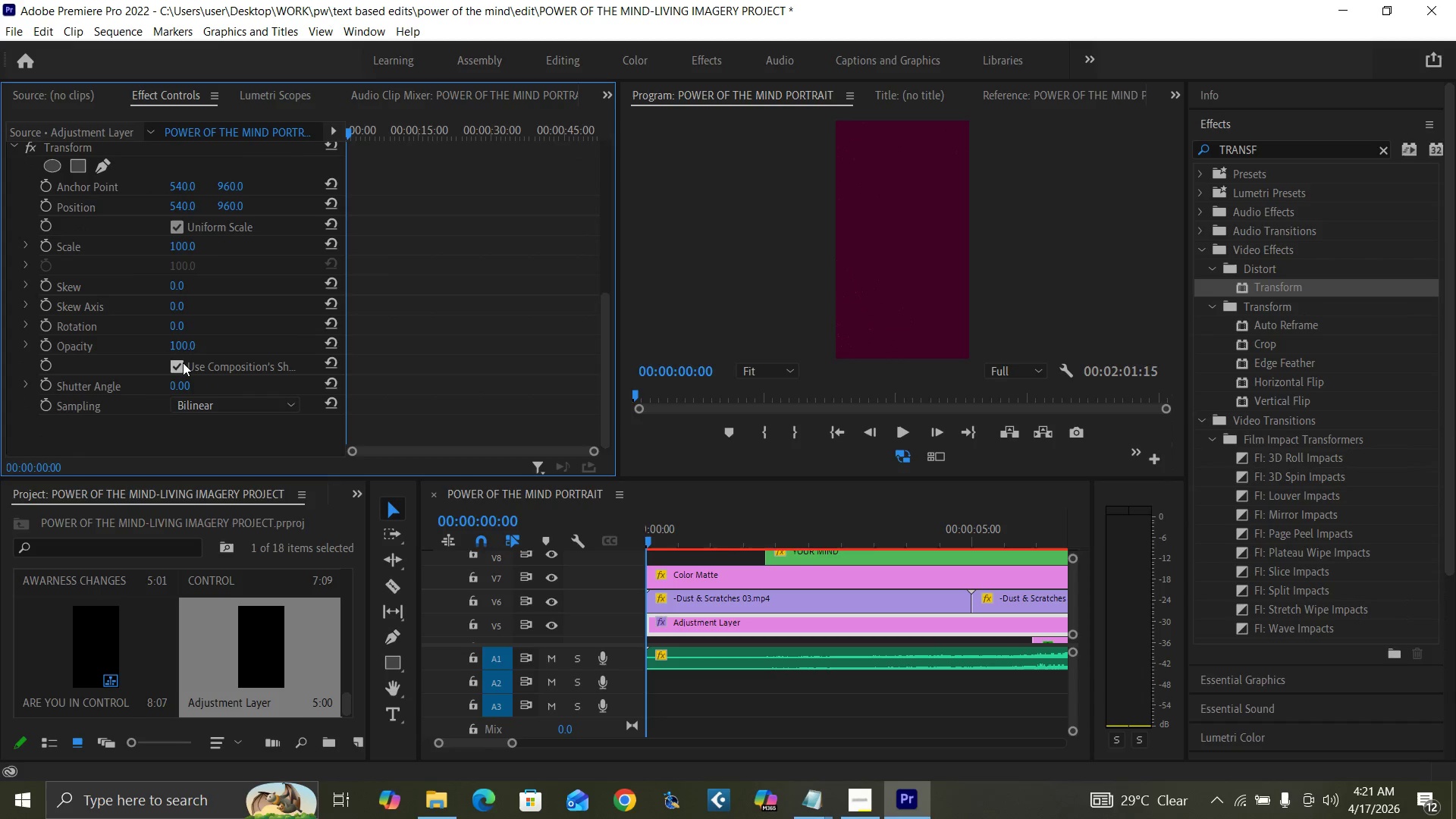 
left_click([179, 362])
 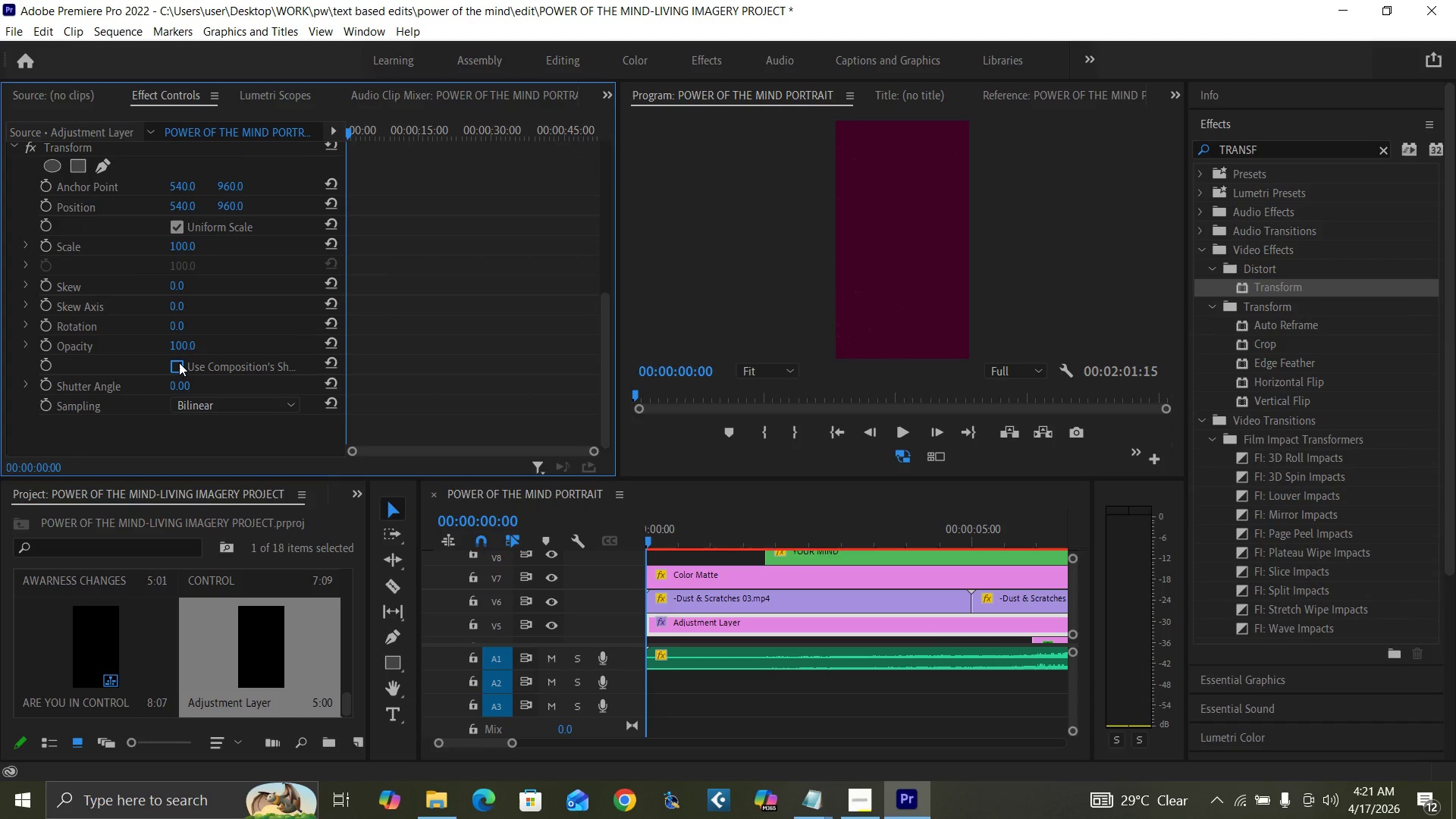 
left_click([186, 381])
 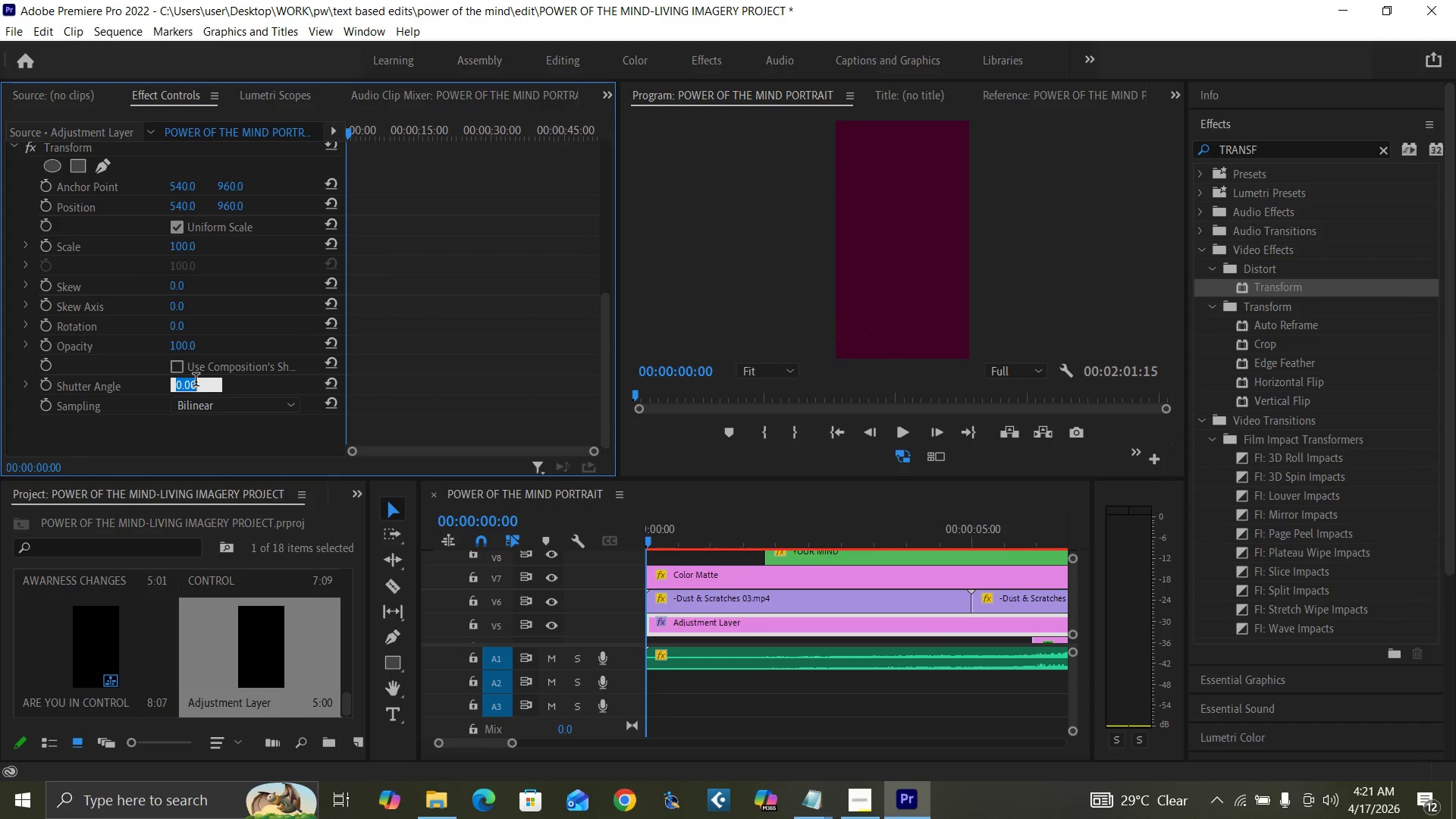 
type(180)
 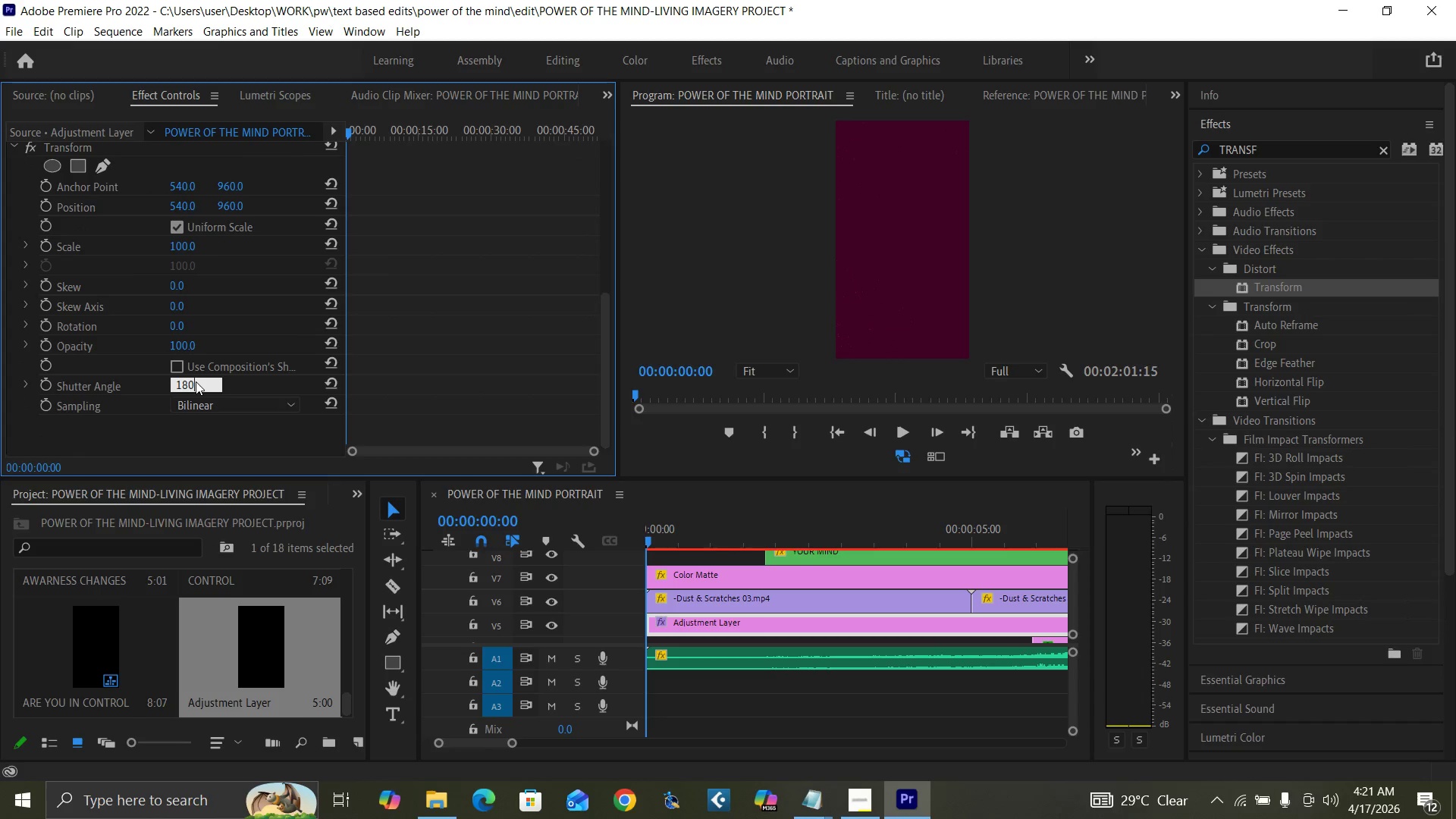 
key(Enter)
 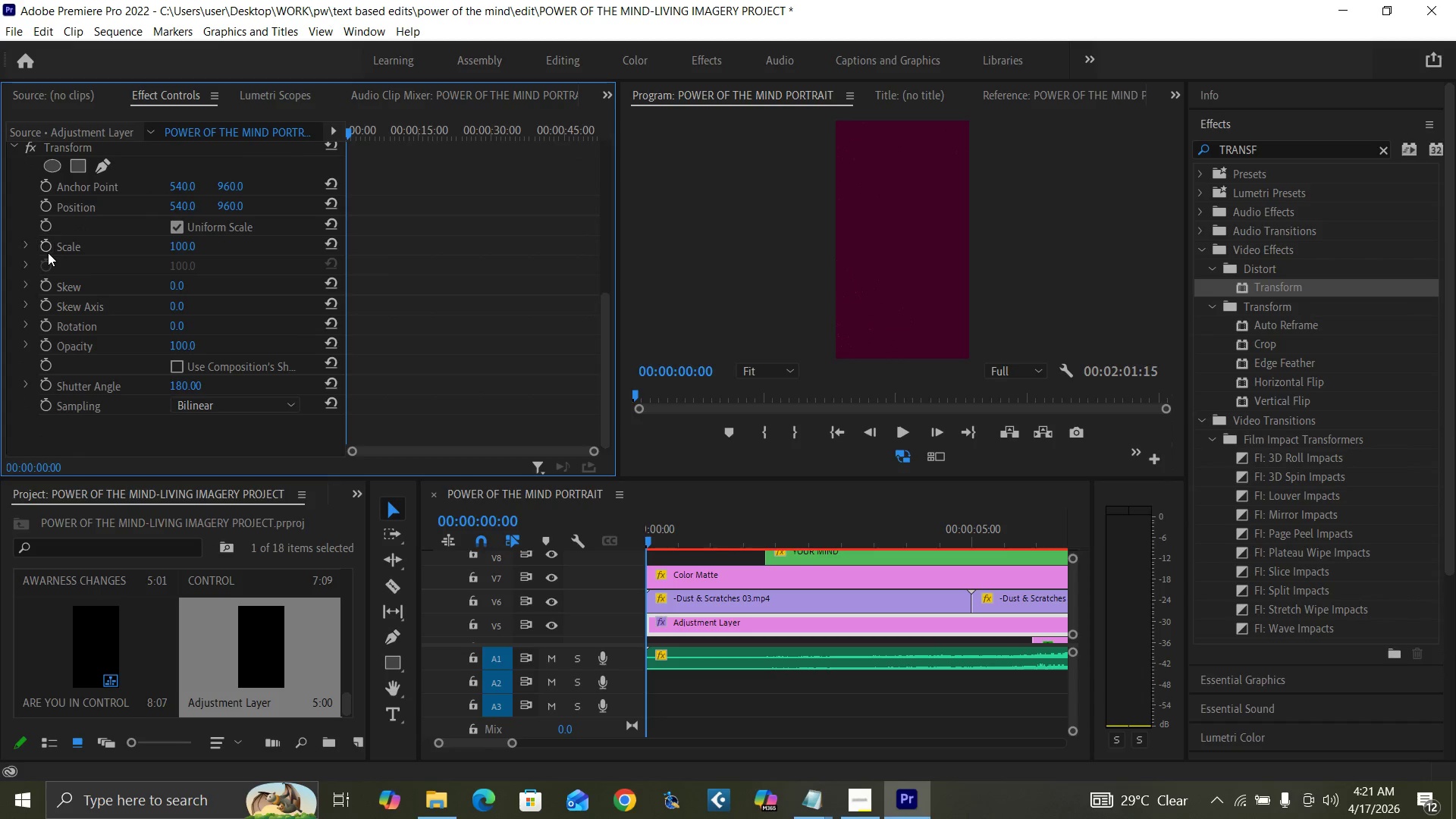 
left_click([46, 244])
 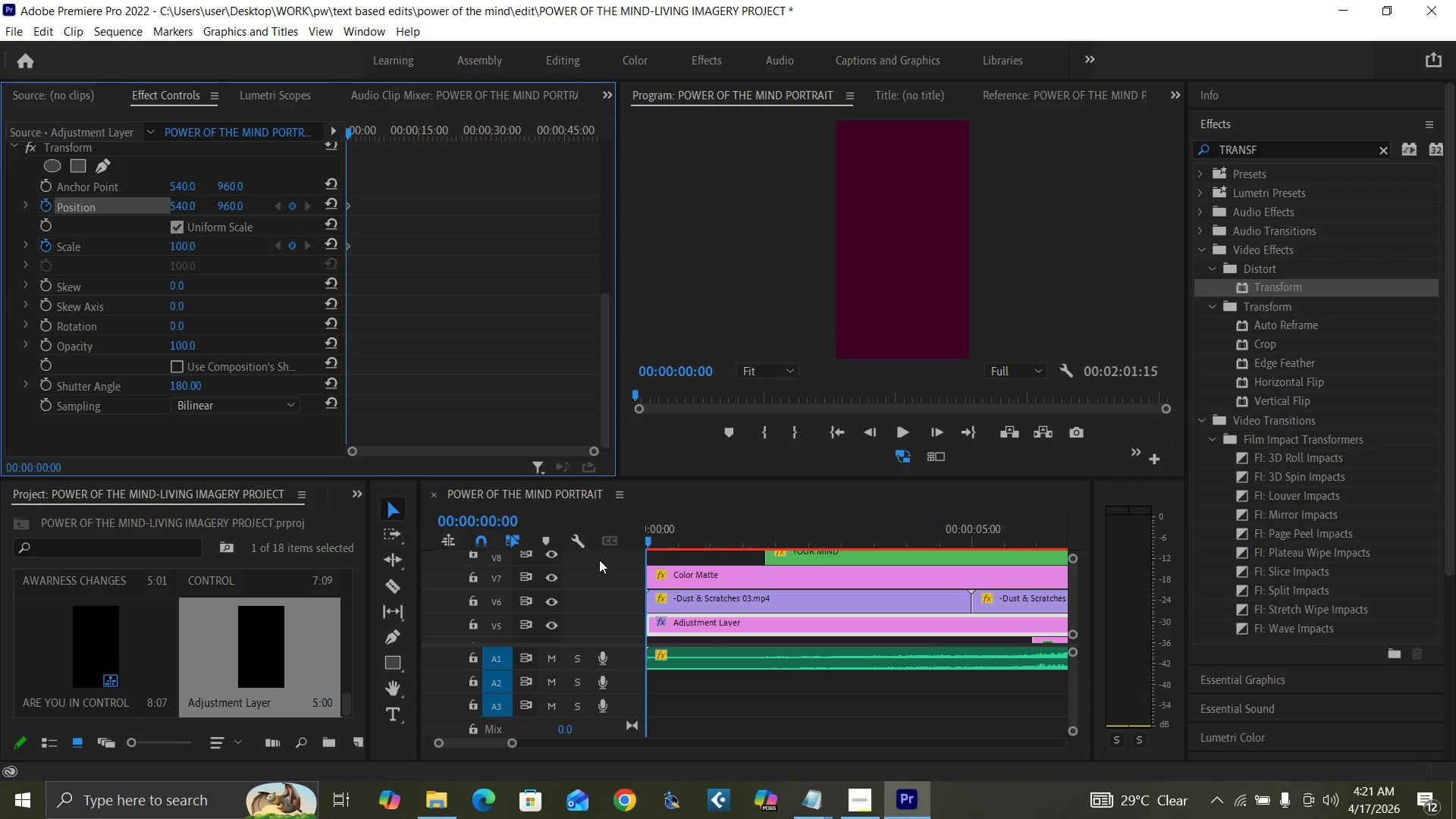 
wait(5.7)
 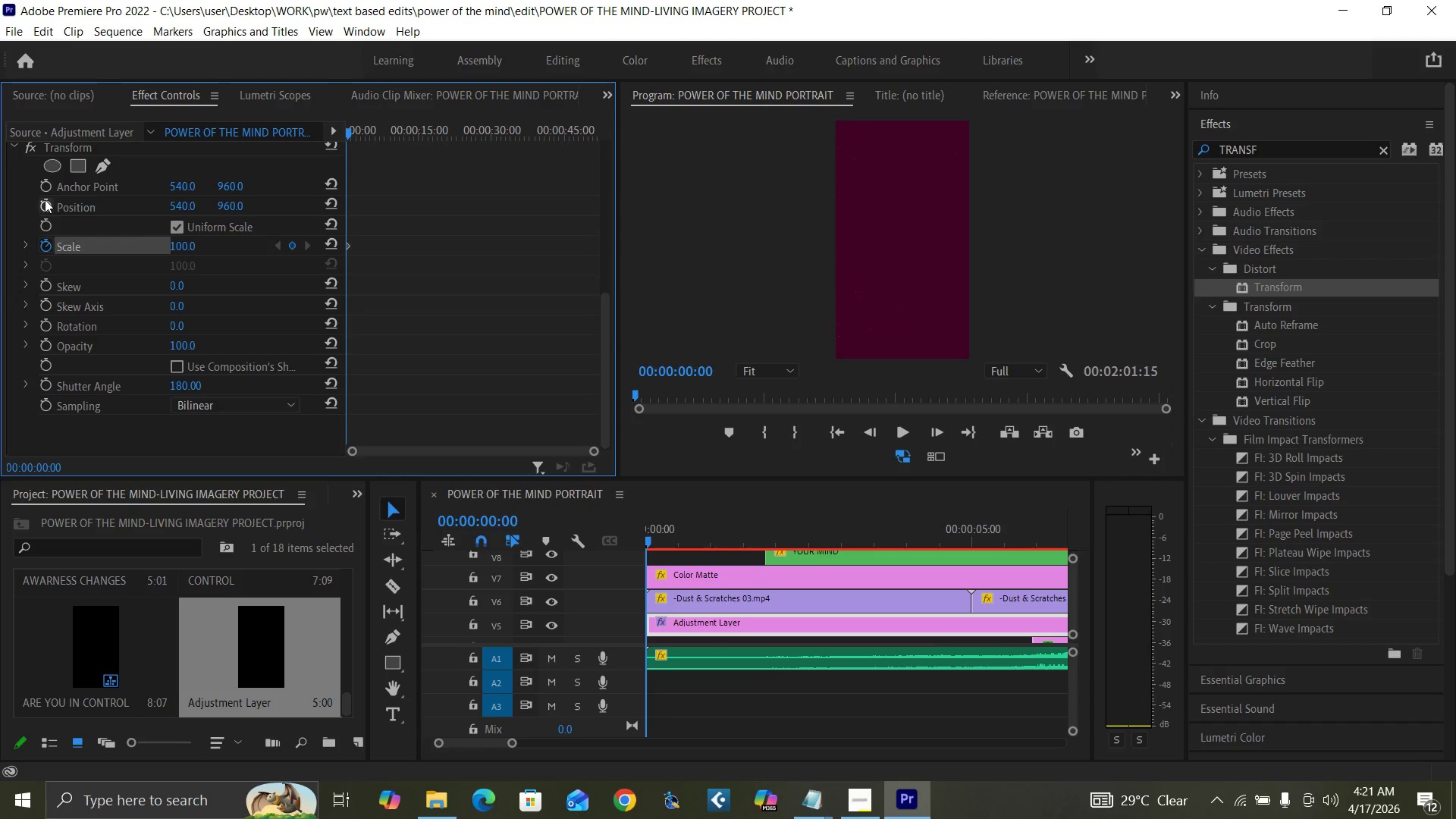 
left_click_drag(start_coordinate=[511, 743], to_coordinate=[532, 750])
 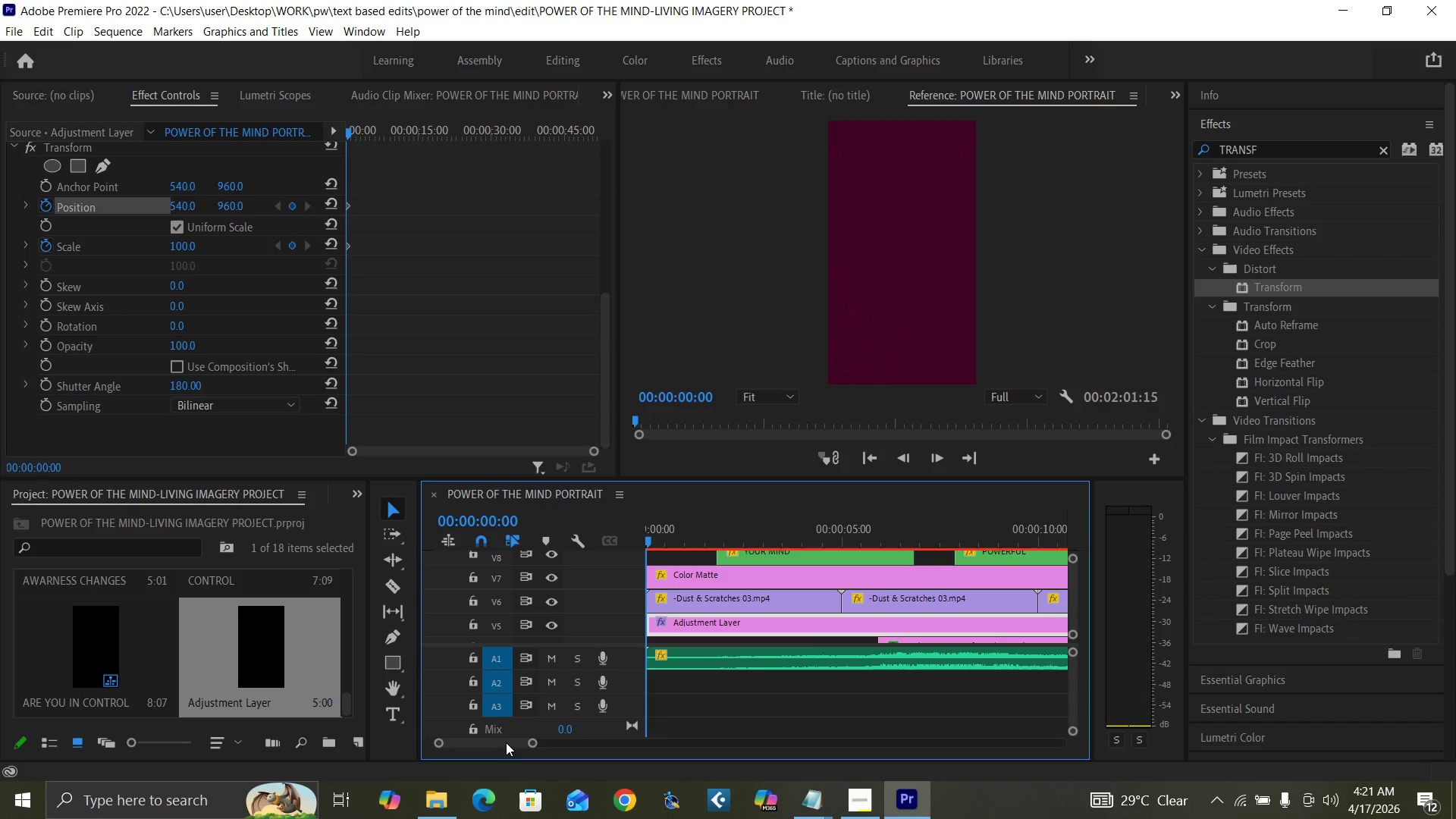 
left_click_drag(start_coordinate=[504, 742], to_coordinate=[541, 758])
 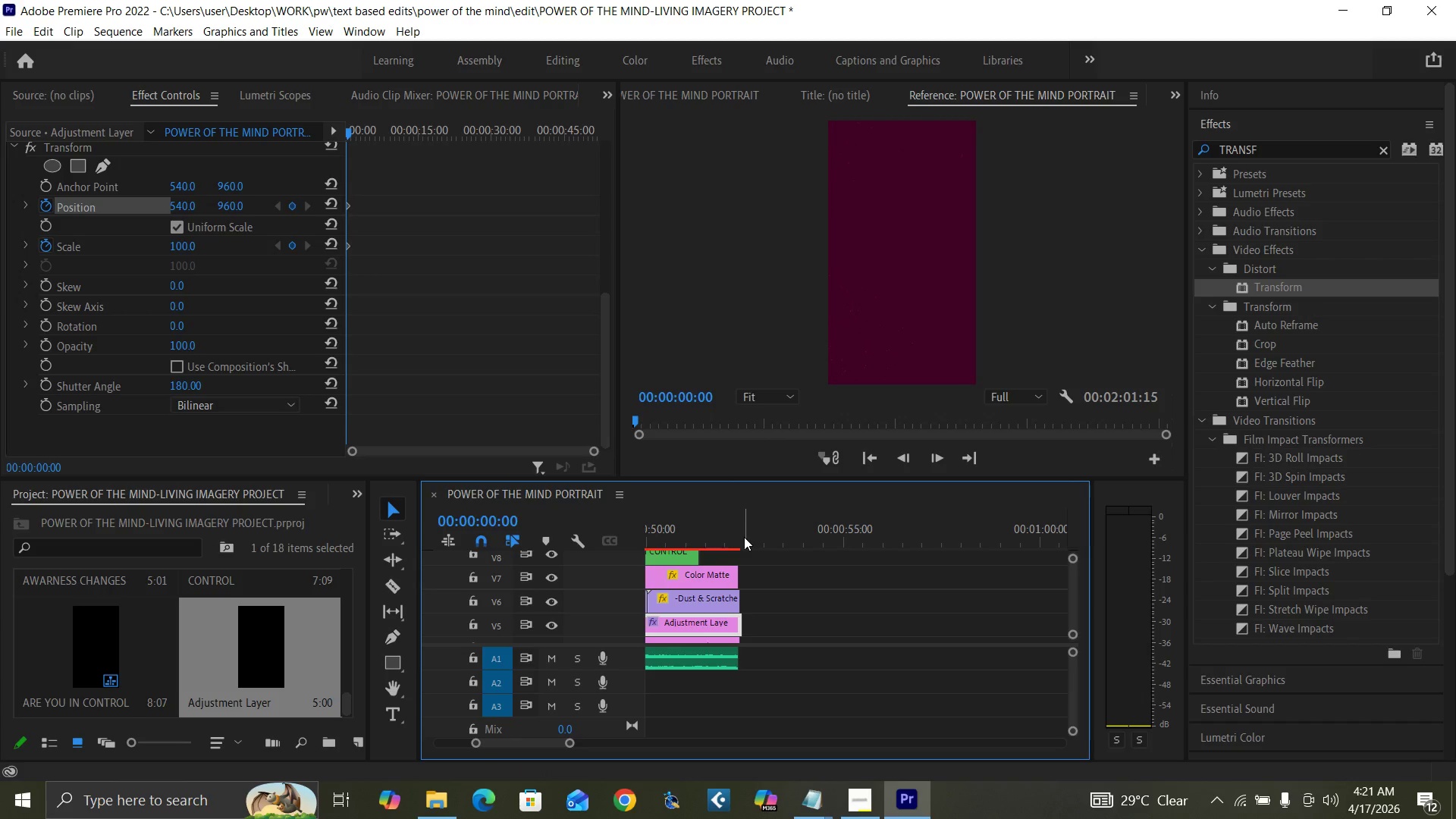 
left_click([741, 540])
 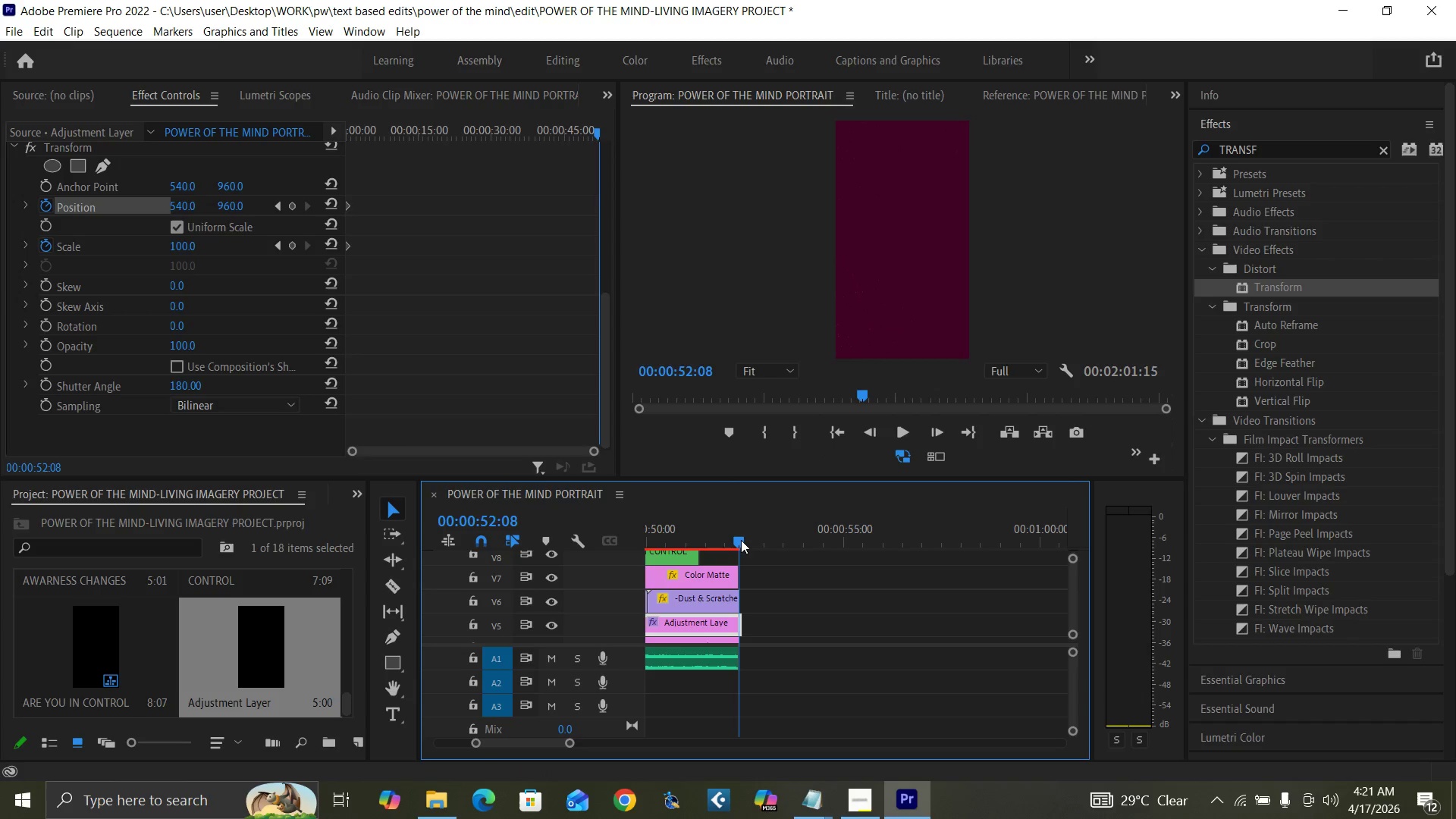 
key(Equal)
 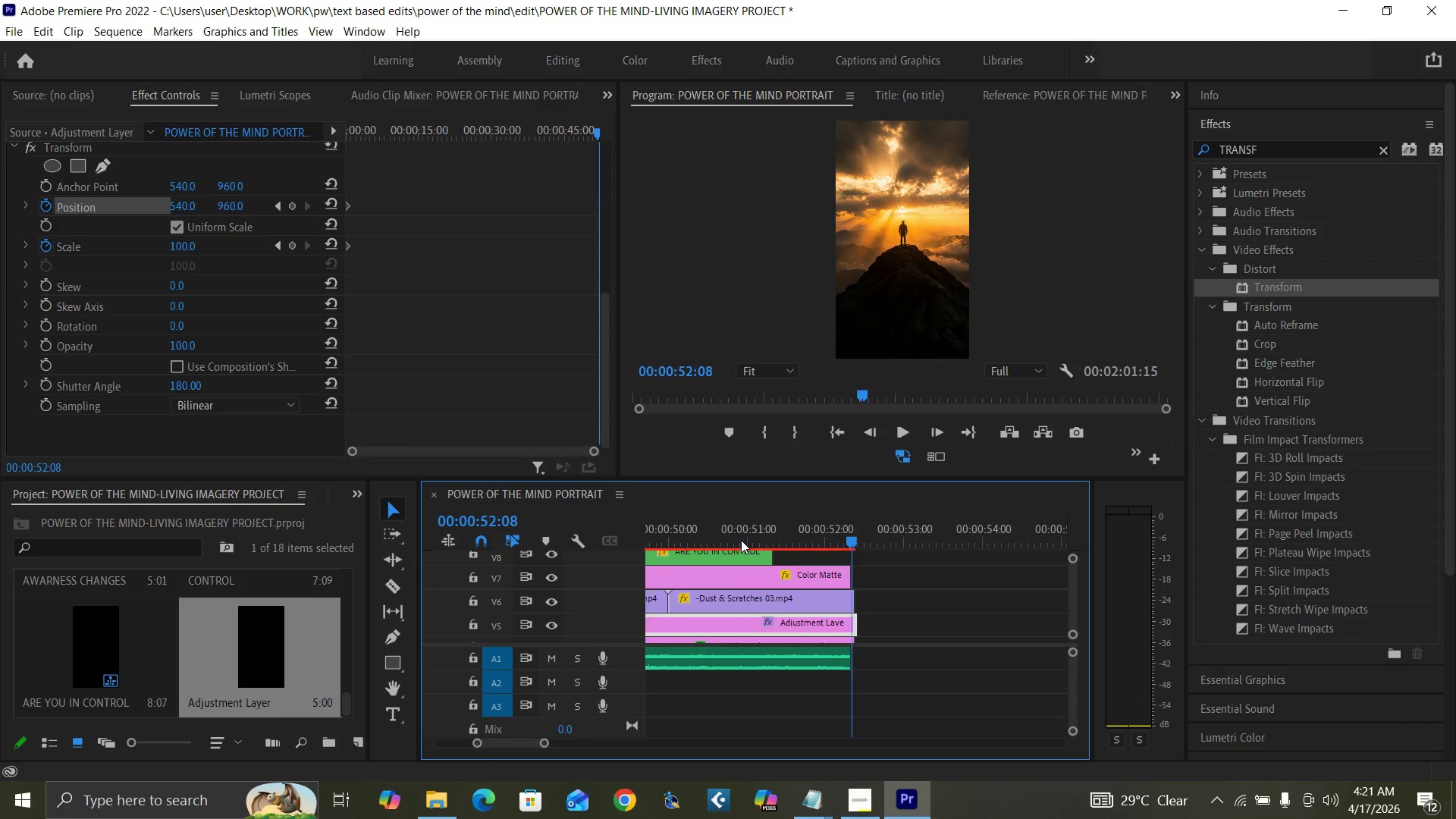 
key(Equal)
 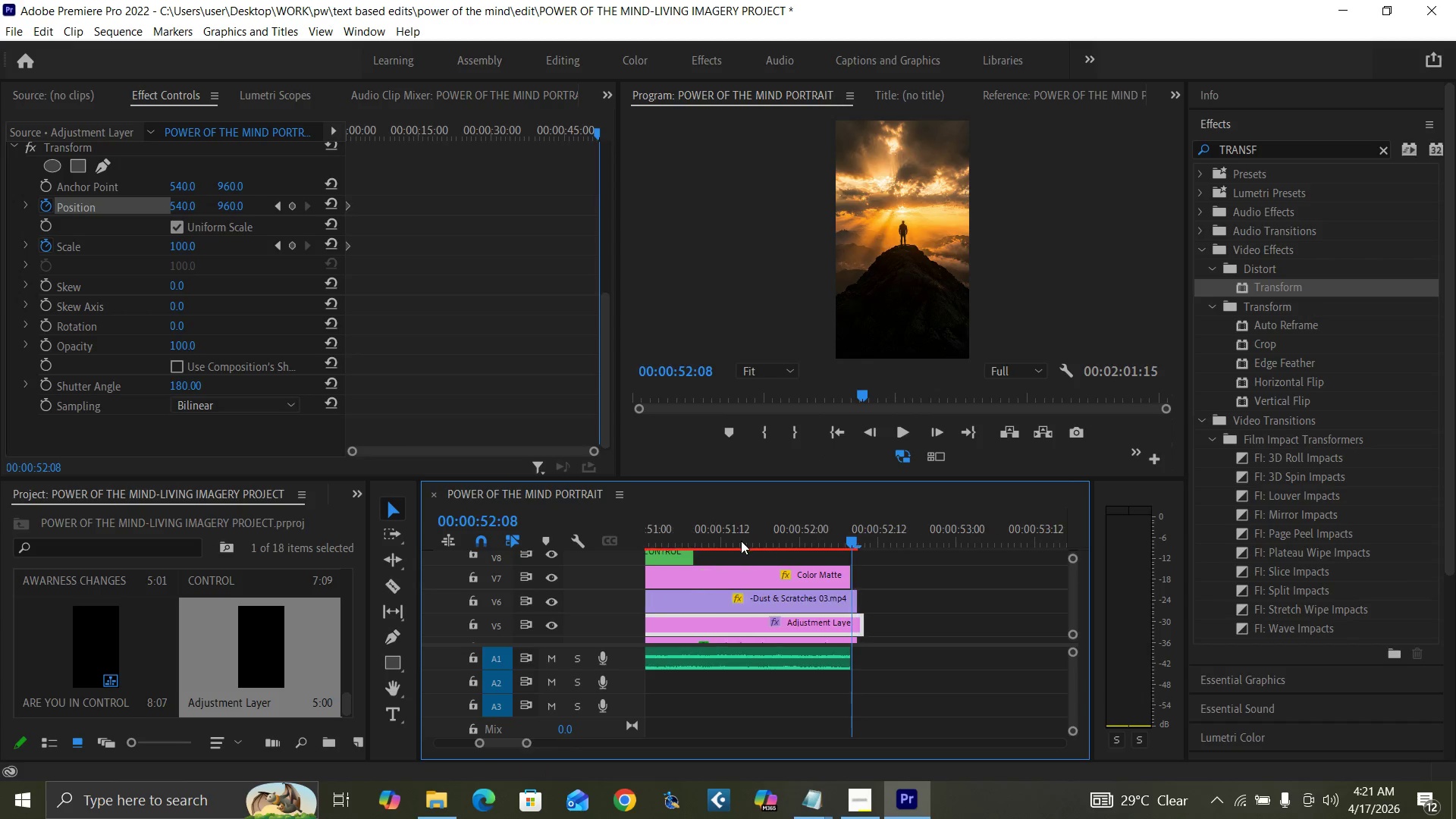 
key(Equal)
 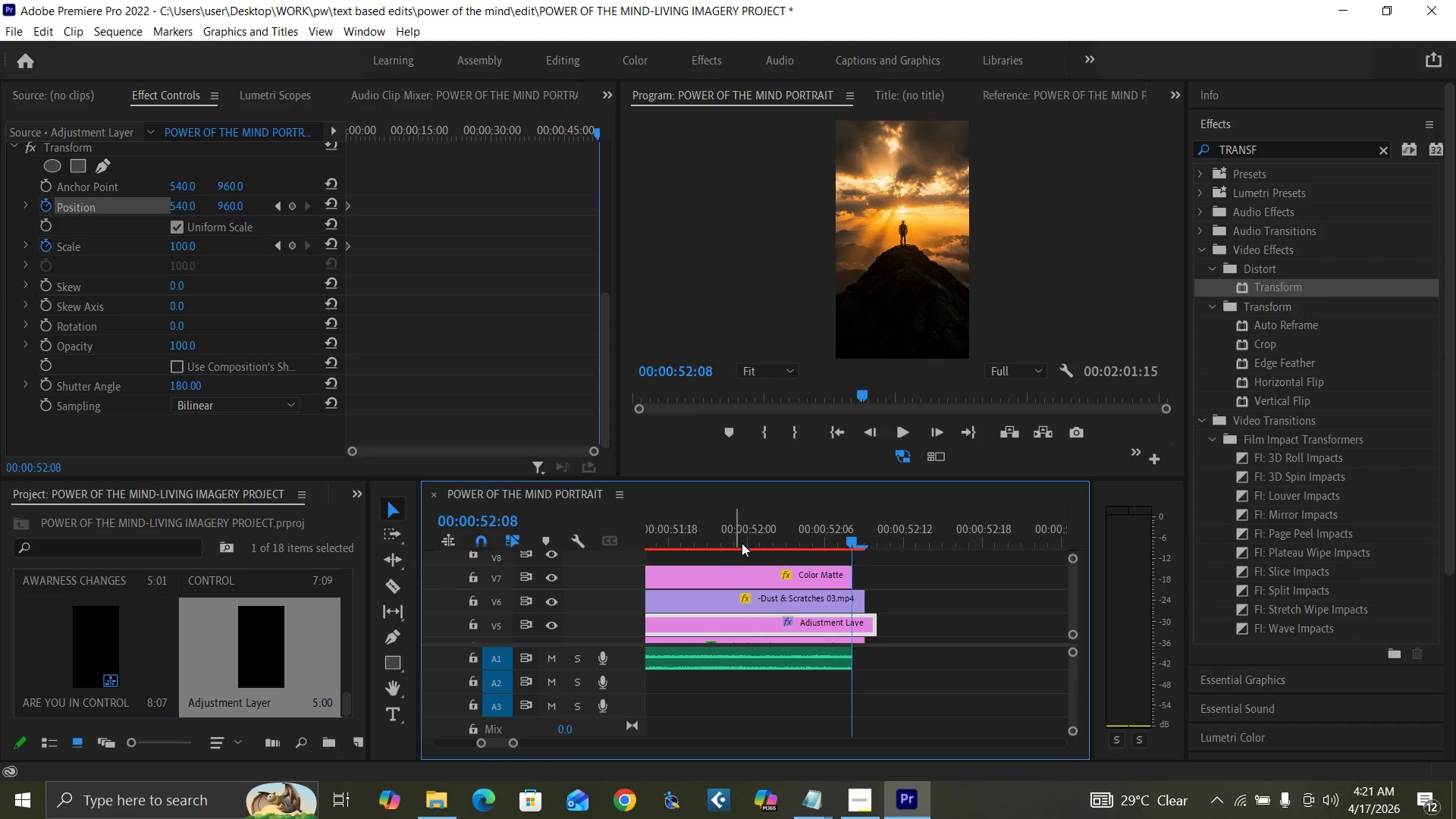 
key(Equal)
 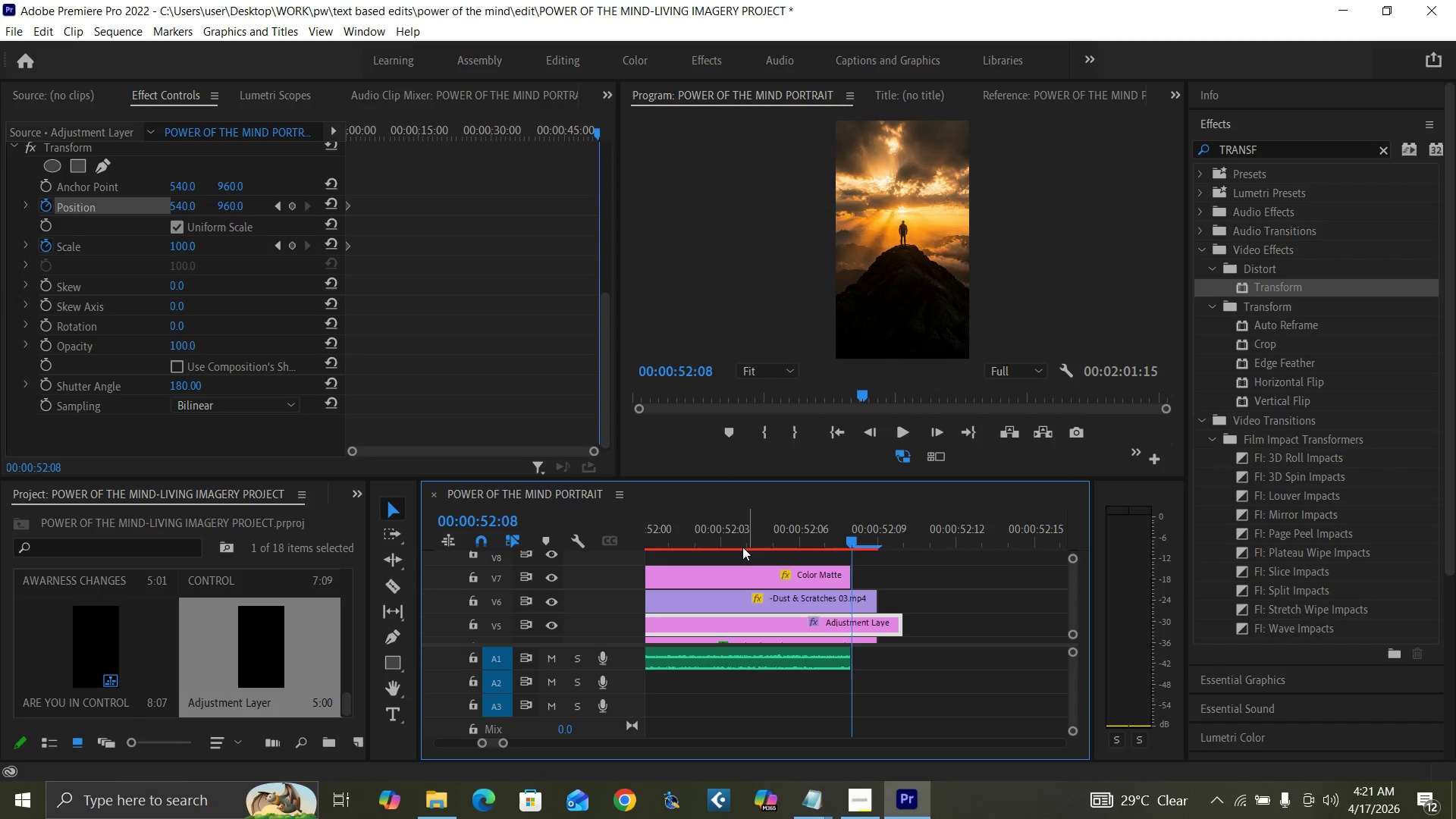 
key(ArrowRight)
 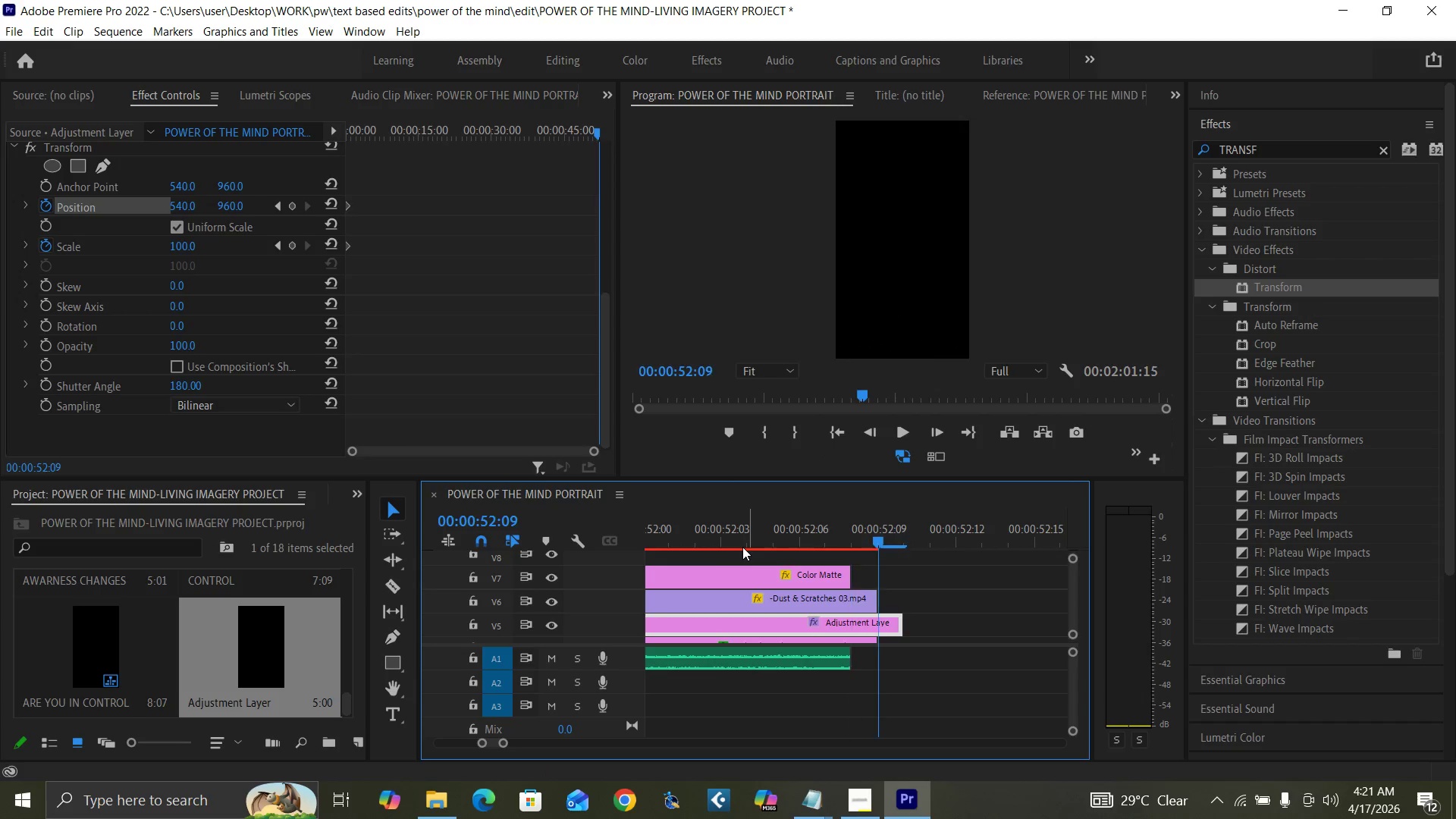 
key(ArrowRight)
 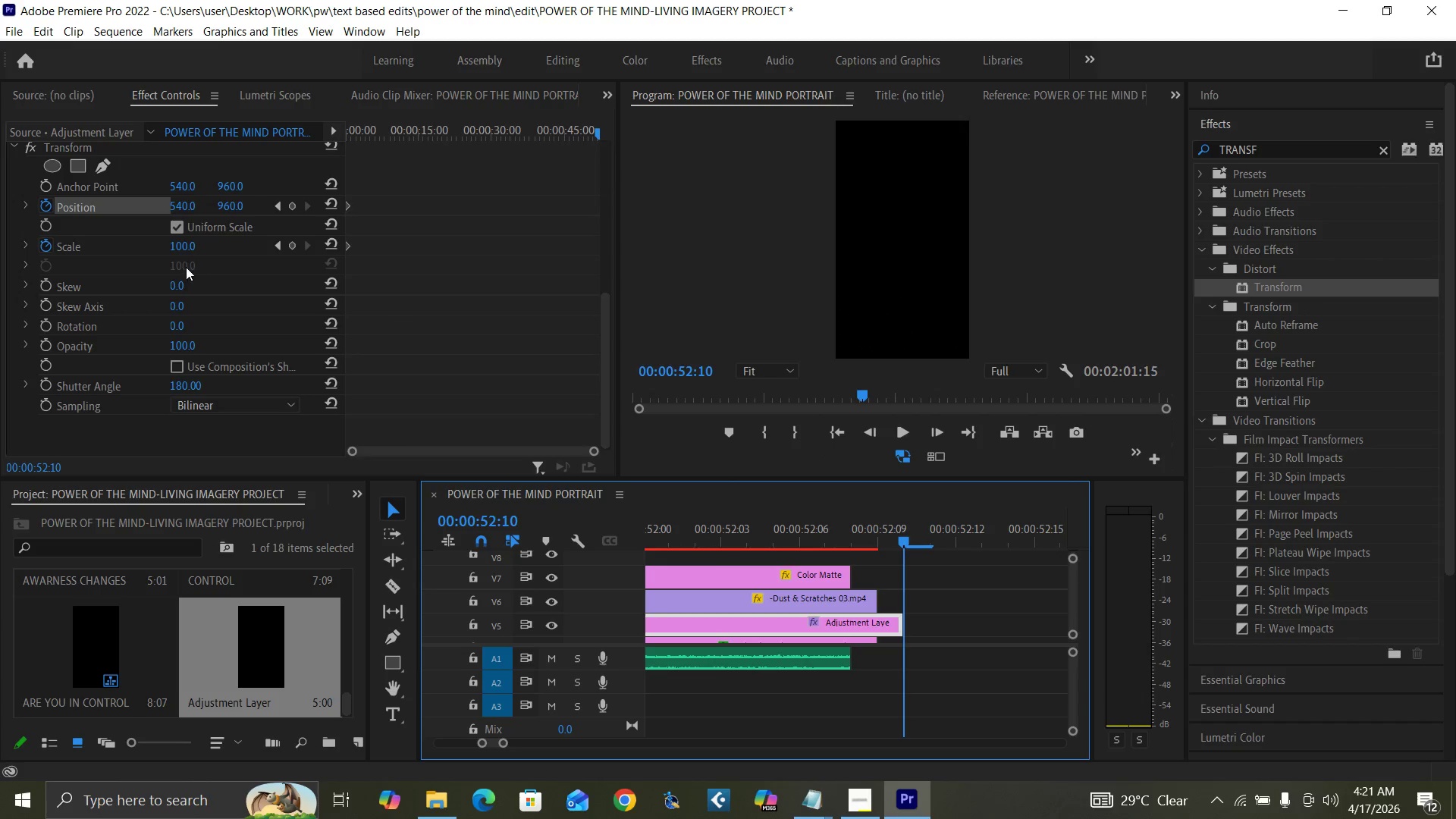 
left_click([178, 245])
 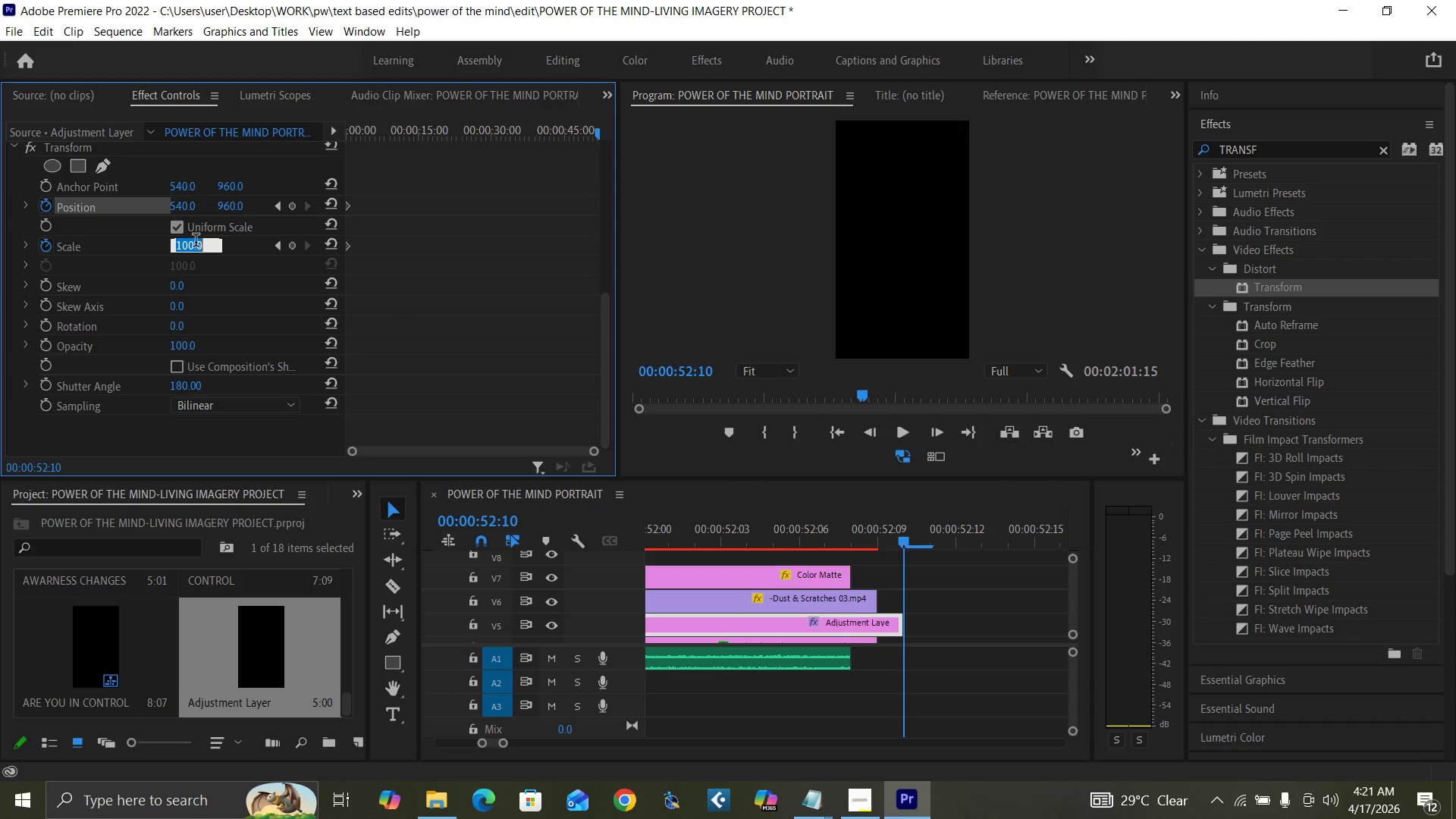 
key(1)
 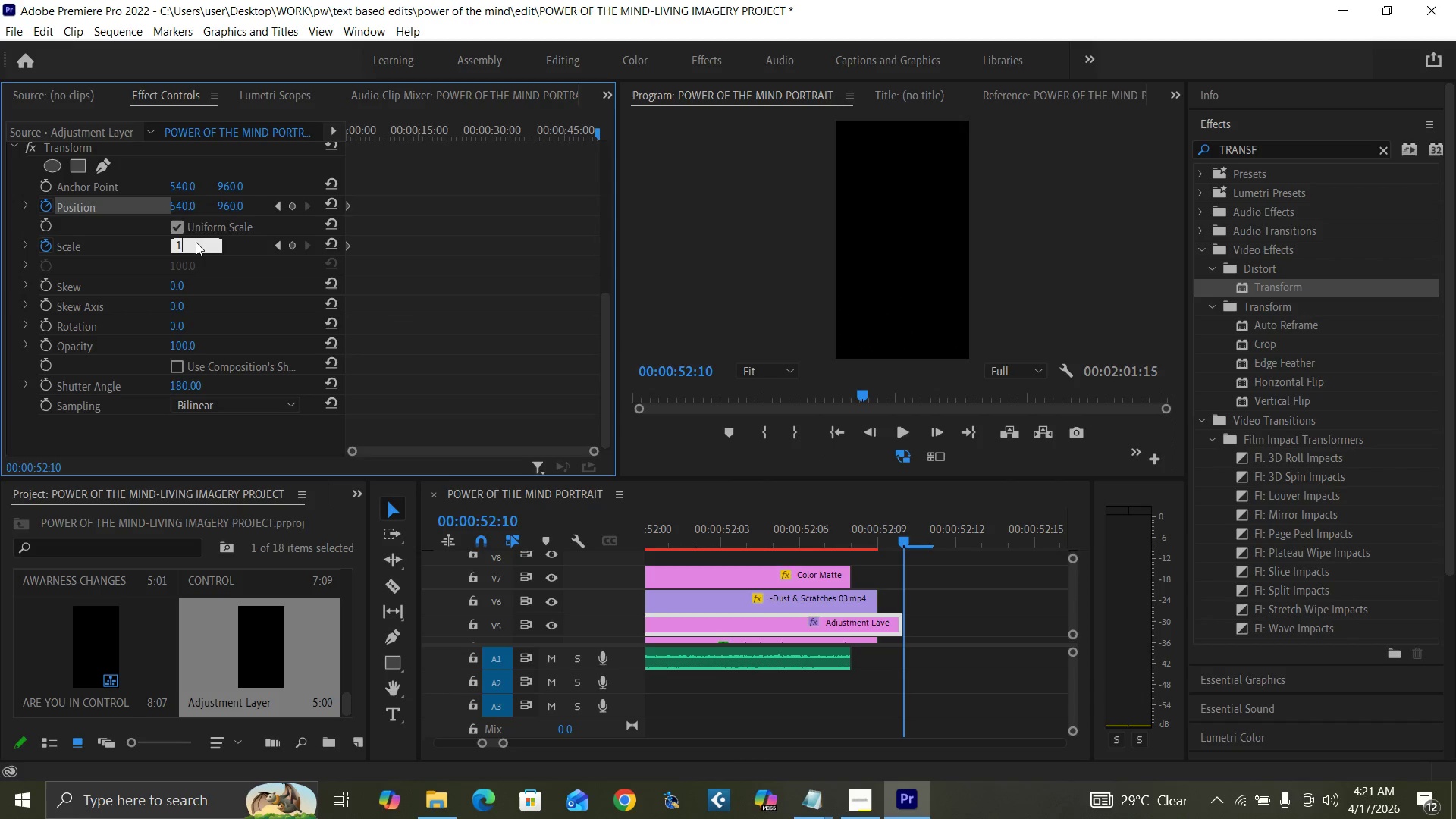 
type(10)
 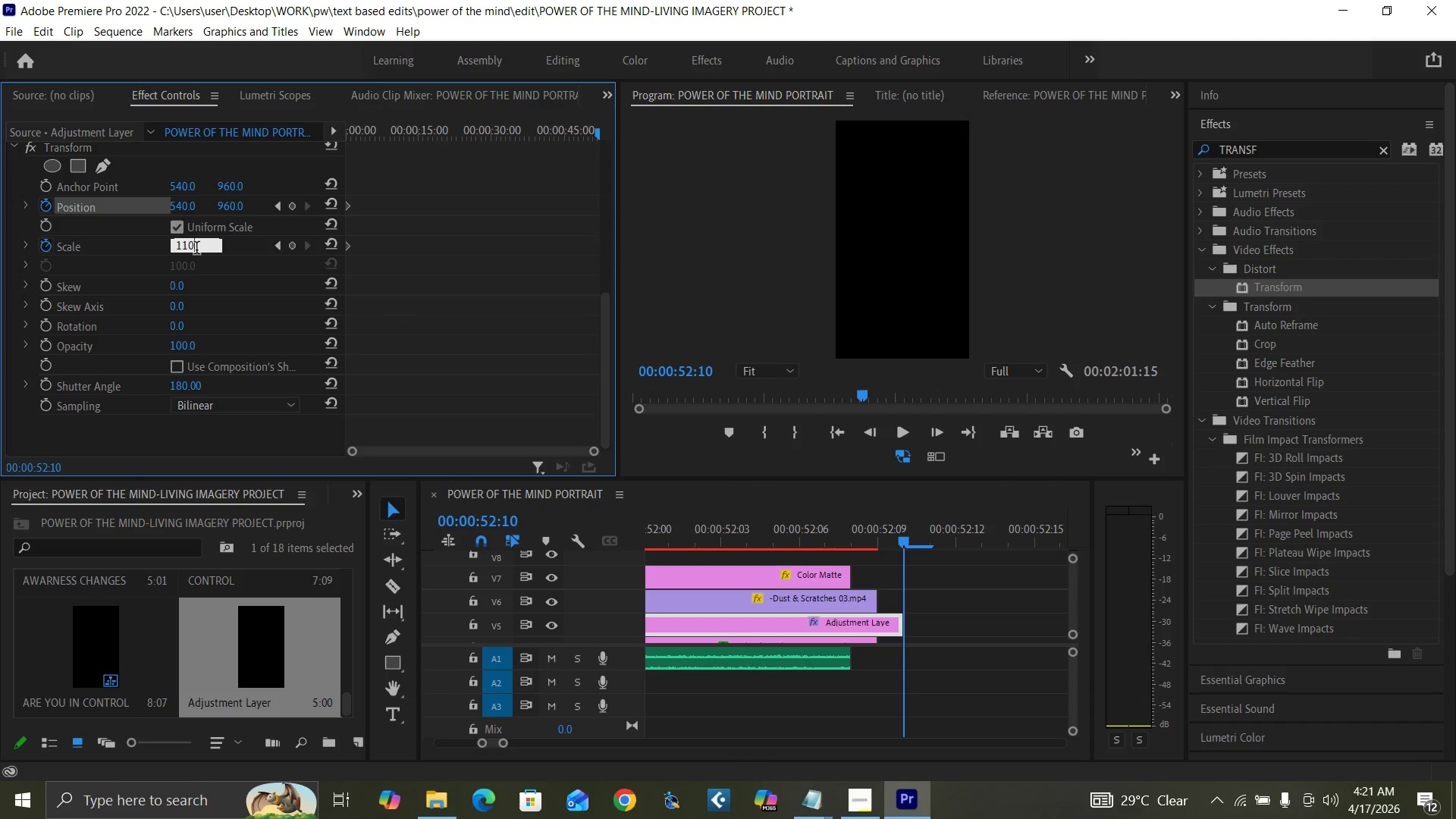 
key(Enter)
 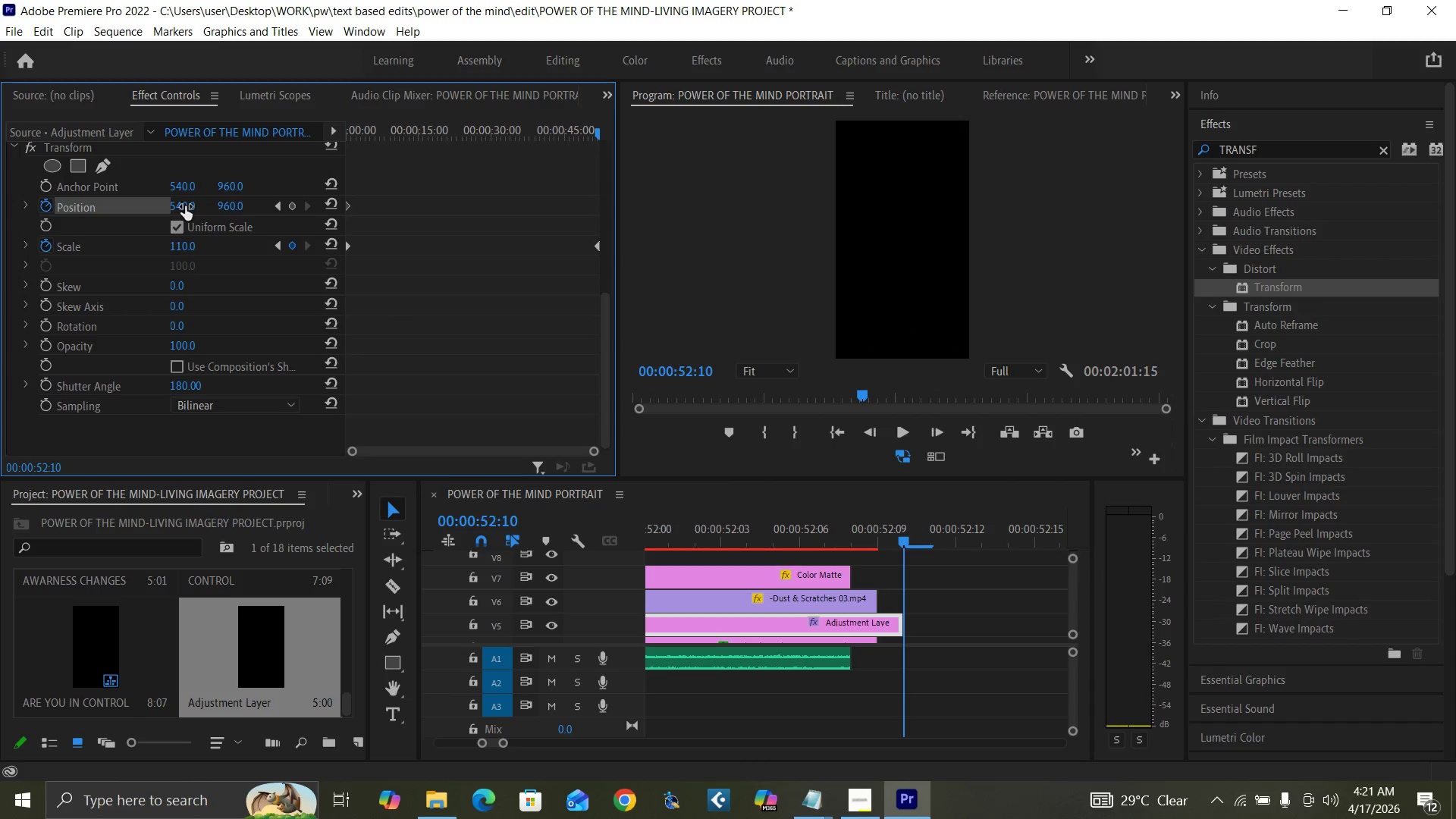 
left_click([185, 206])
 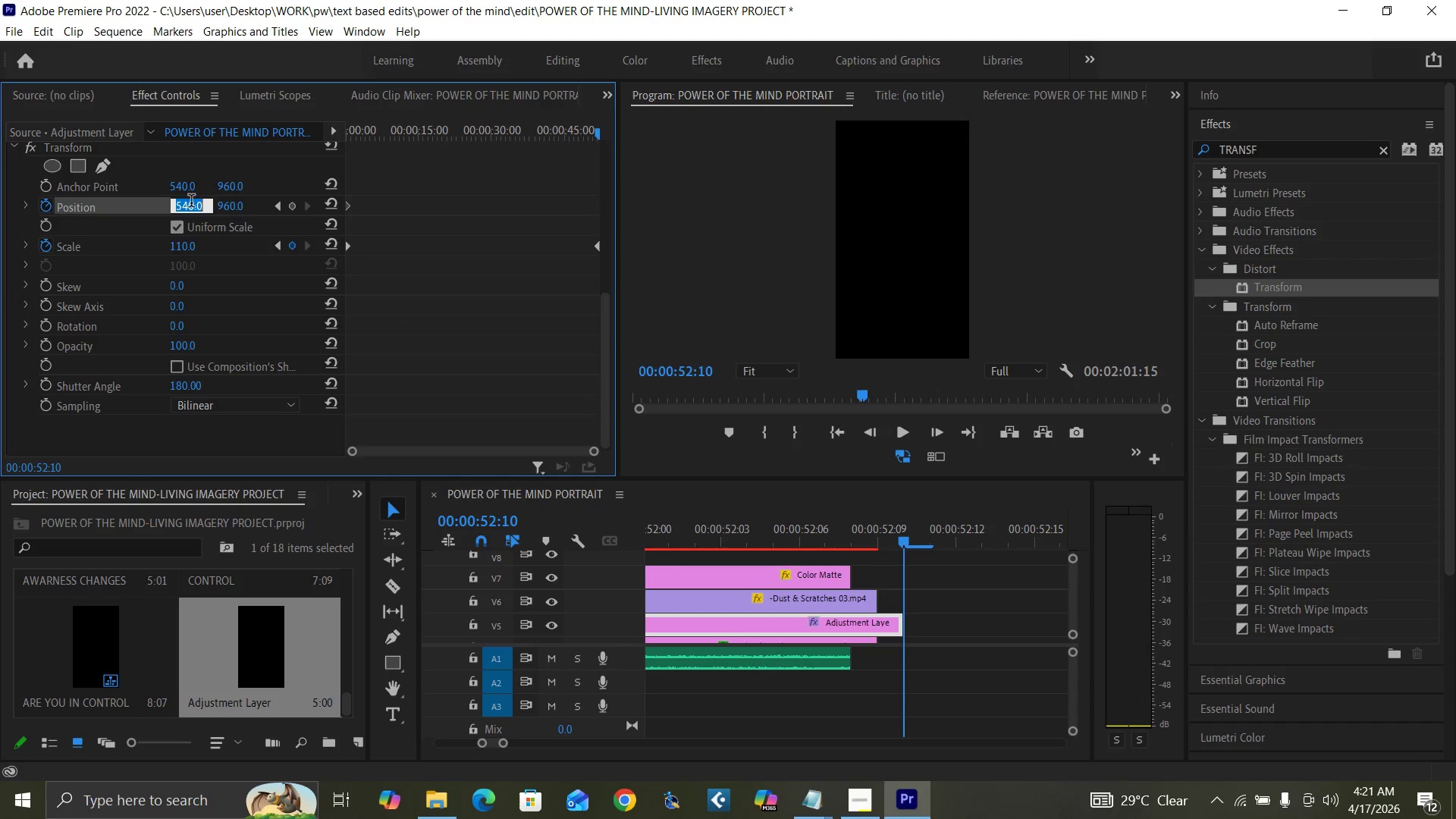 
type(545)
 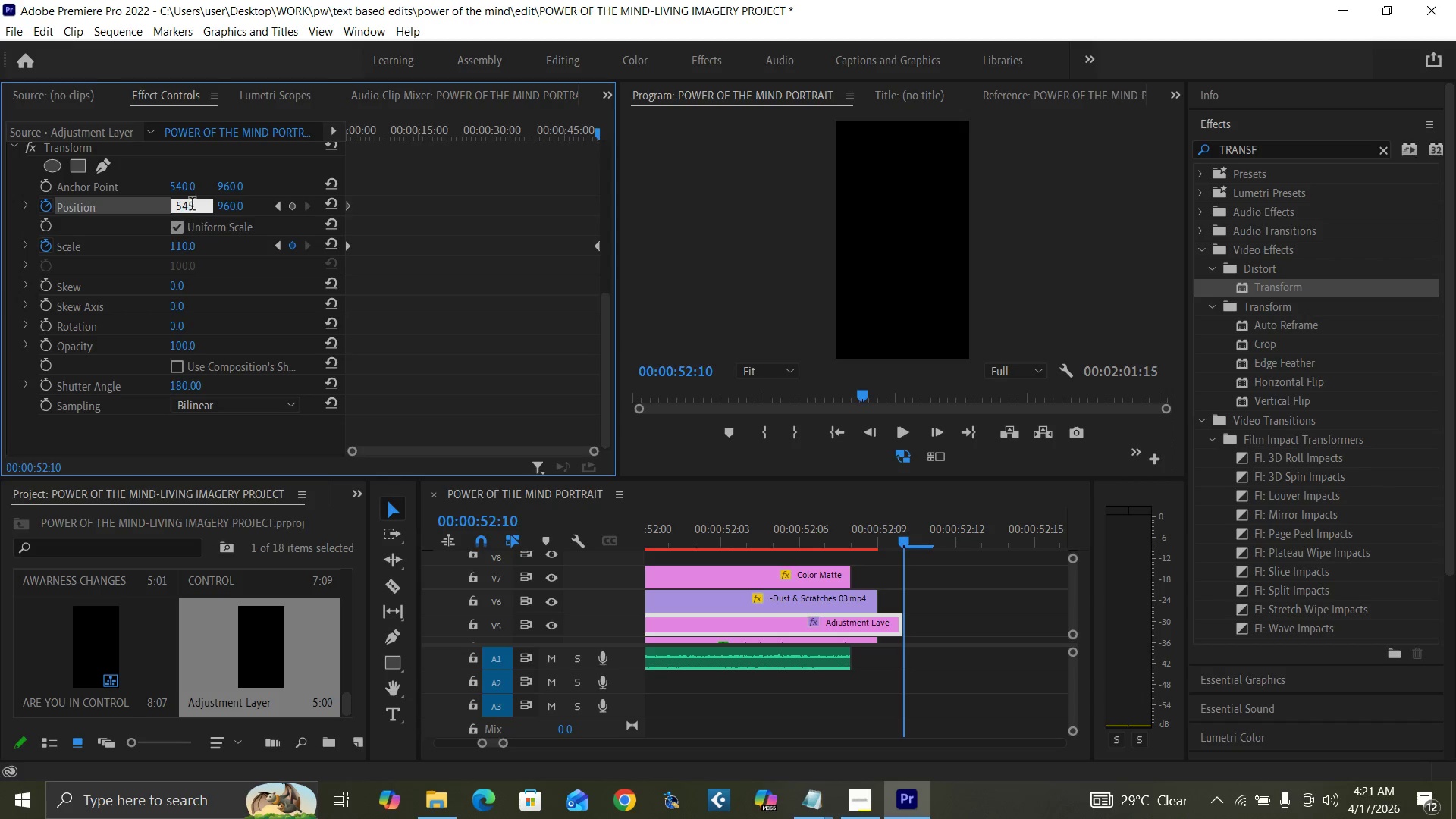 
key(Enter)
 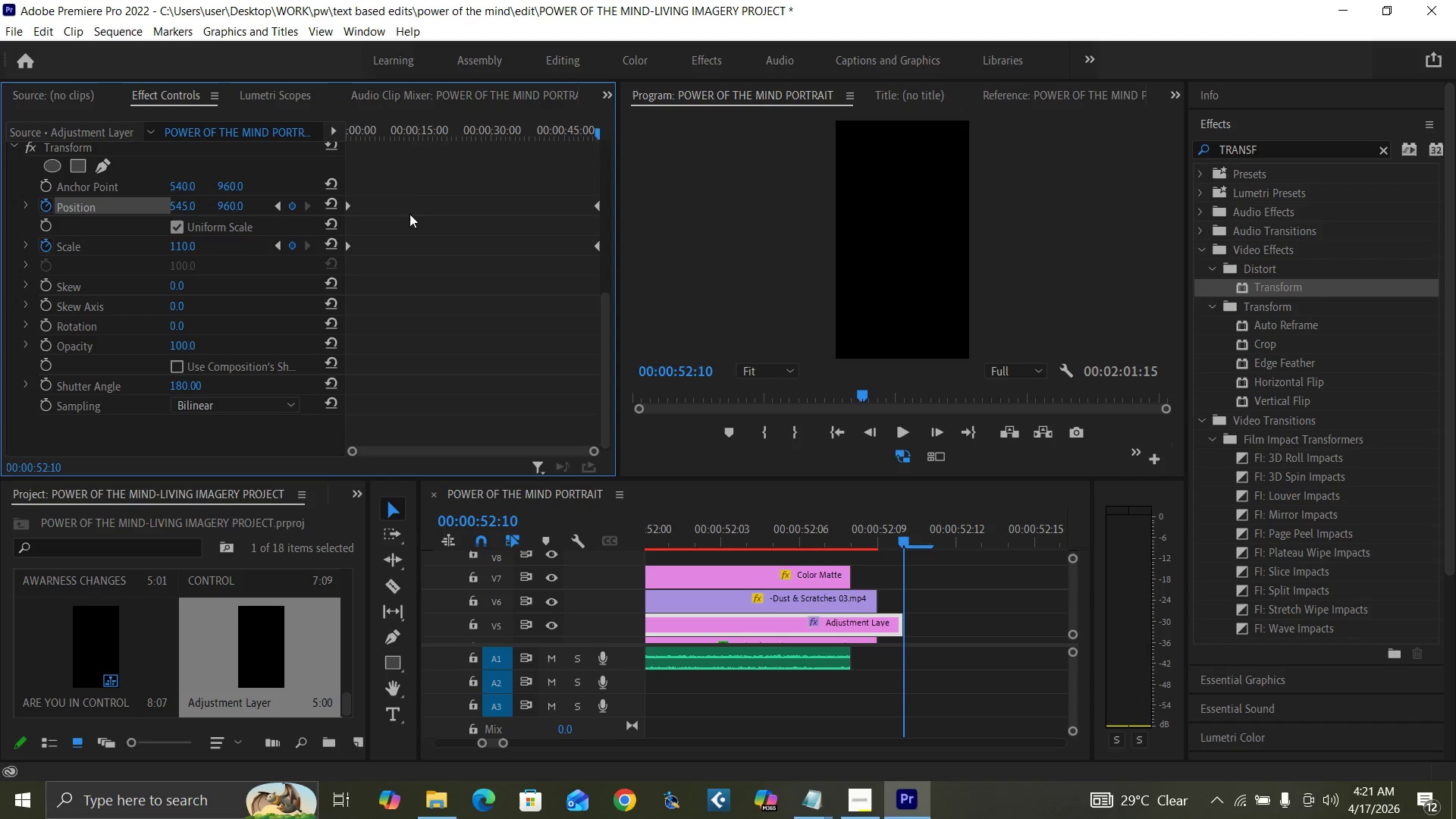 
left_click_drag(start_coordinate=[397, 181], to_coordinate=[314, 292])
 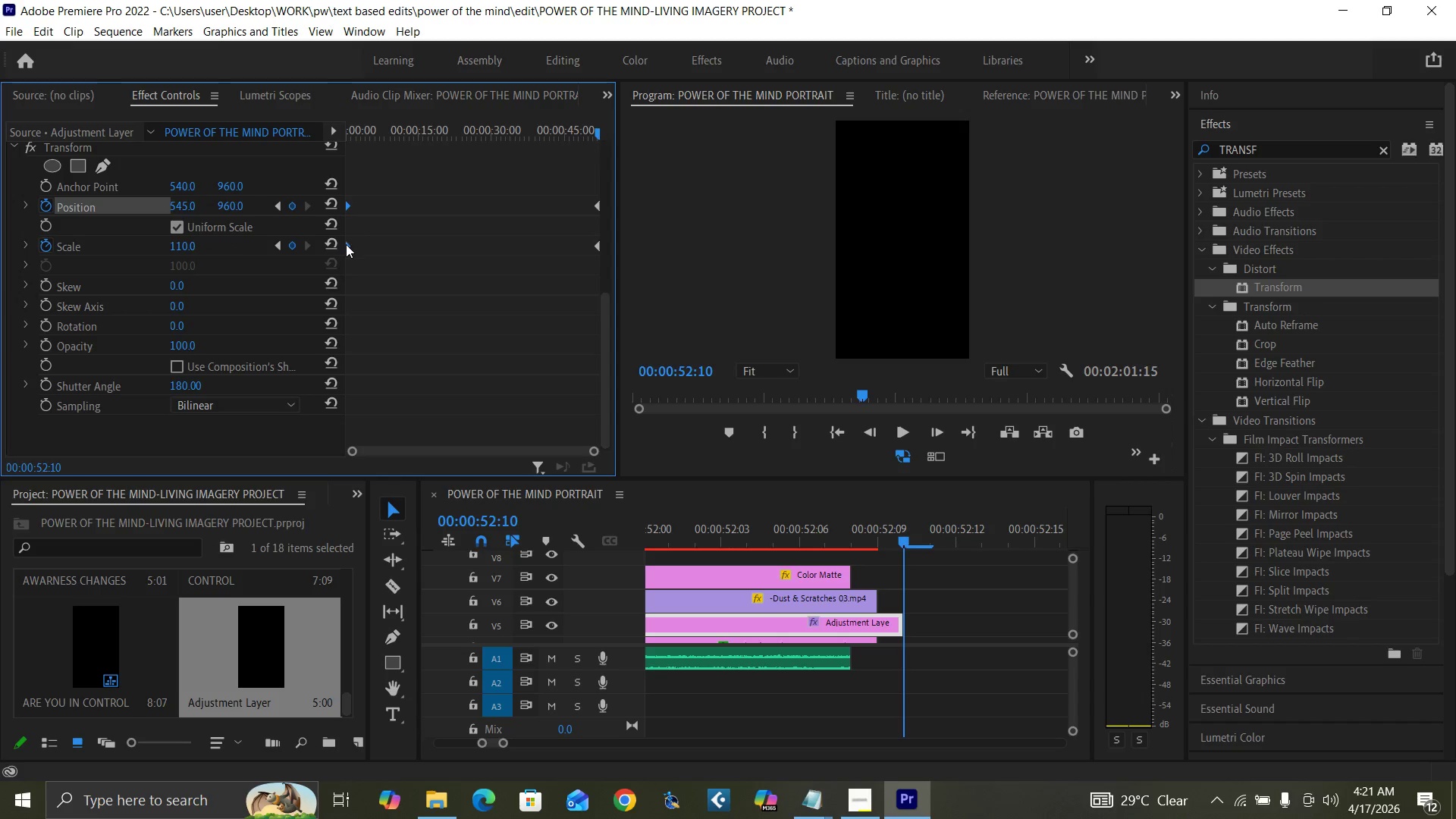 
right_click([346, 244])
 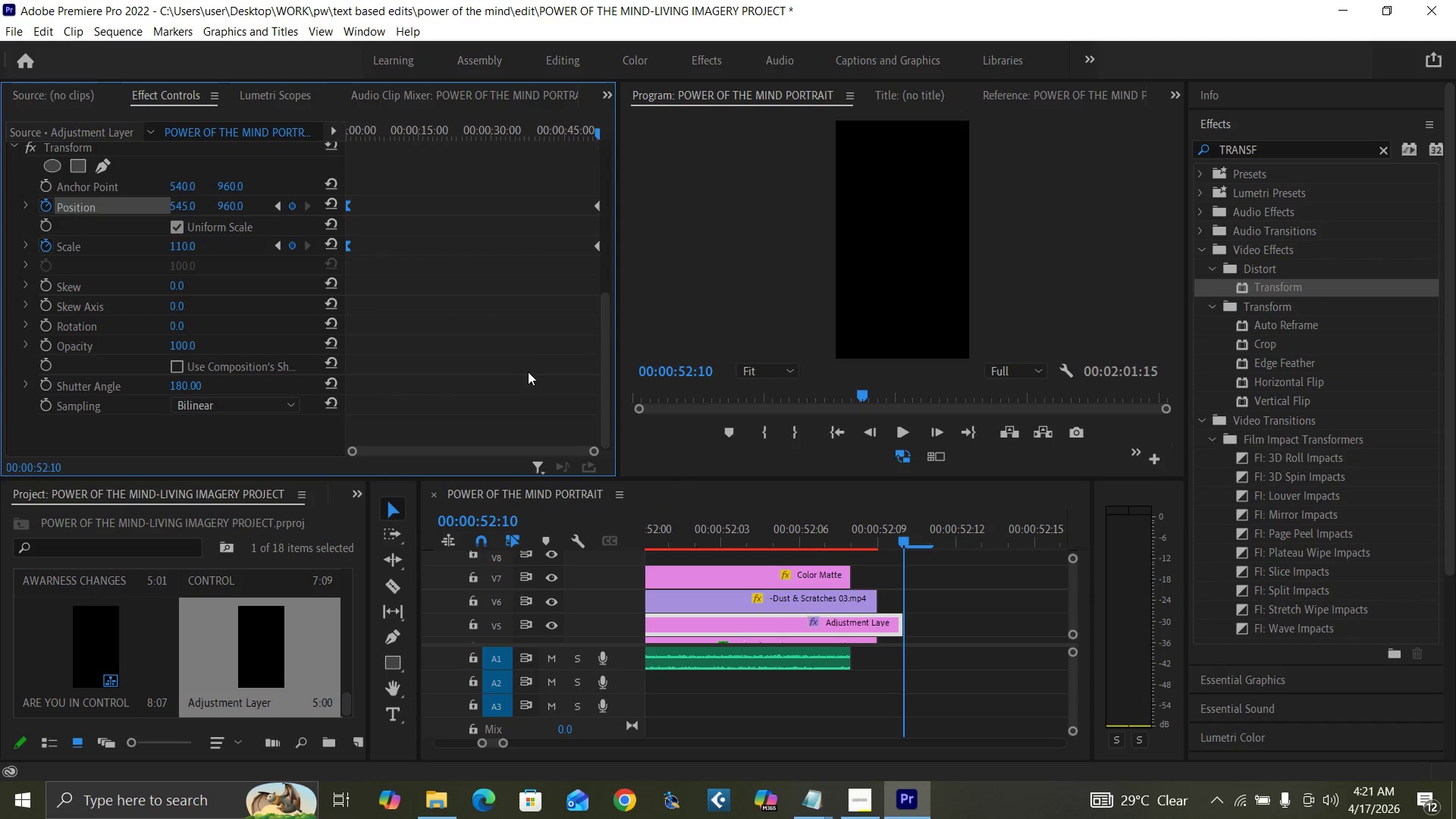 
left_click_drag(start_coordinate=[568, 180], to_coordinate=[609, 299])
 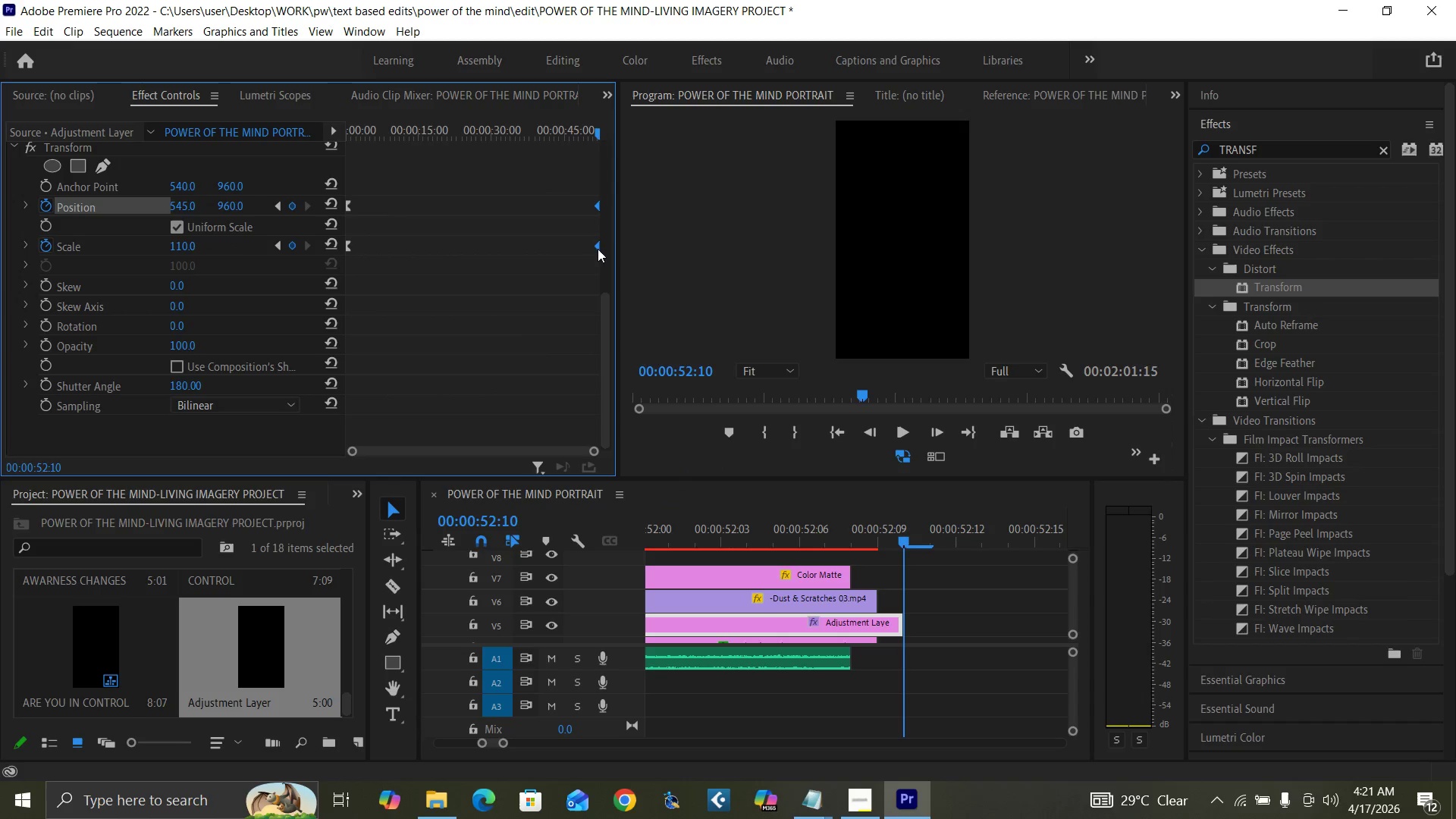 
right_click([596, 246])
 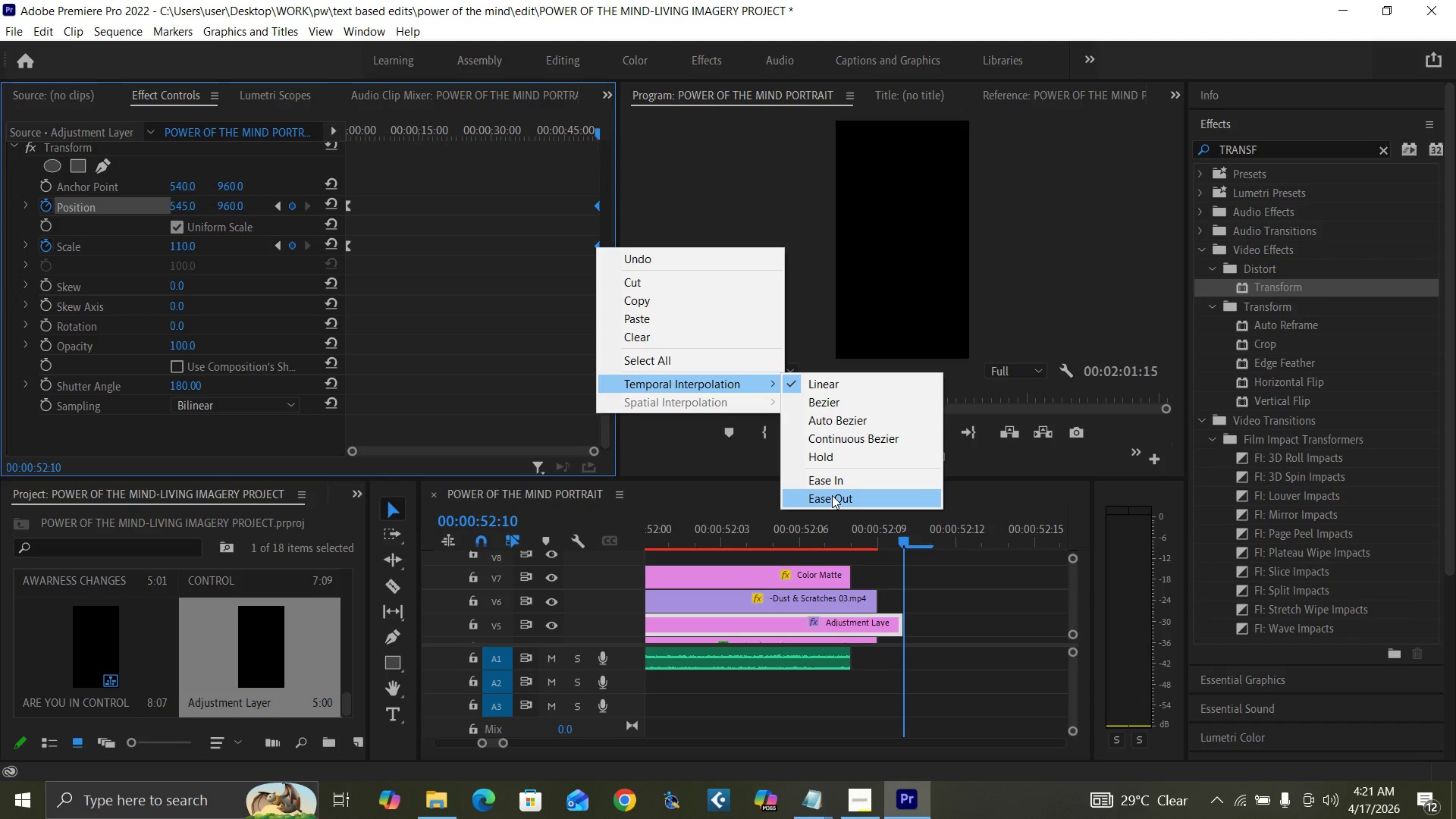 
left_click([832, 484])
 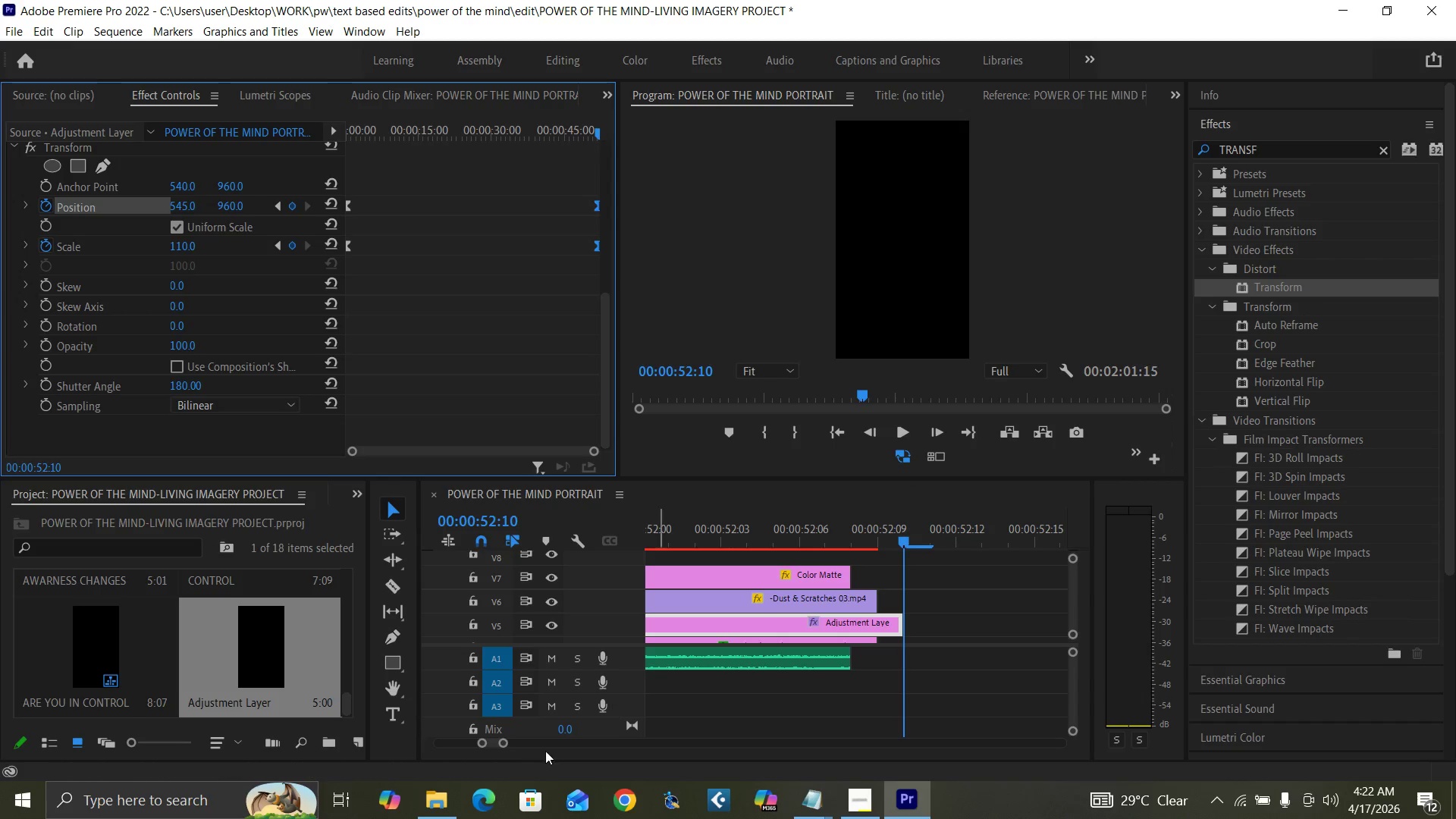 
left_click_drag(start_coordinate=[506, 742], to_coordinate=[551, 758])
 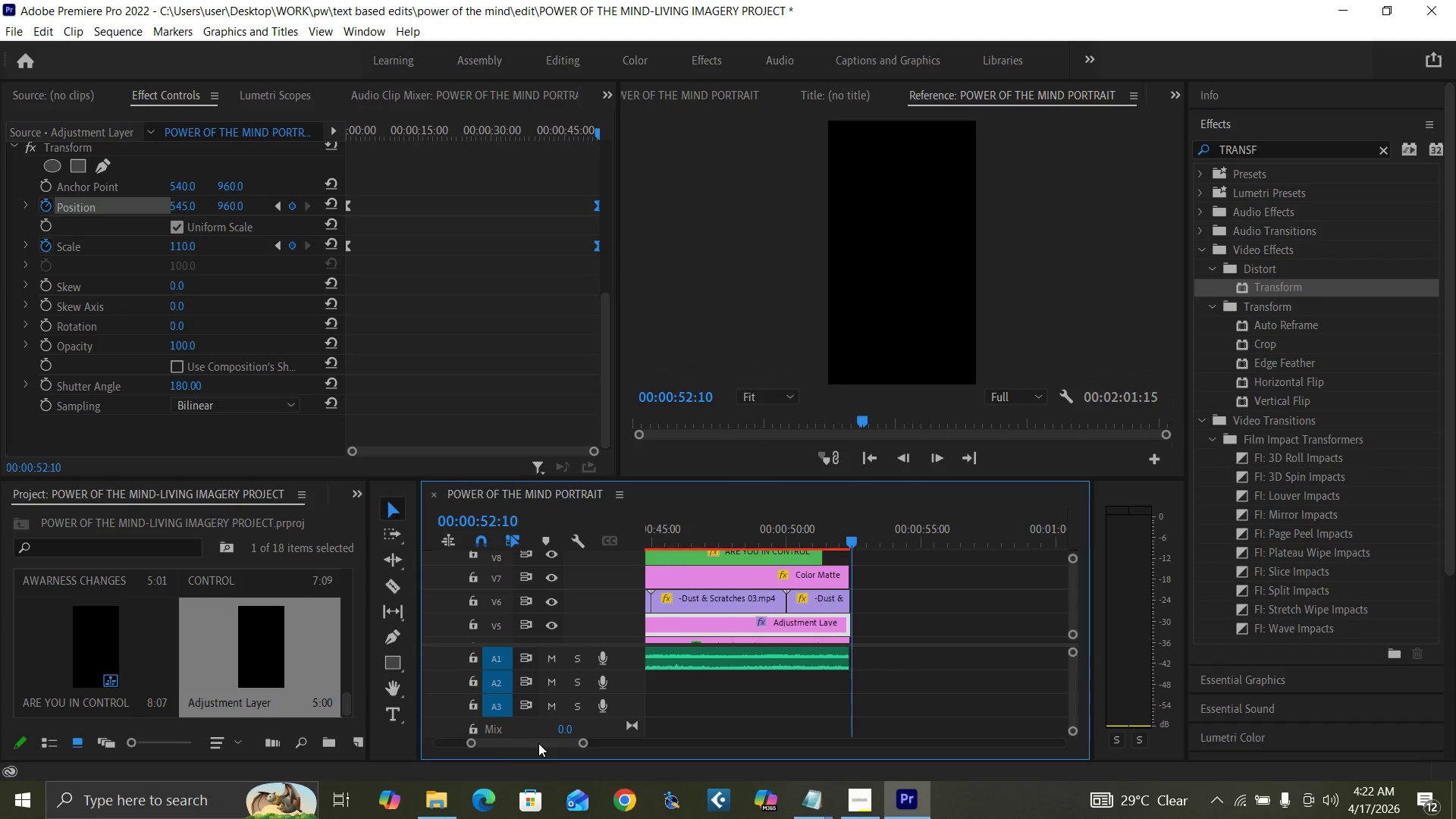 
left_click_drag(start_coordinate=[536, 742], to_coordinate=[472, 736])
 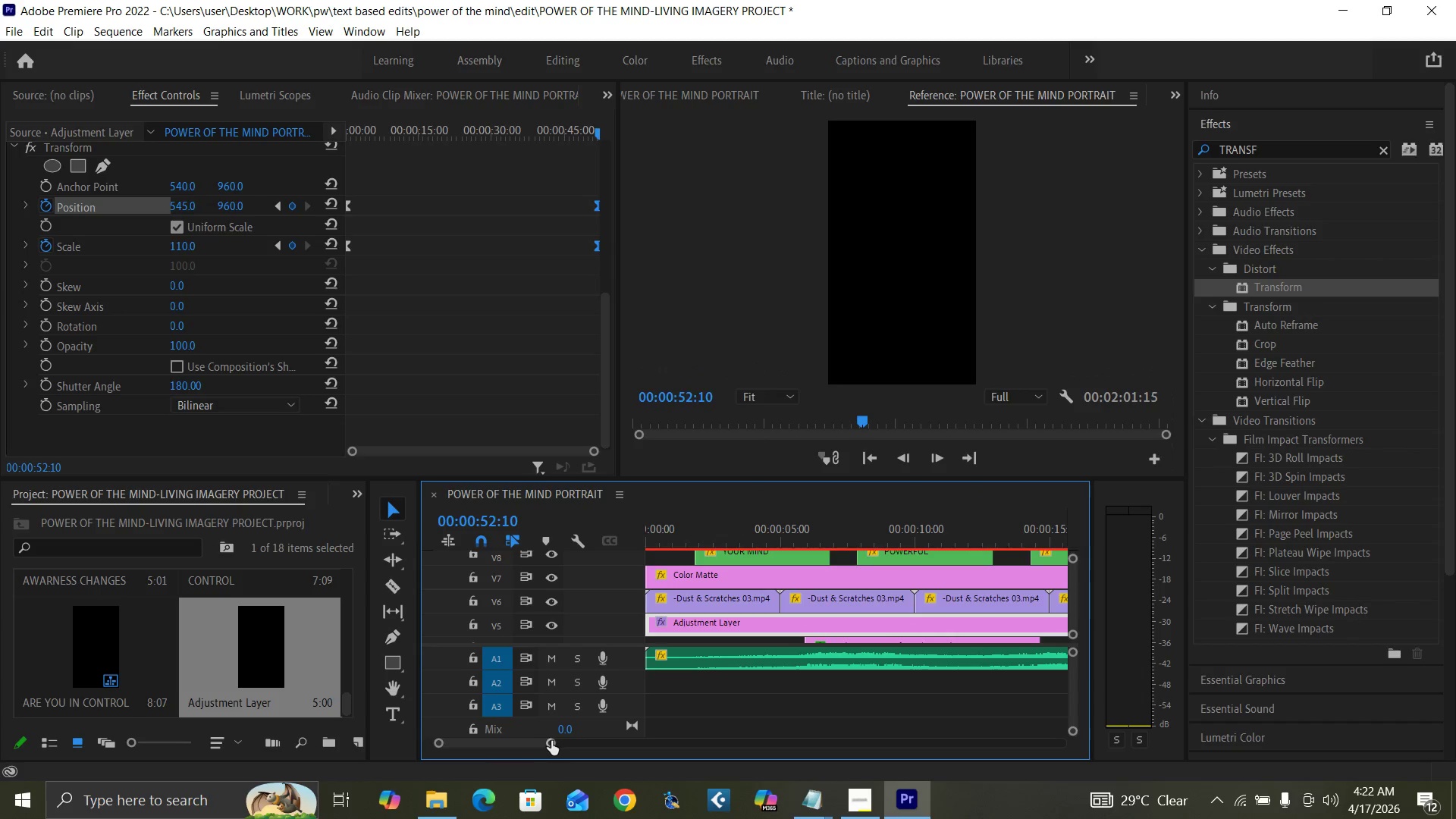 
left_click_drag(start_coordinate=[551, 741], to_coordinate=[661, 777])
 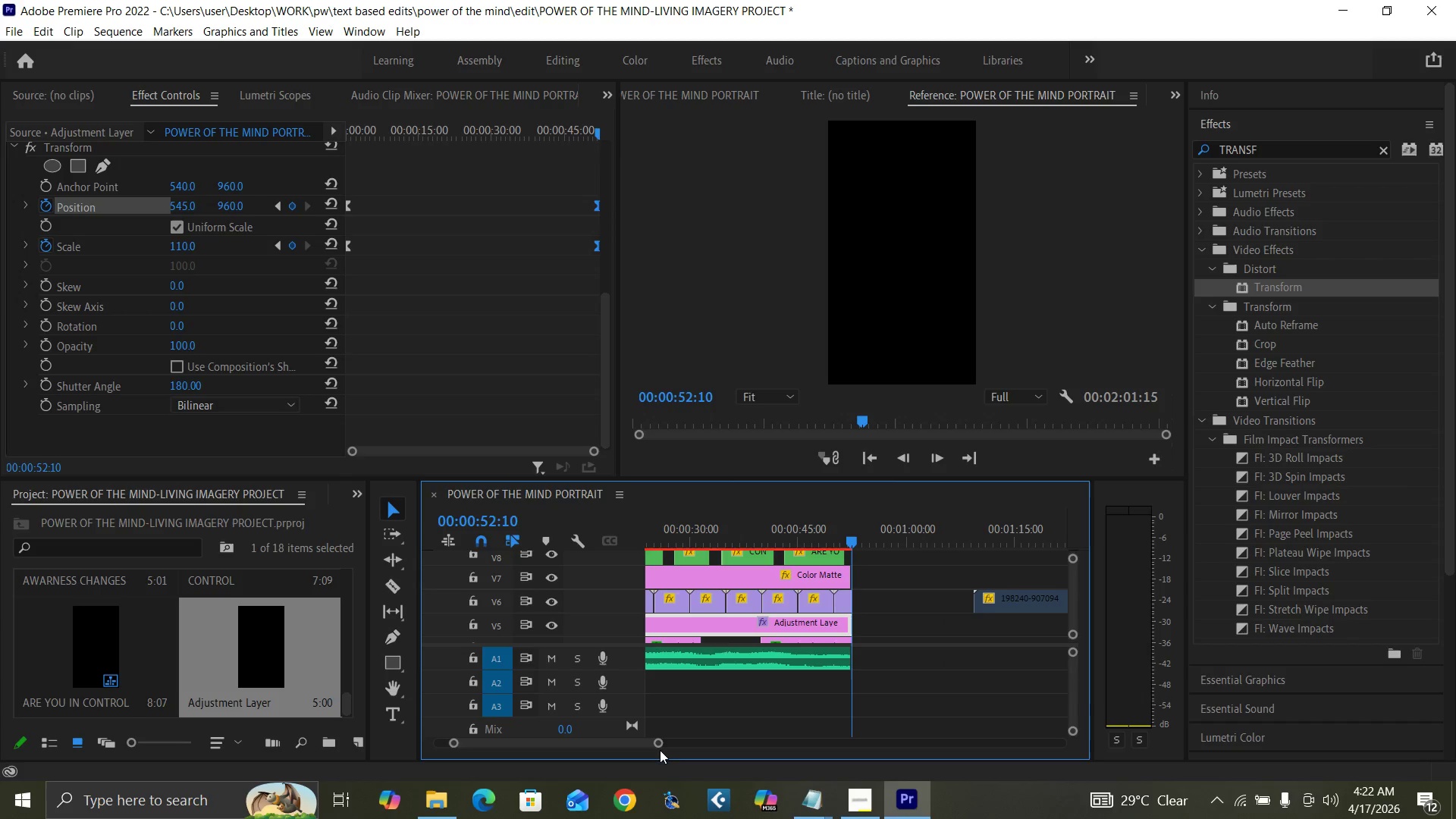 
left_click_drag(start_coordinate=[660, 744], to_coordinate=[682, 762])
 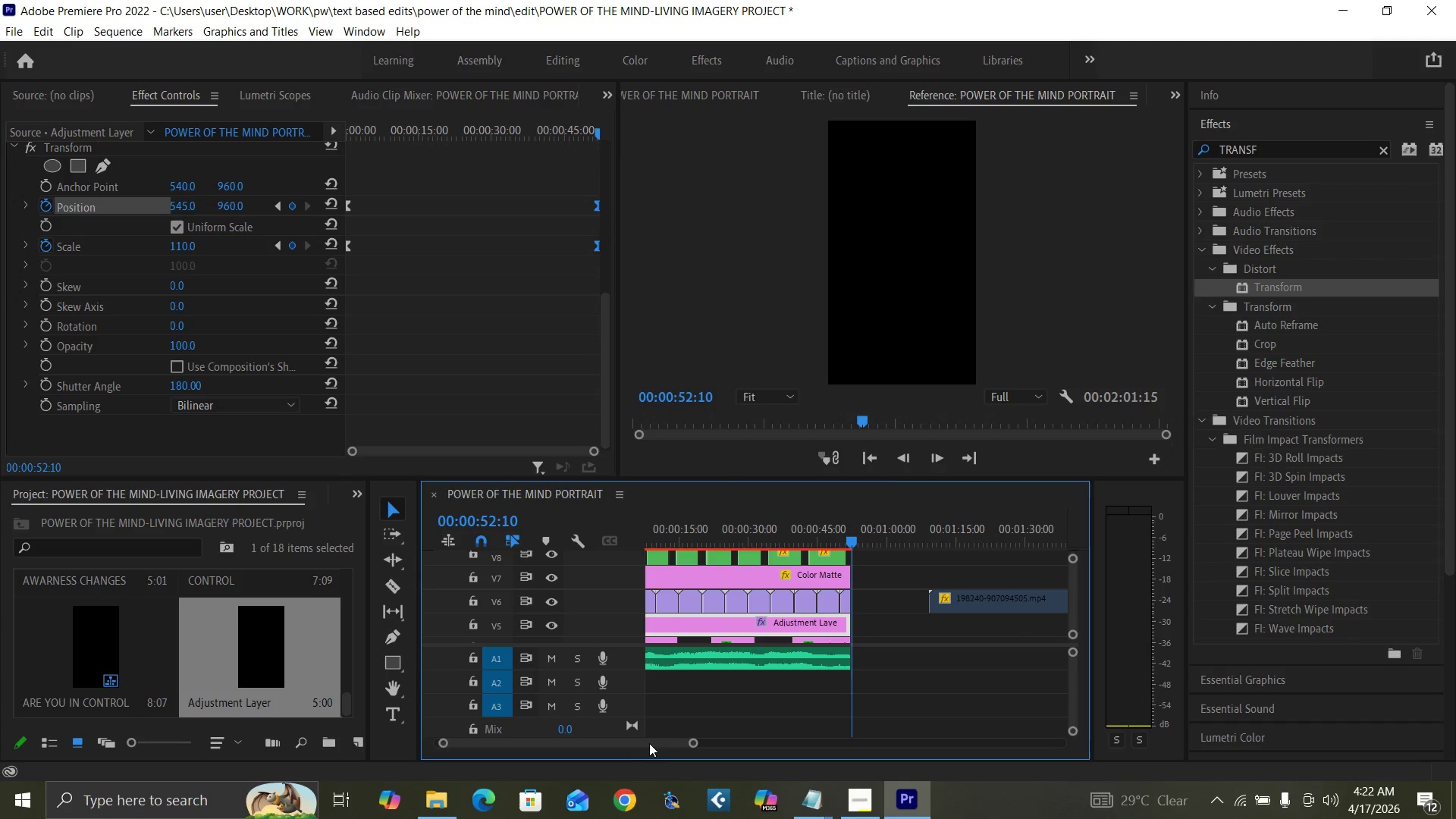 
left_click_drag(start_coordinate=[648, 741], to_coordinate=[615, 739])
 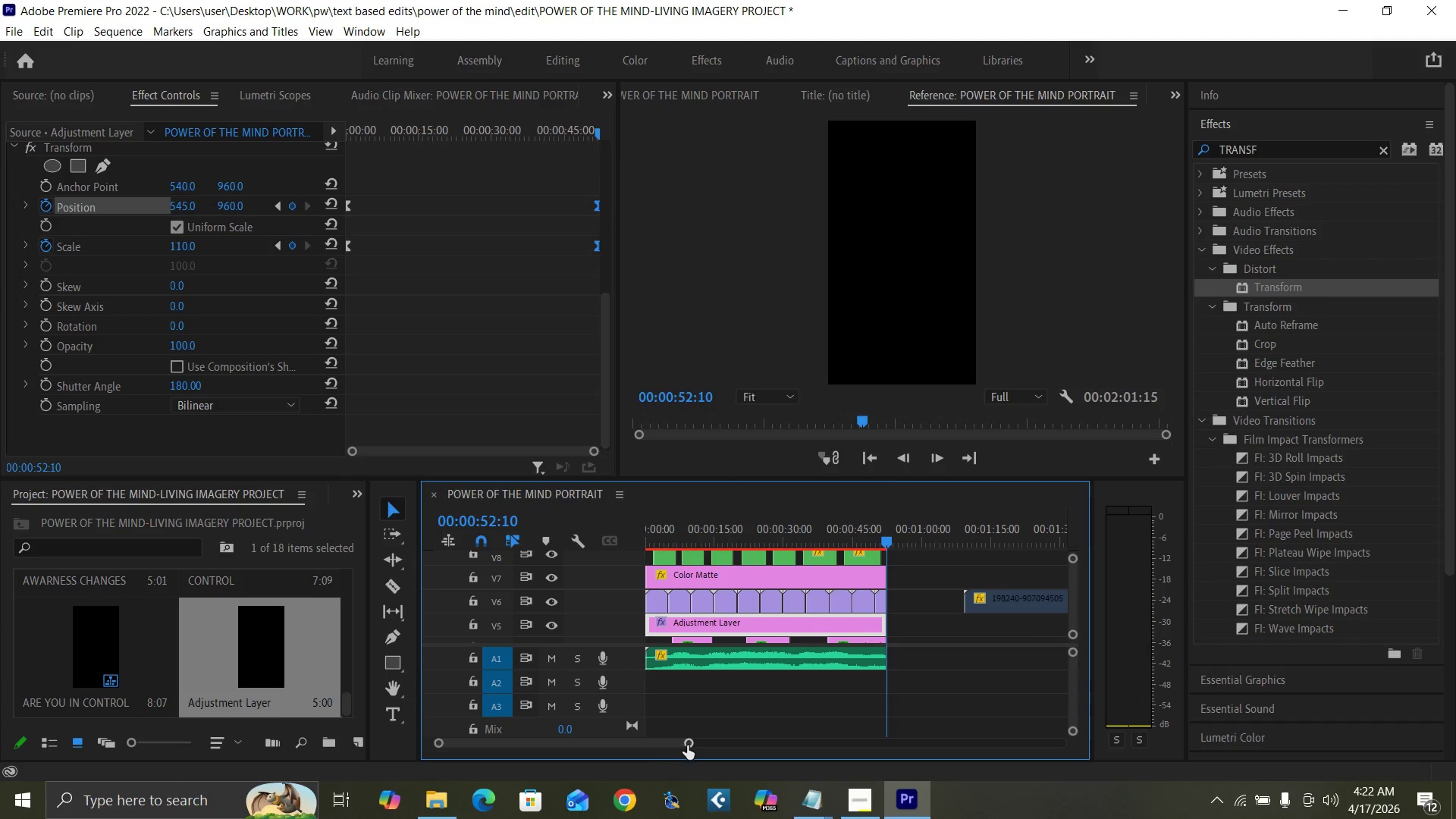 
left_click_drag(start_coordinate=[688, 745], to_coordinate=[585, 783])
 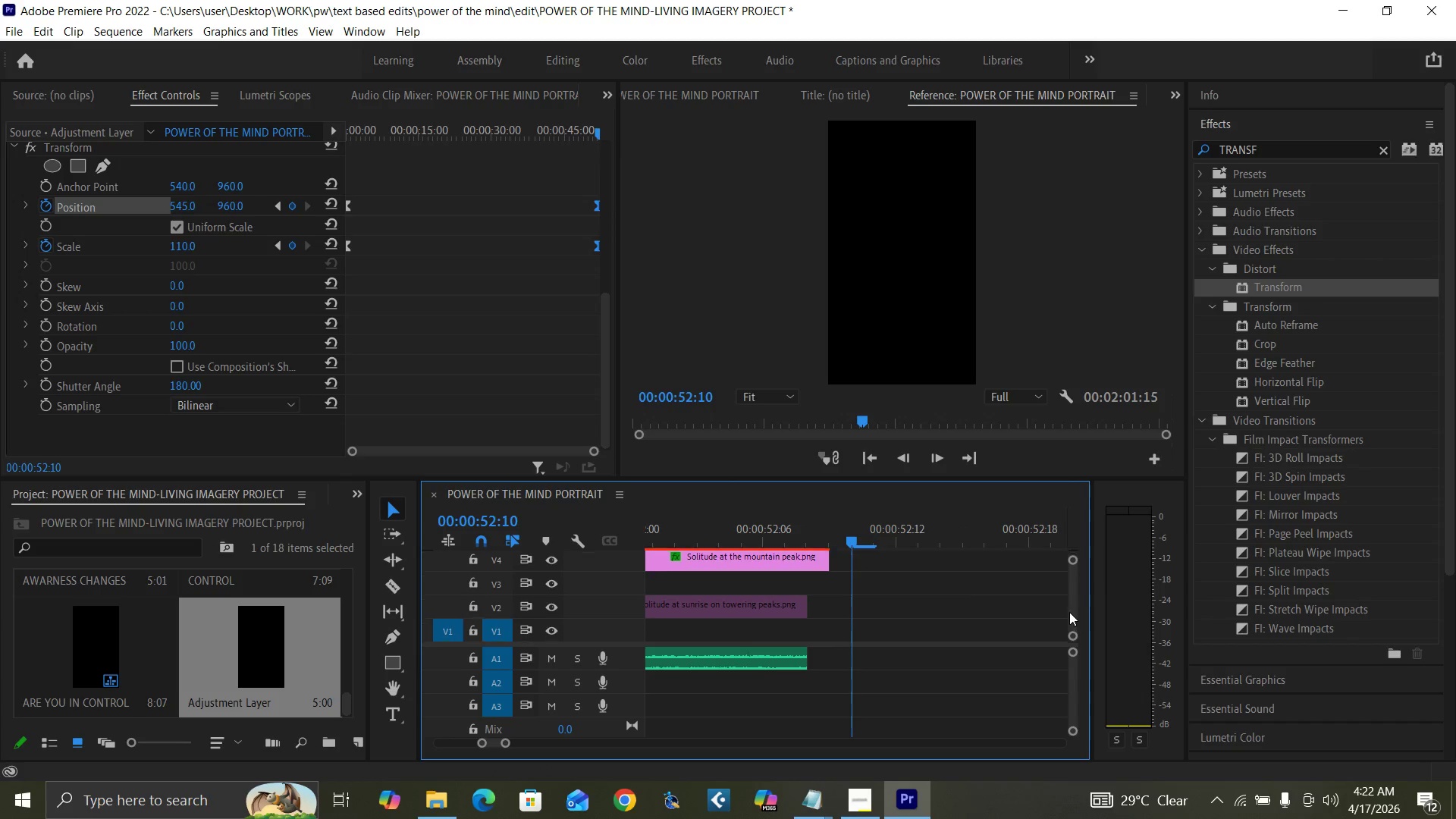 
wait(9.55)
 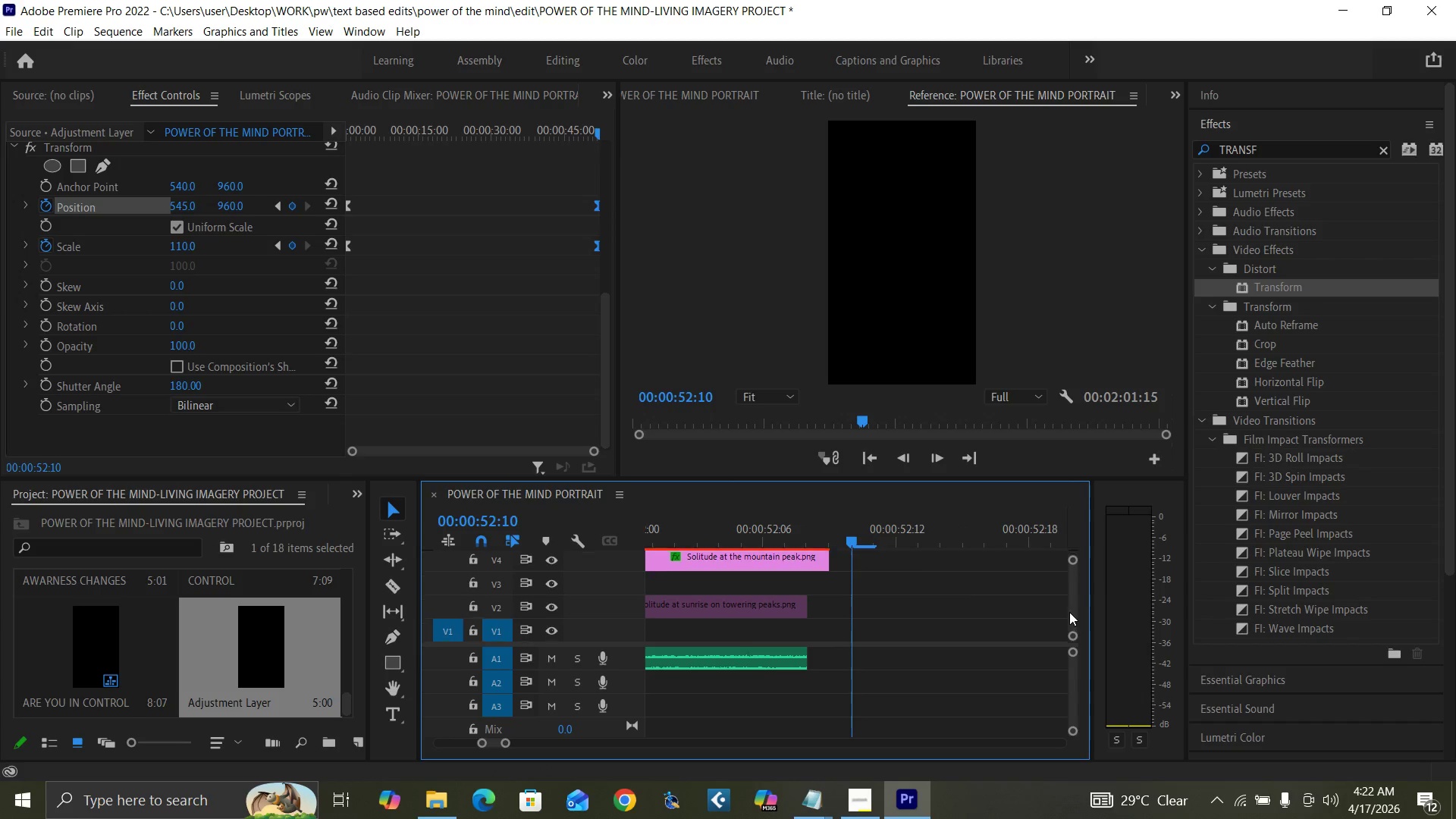 
left_click_drag(start_coordinate=[804, 560], to_coordinate=[827, 566])
 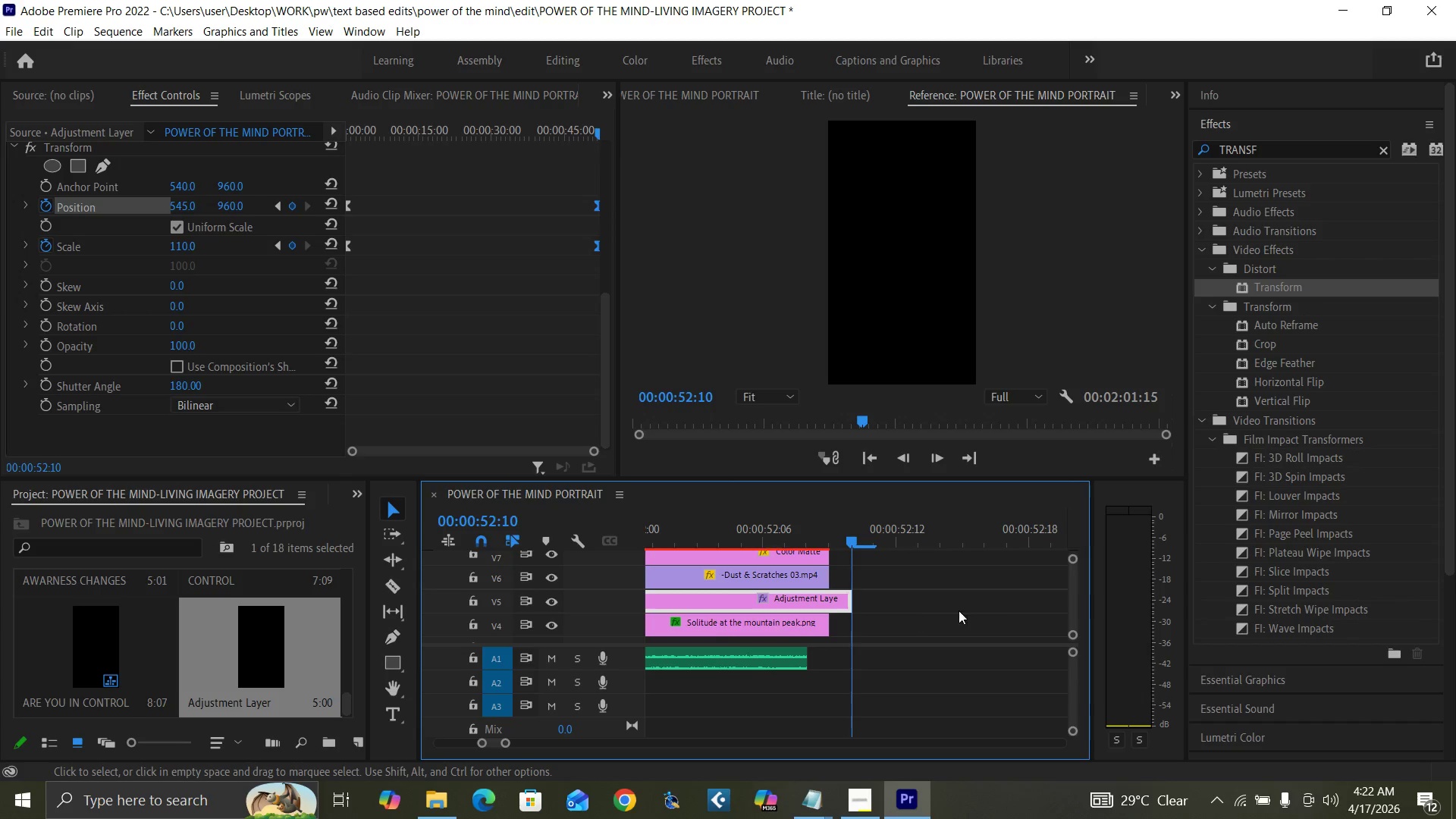 
left_click_drag(start_coordinate=[1072, 610], to_coordinate=[1078, 632])
 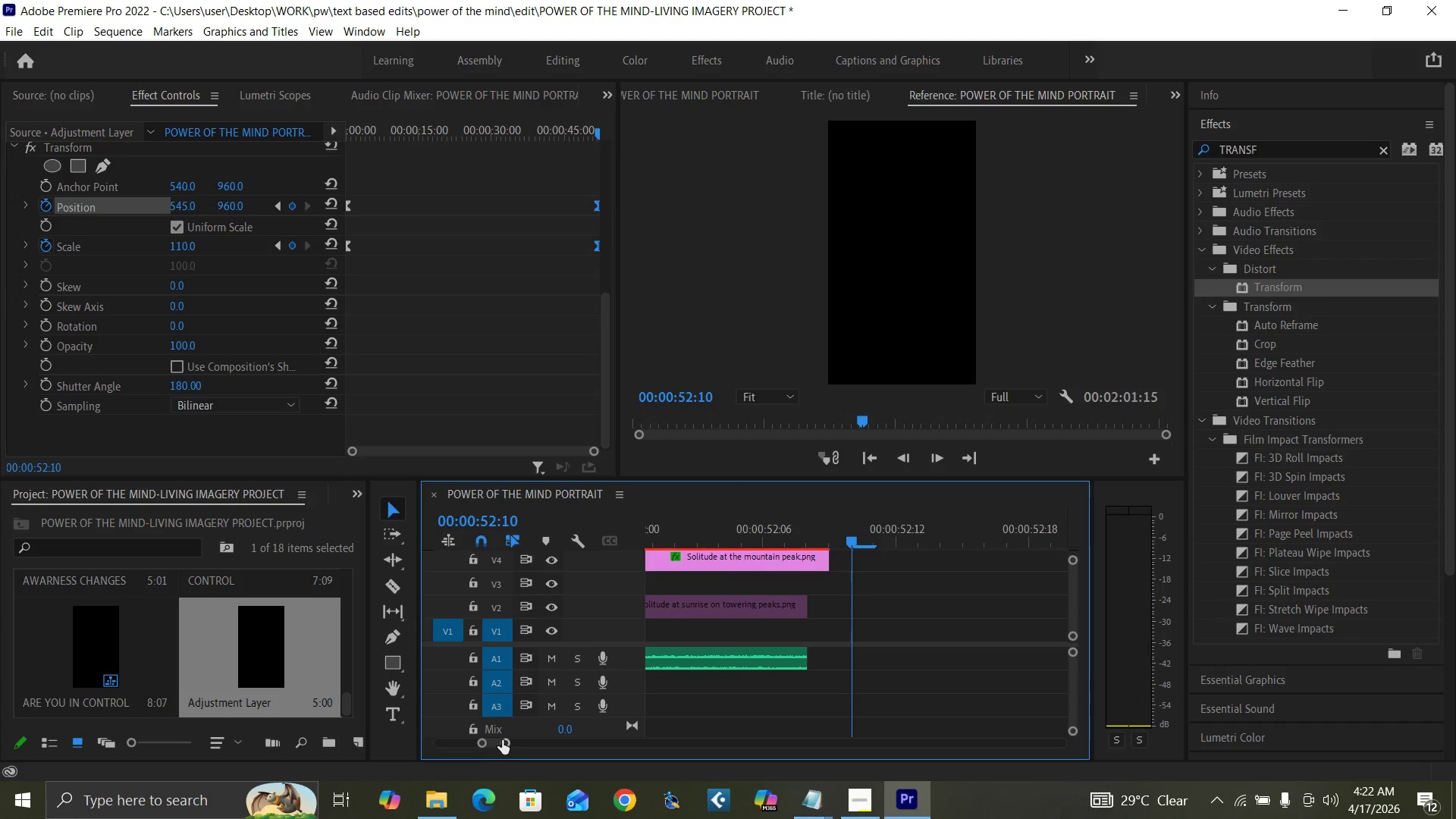 
left_click_drag(start_coordinate=[504, 741], to_coordinate=[601, 751])
 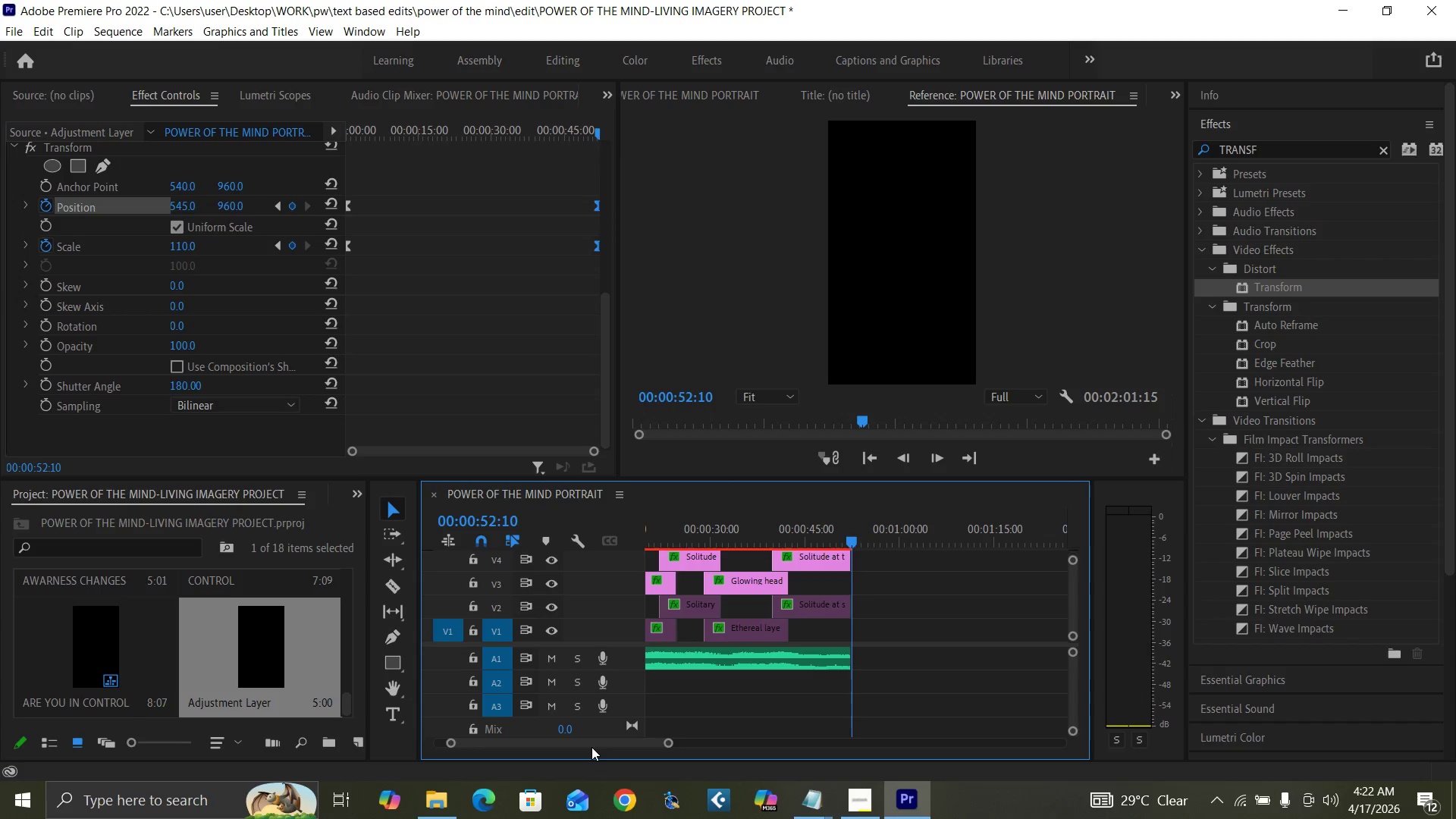 
left_click_drag(start_coordinate=[588, 745], to_coordinate=[491, 755])
 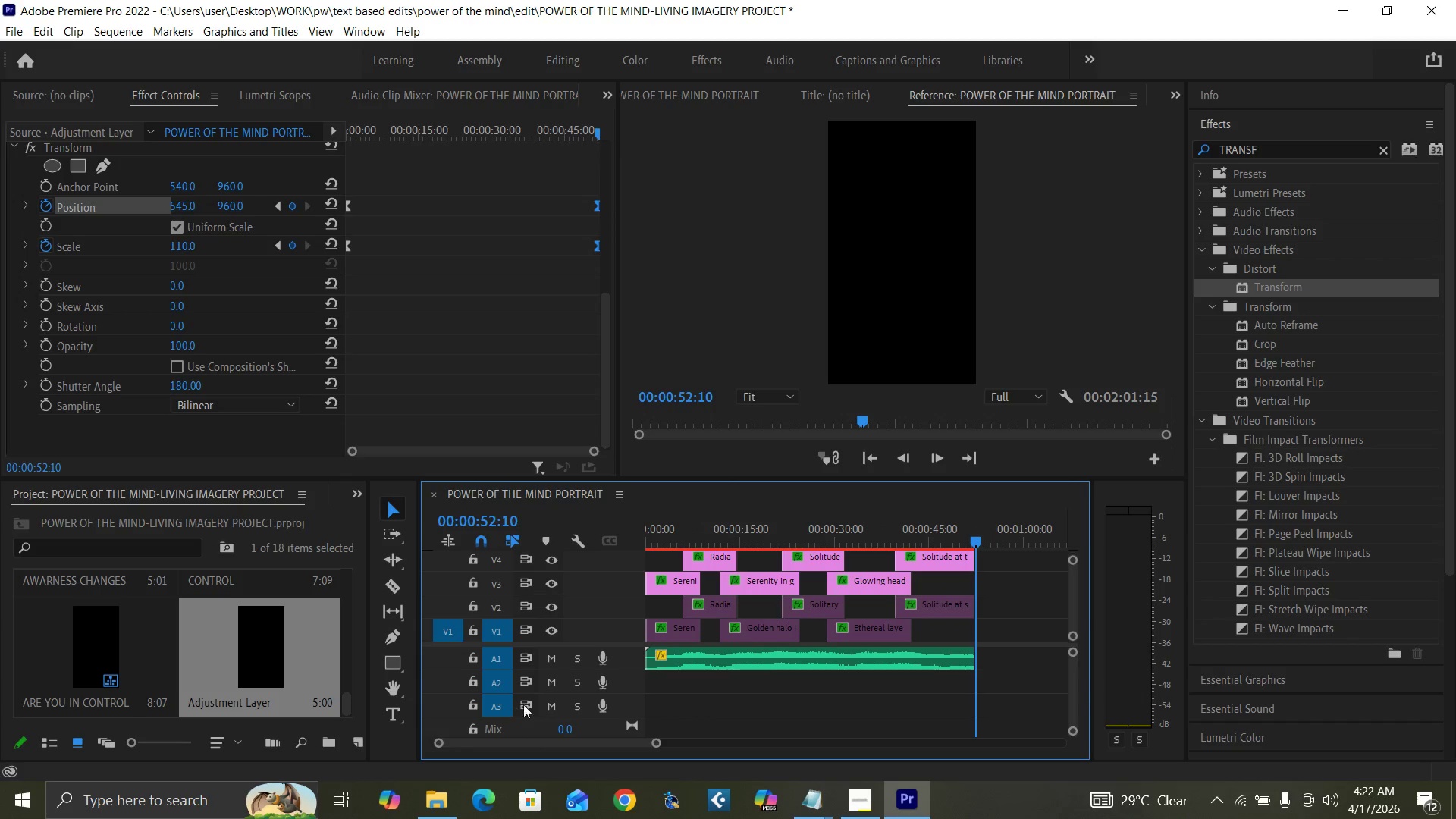 
key(Control+S)
 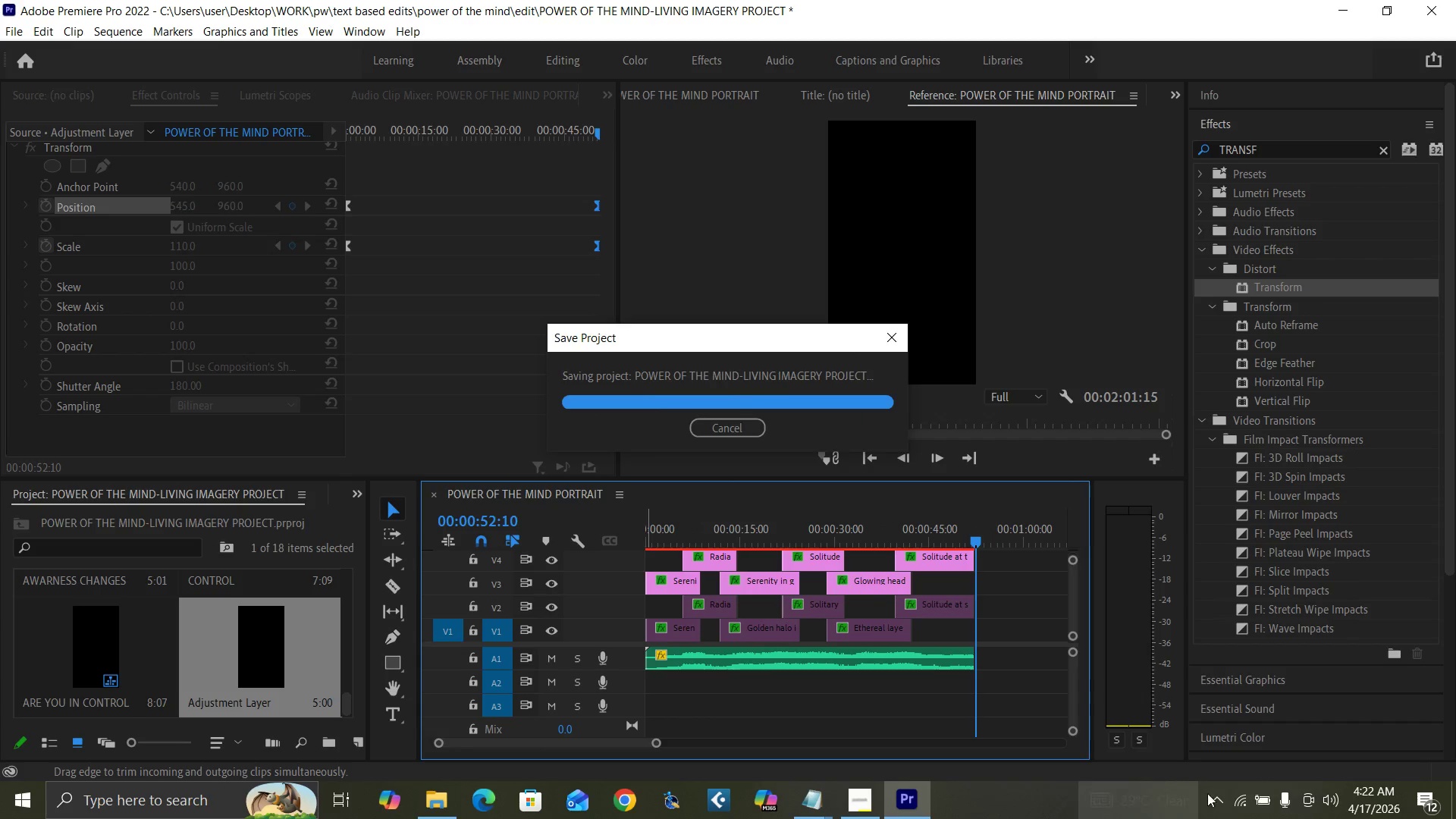 
mouse_move([1209, 788])
 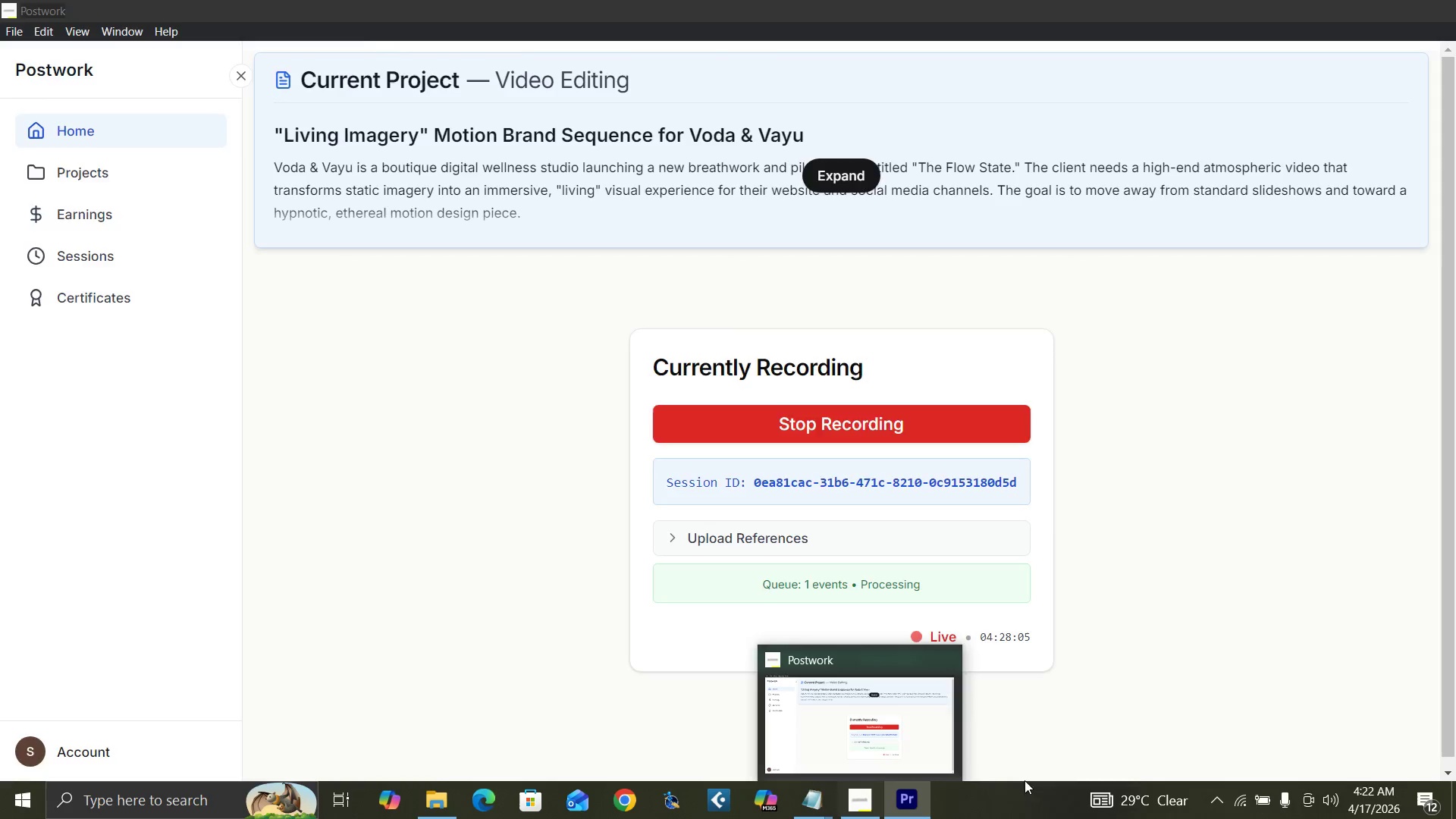 
wait(7.15)
 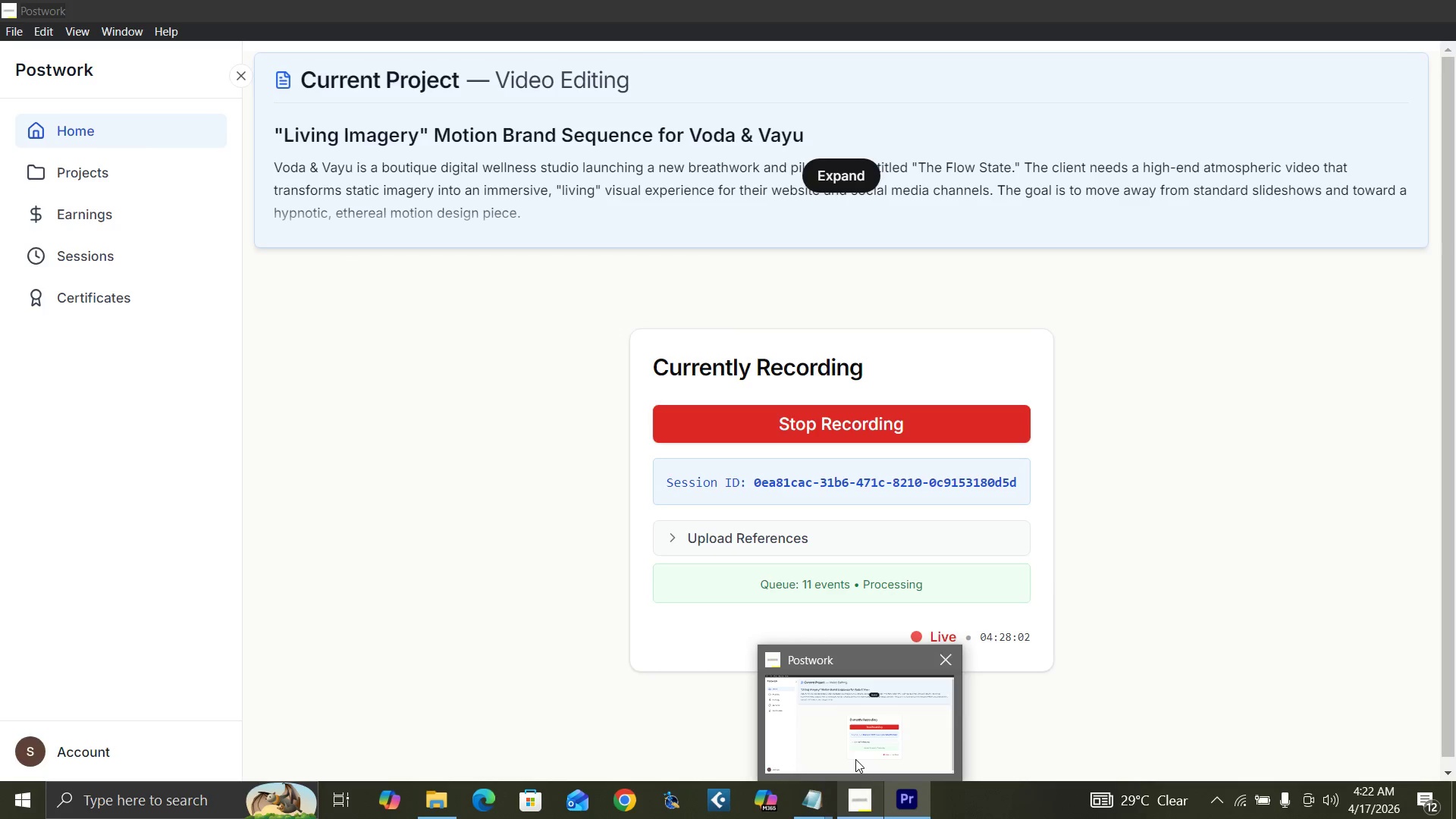 
left_click([974, 542])
 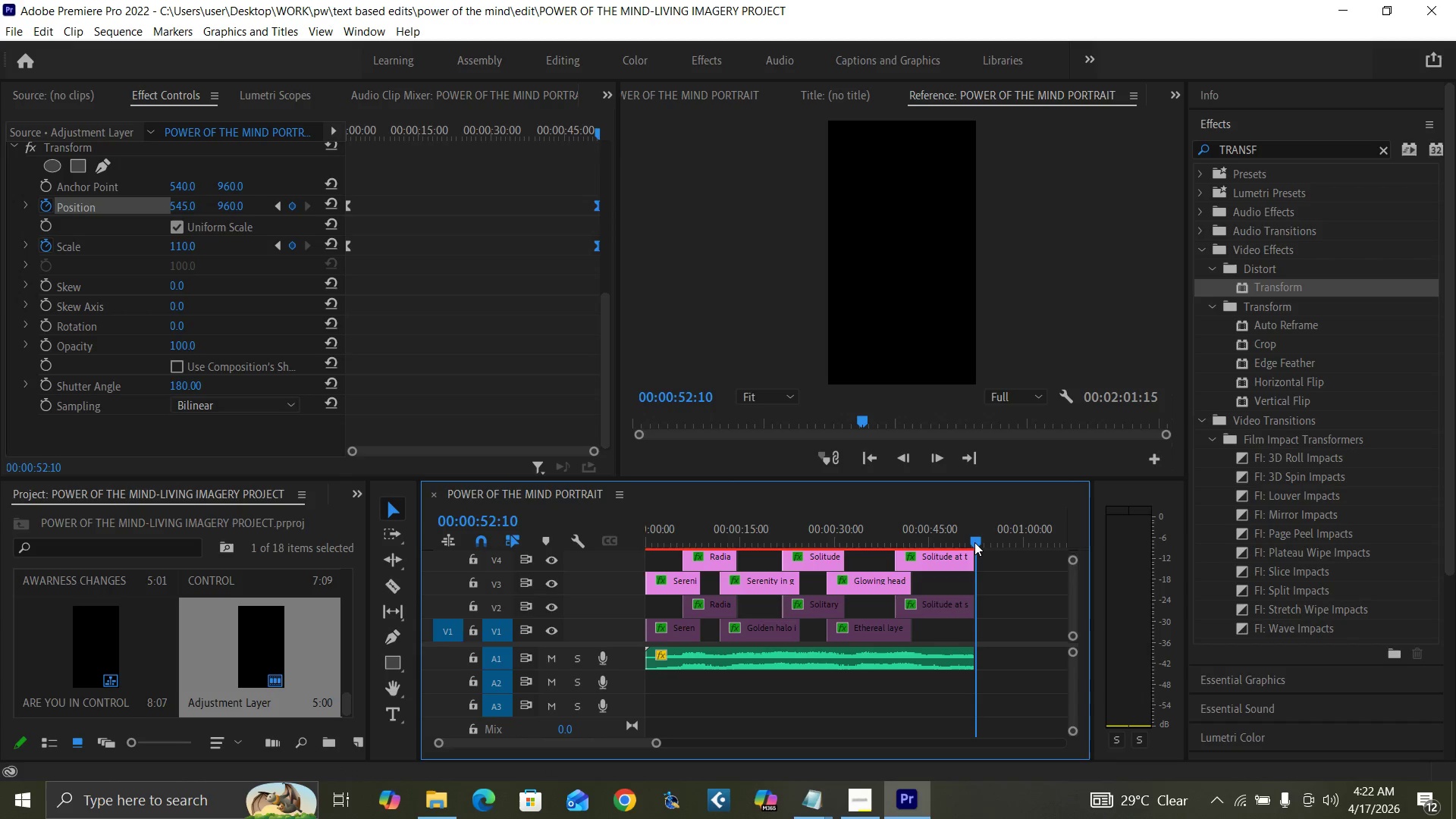 
key(Control+S)
 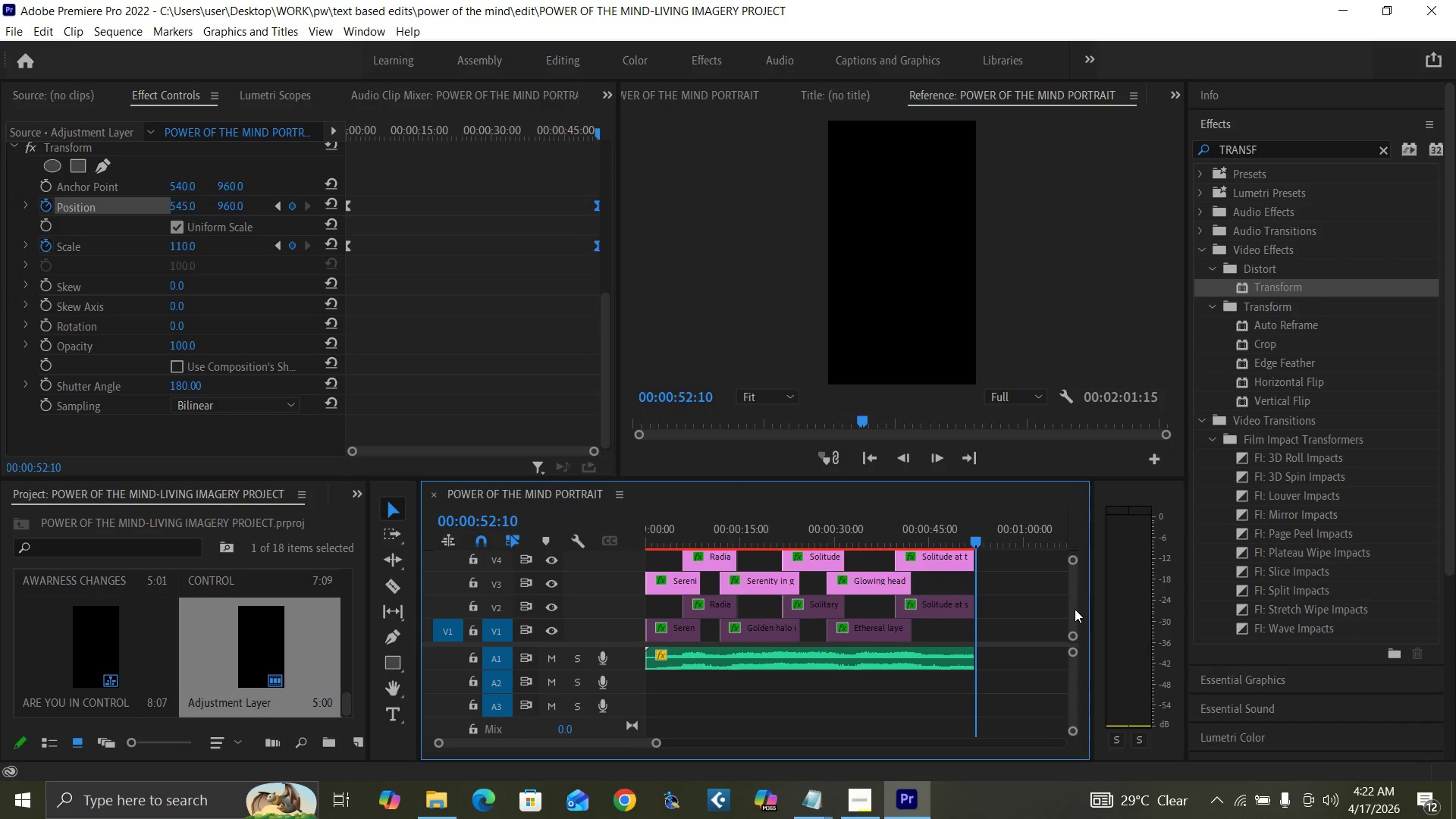 
mouse_move([1050, 594])
 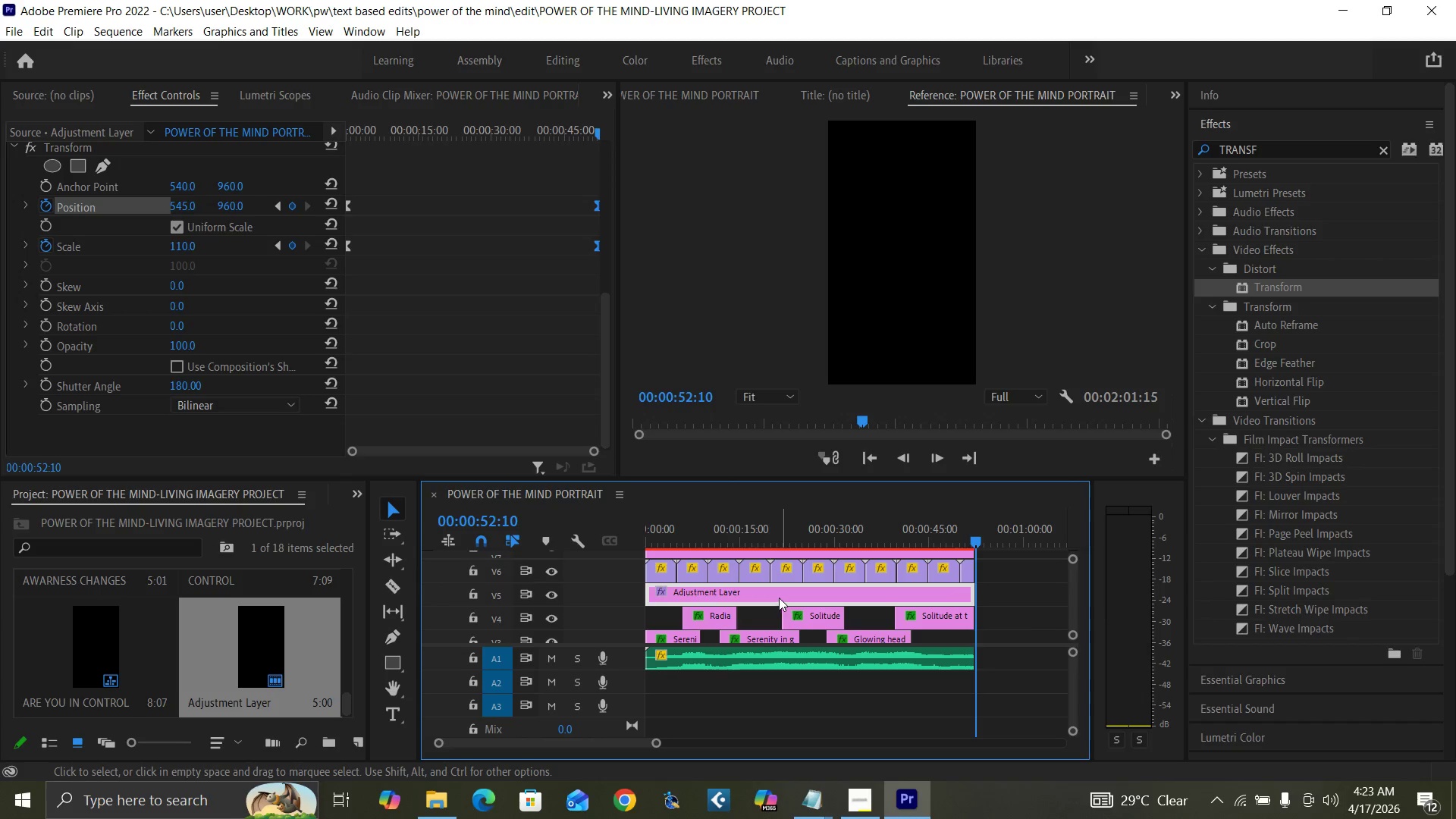 
left_click_drag(start_coordinate=[779, 597], to_coordinate=[753, 597])
 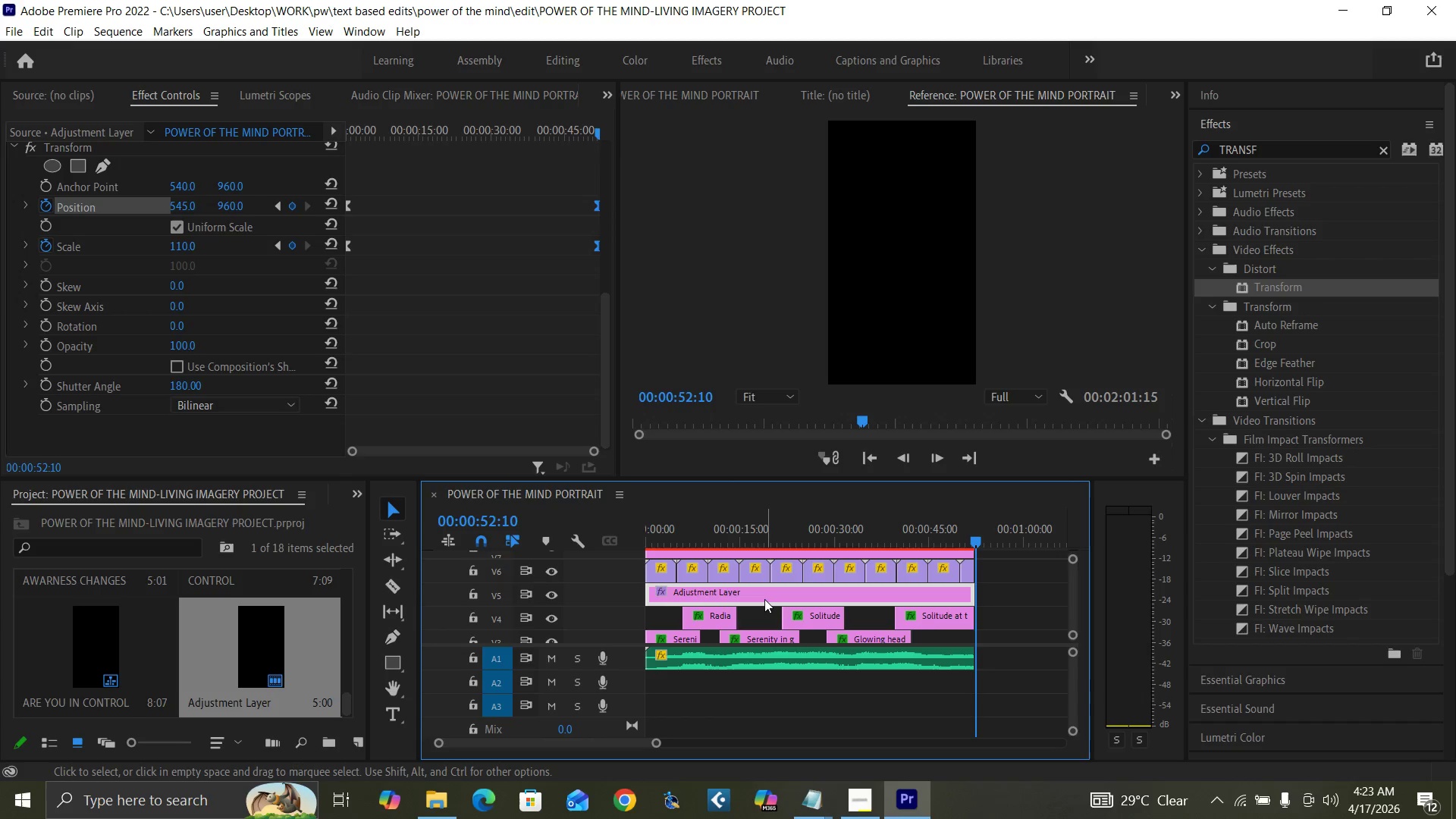 
key(Equal)
 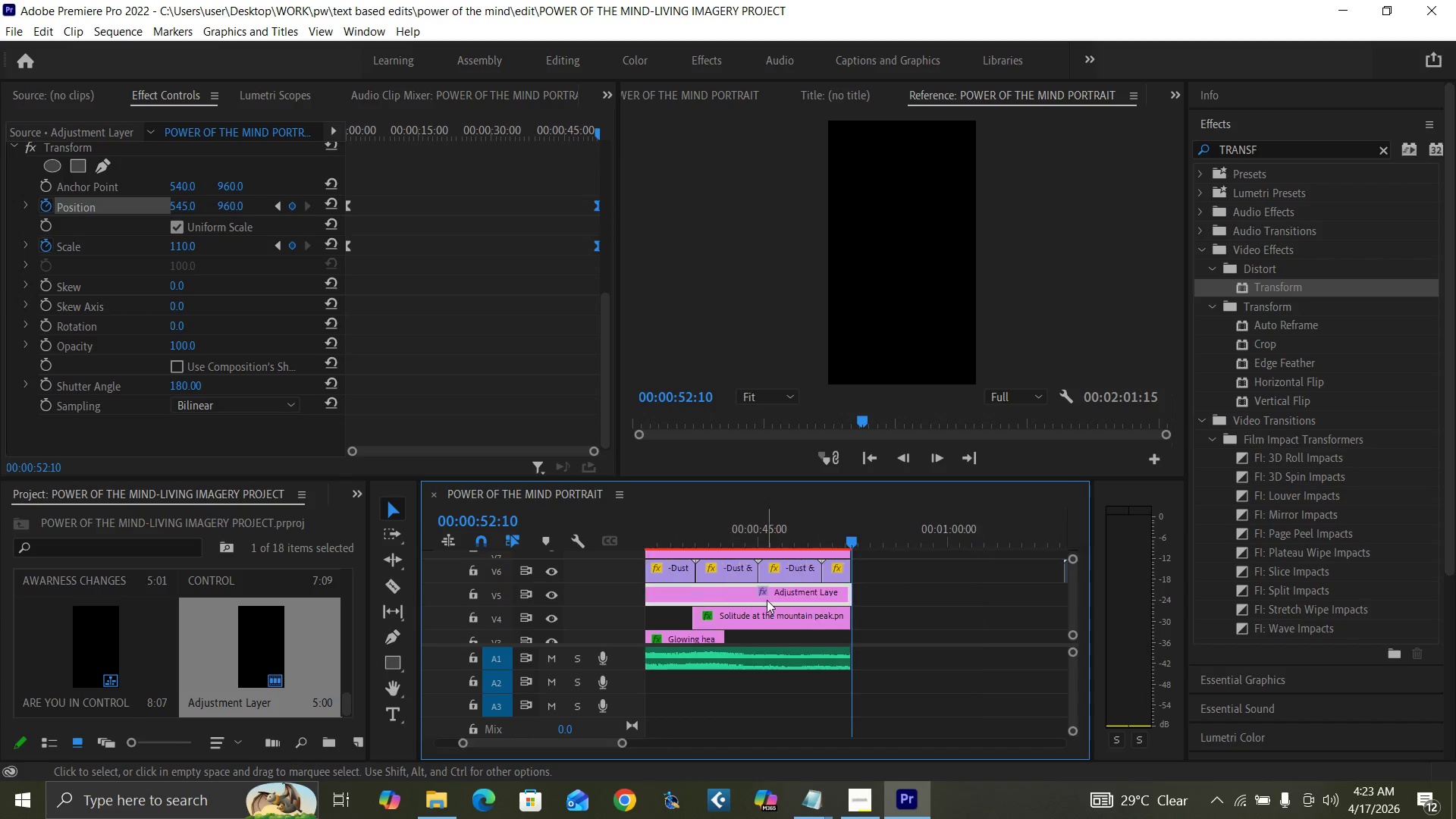 
key(Equal)
 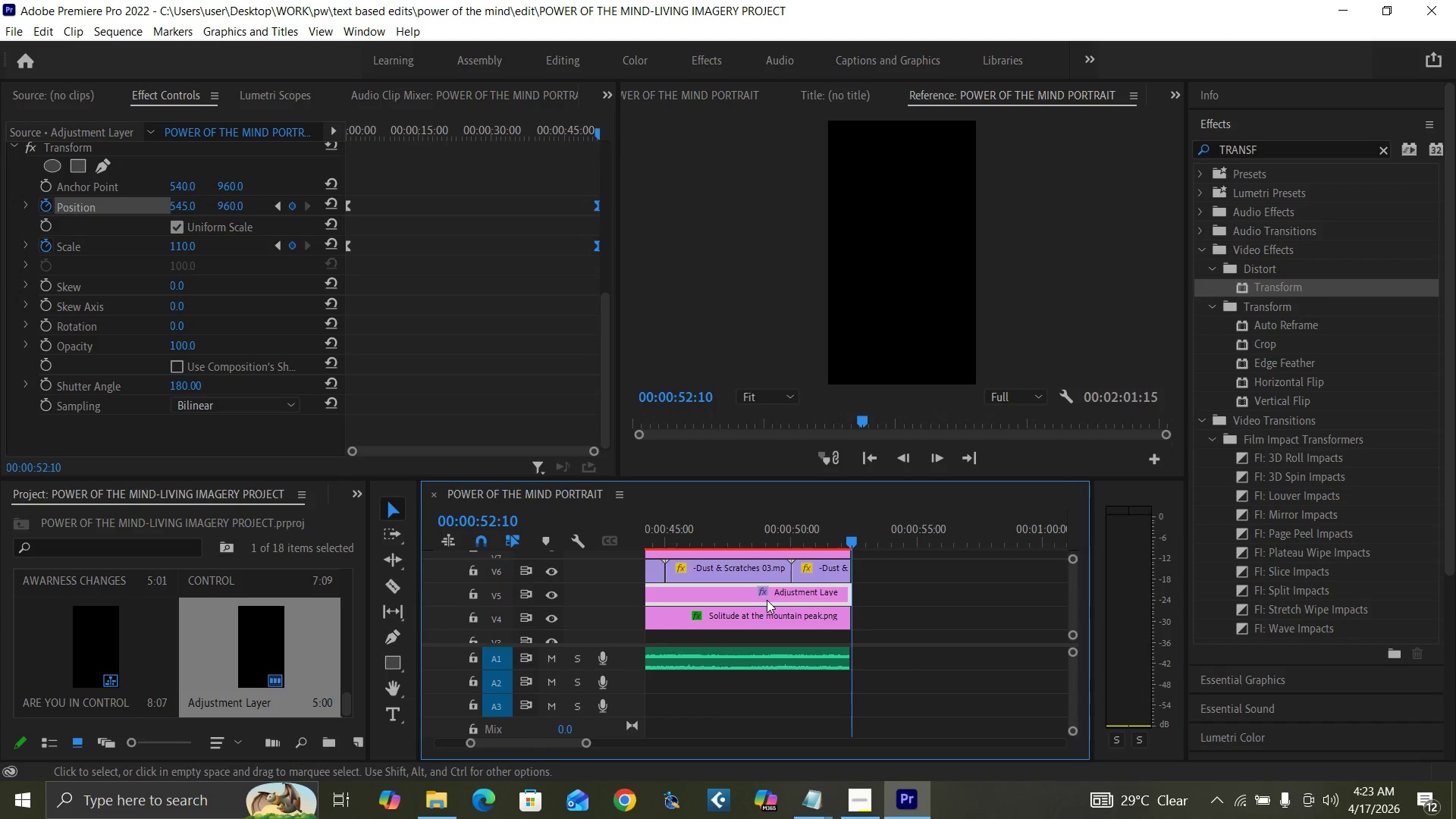 
key(Equal)
 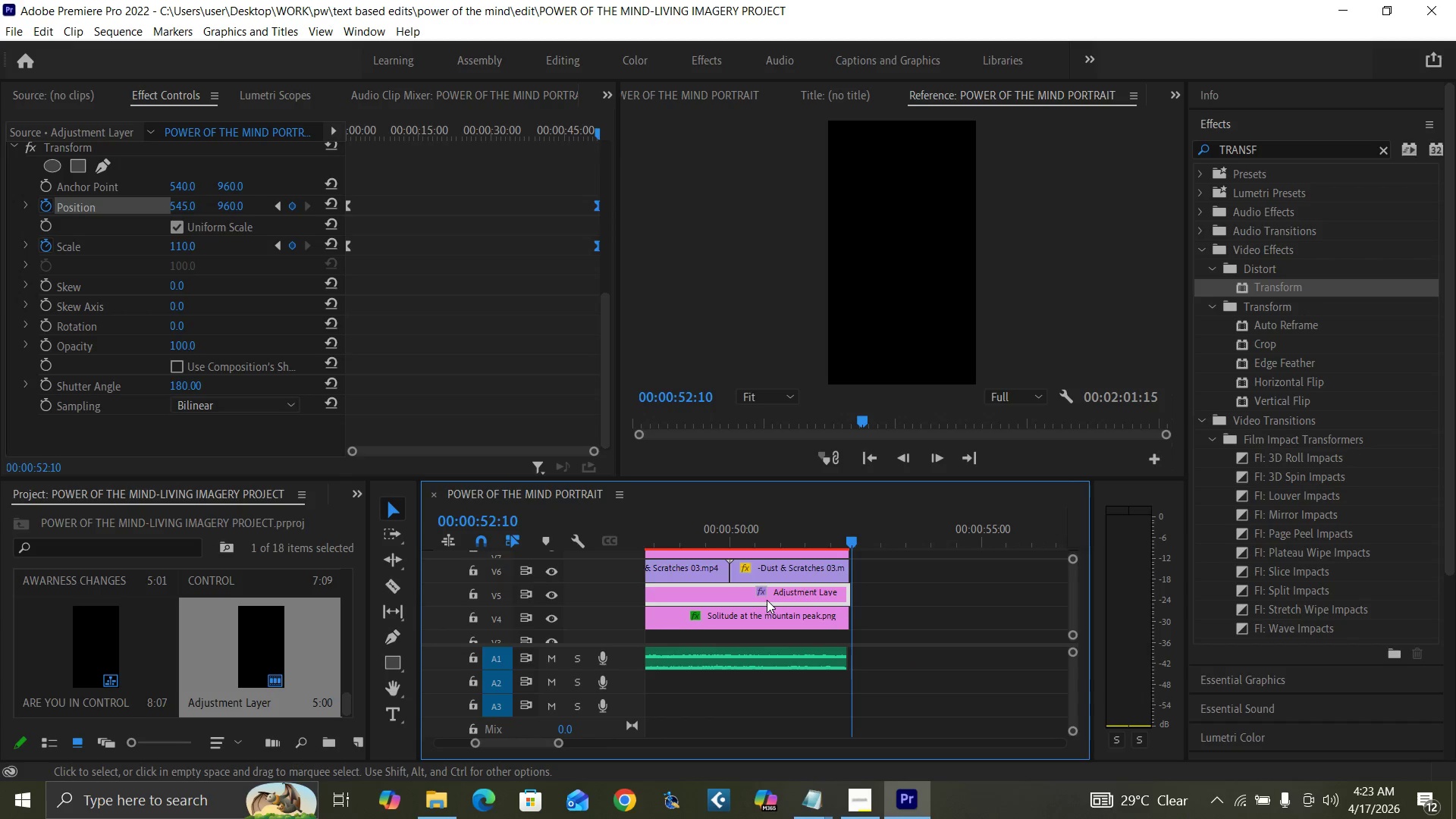 
key(Equal)
 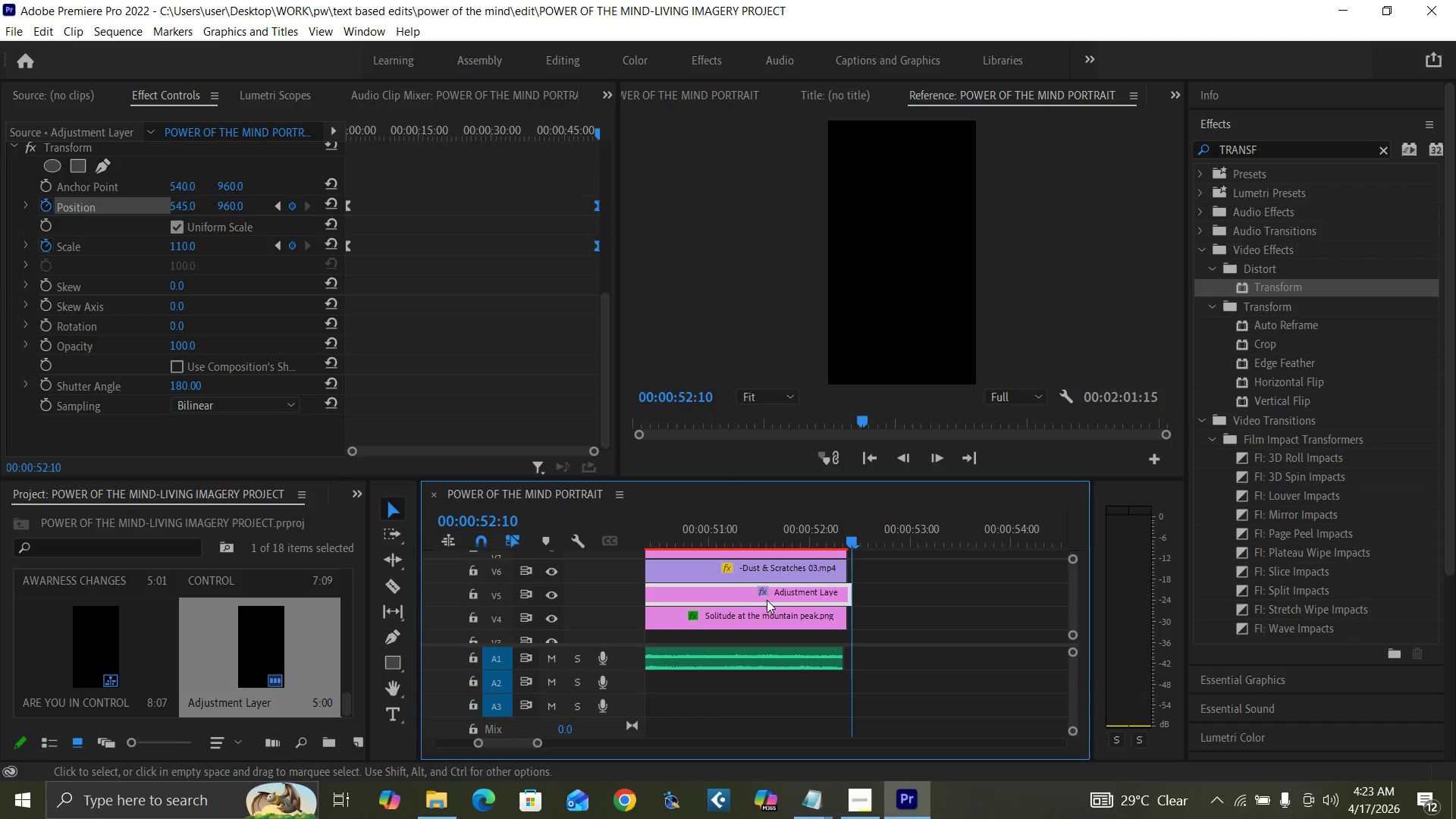 
key(Equal)
 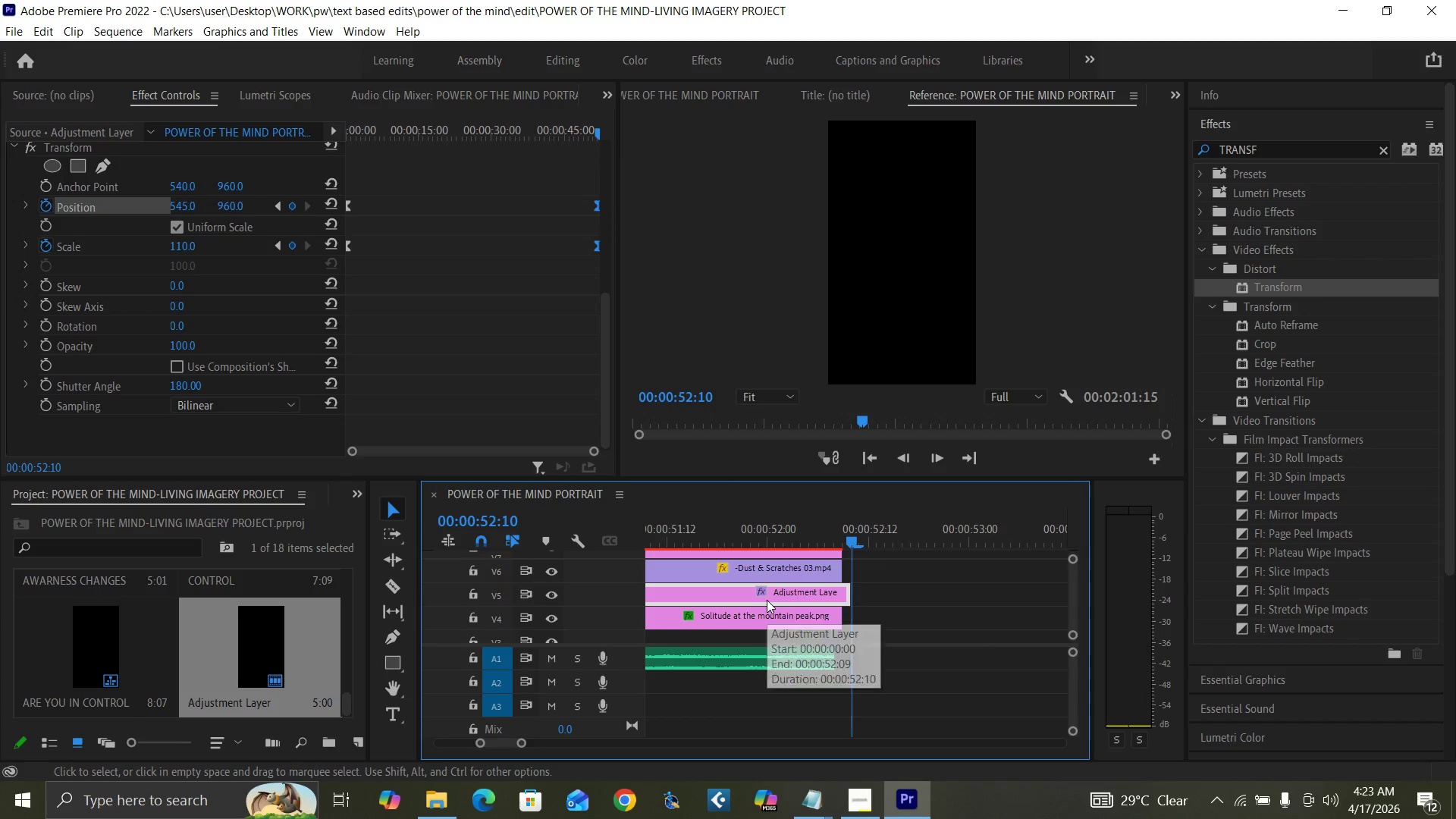 
key(Minus)
 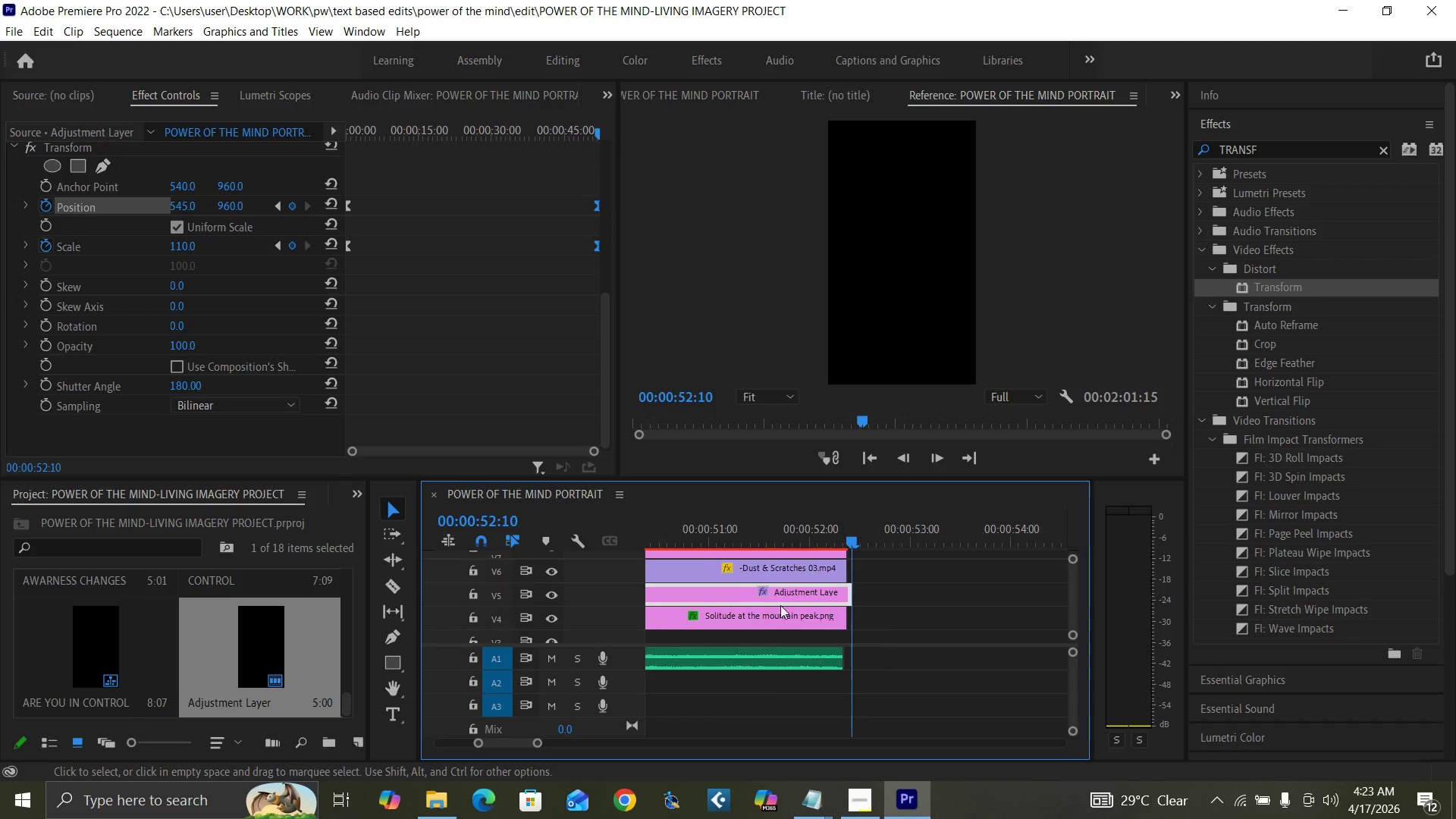 
key(Minus)
 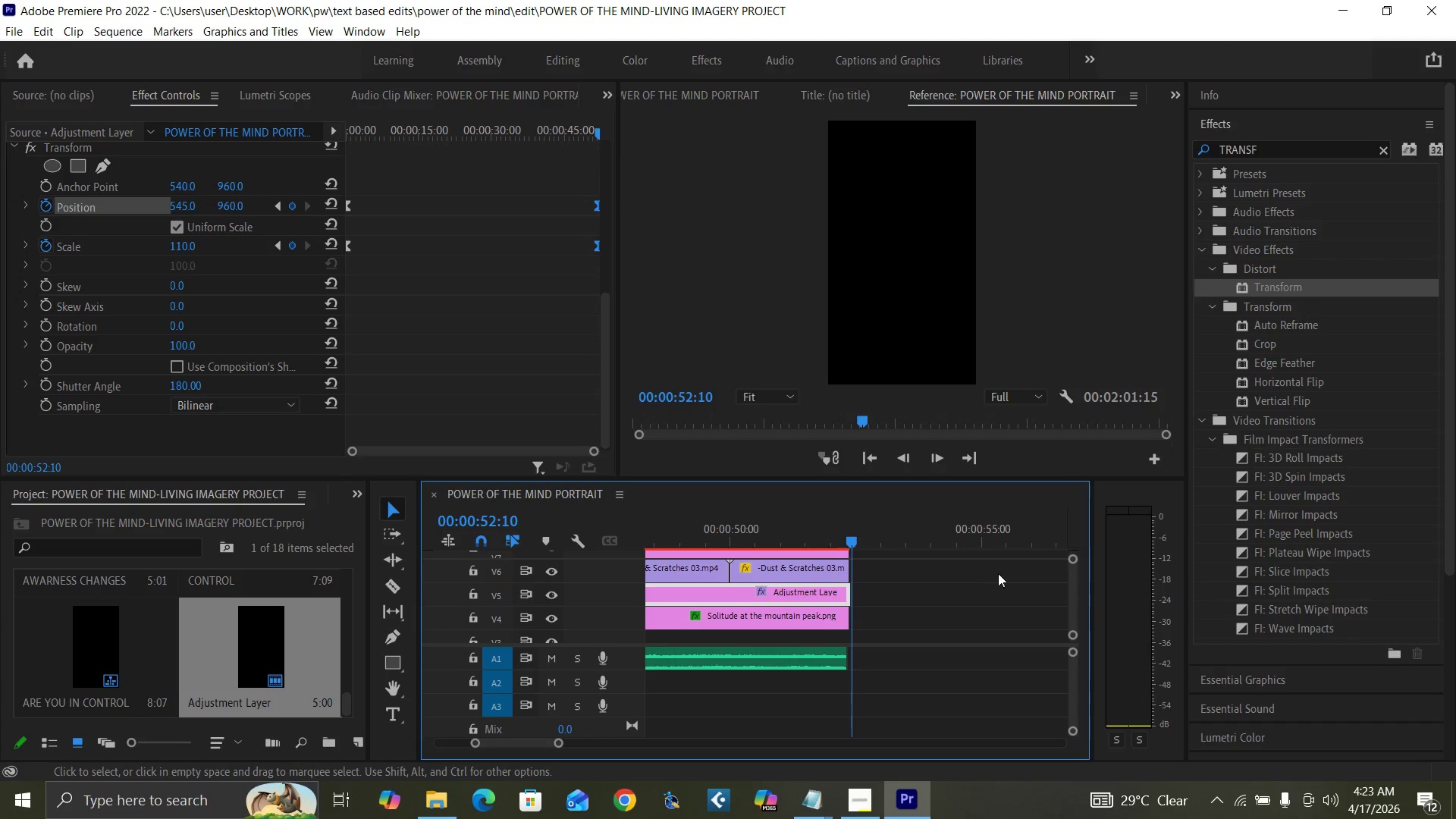 
key(Minus)
 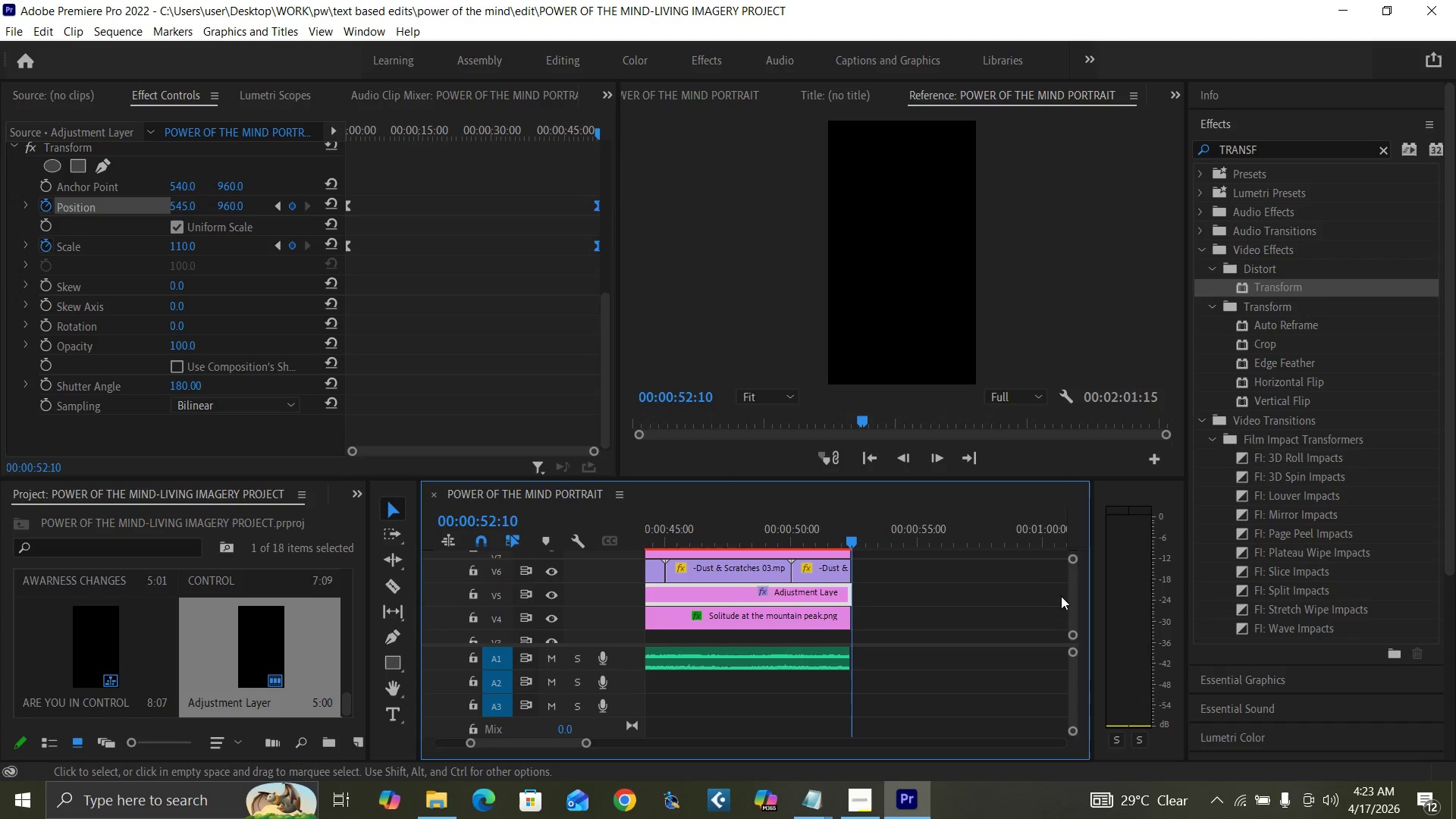 
key(Minus)
 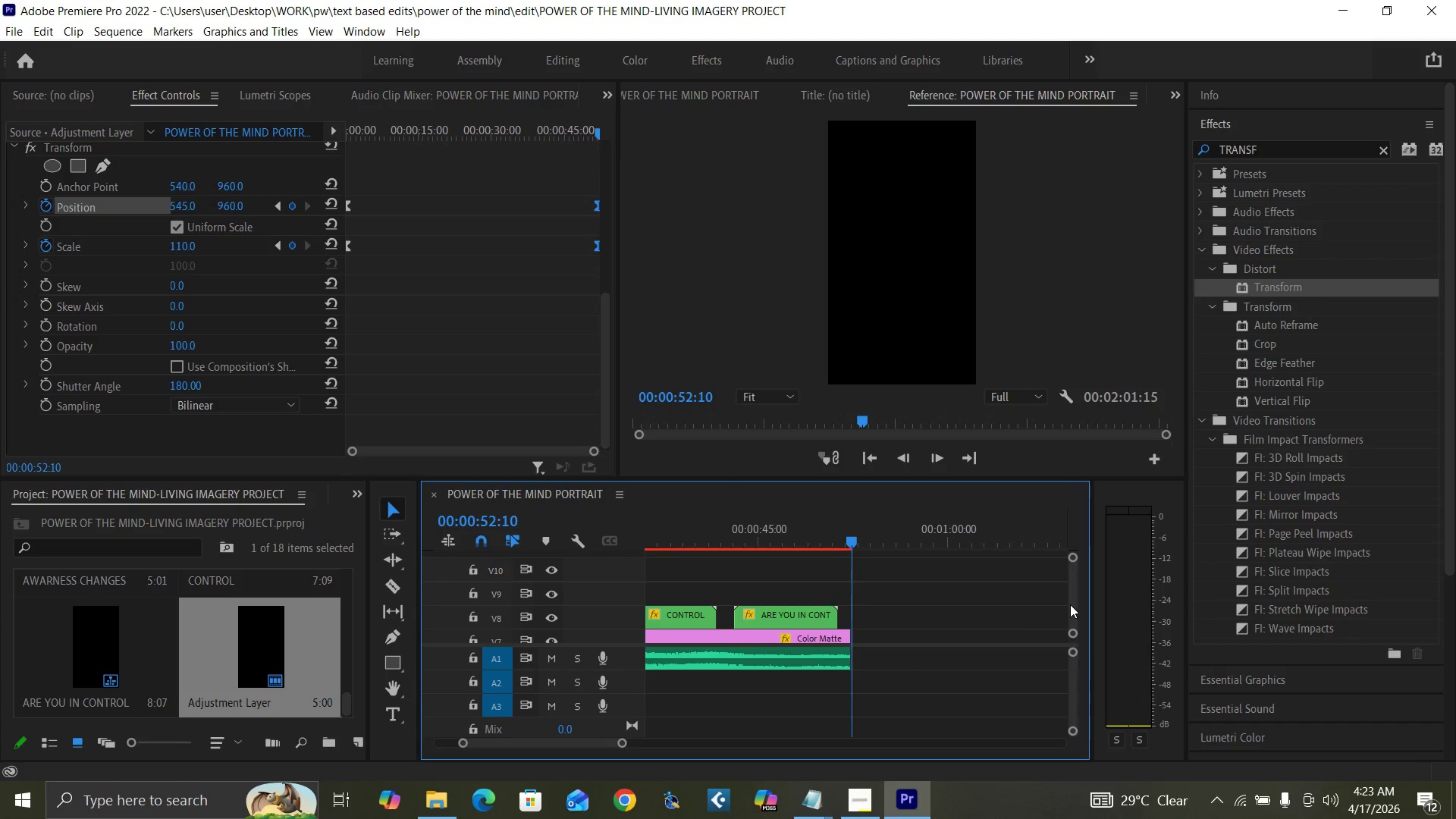 
key(Enter)
 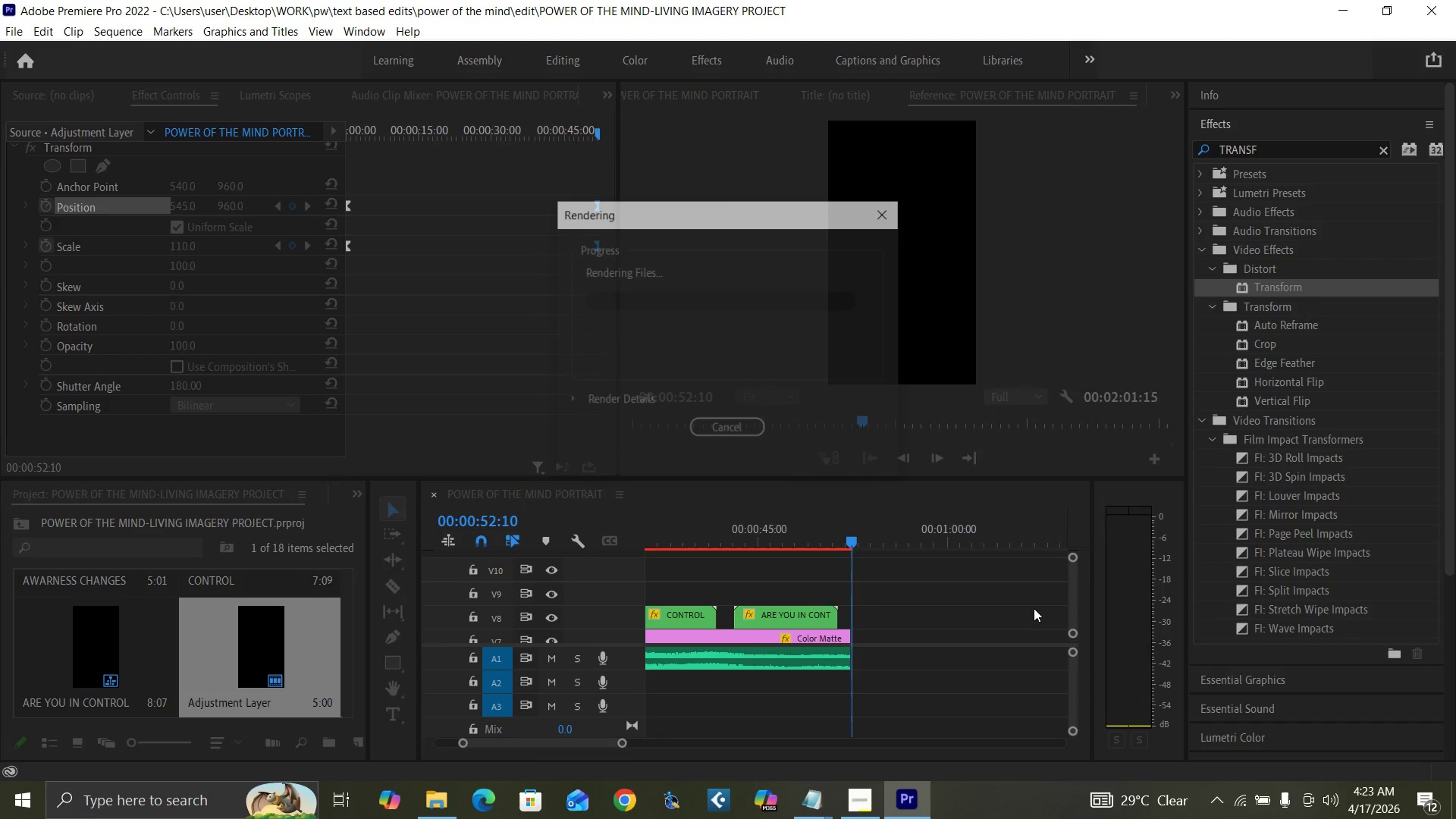 
mouse_move([877, 762])
 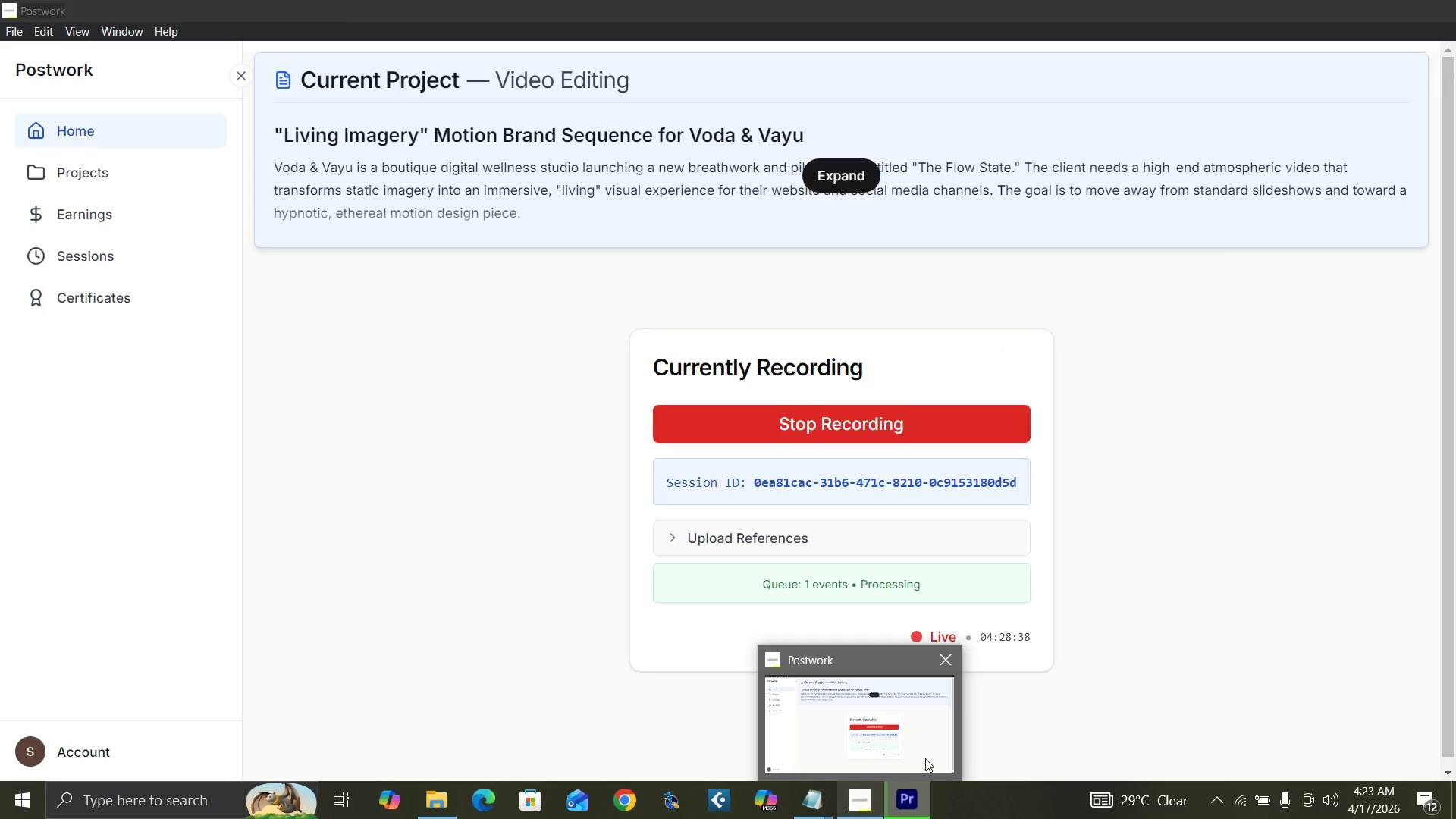 
wait(9.69)
 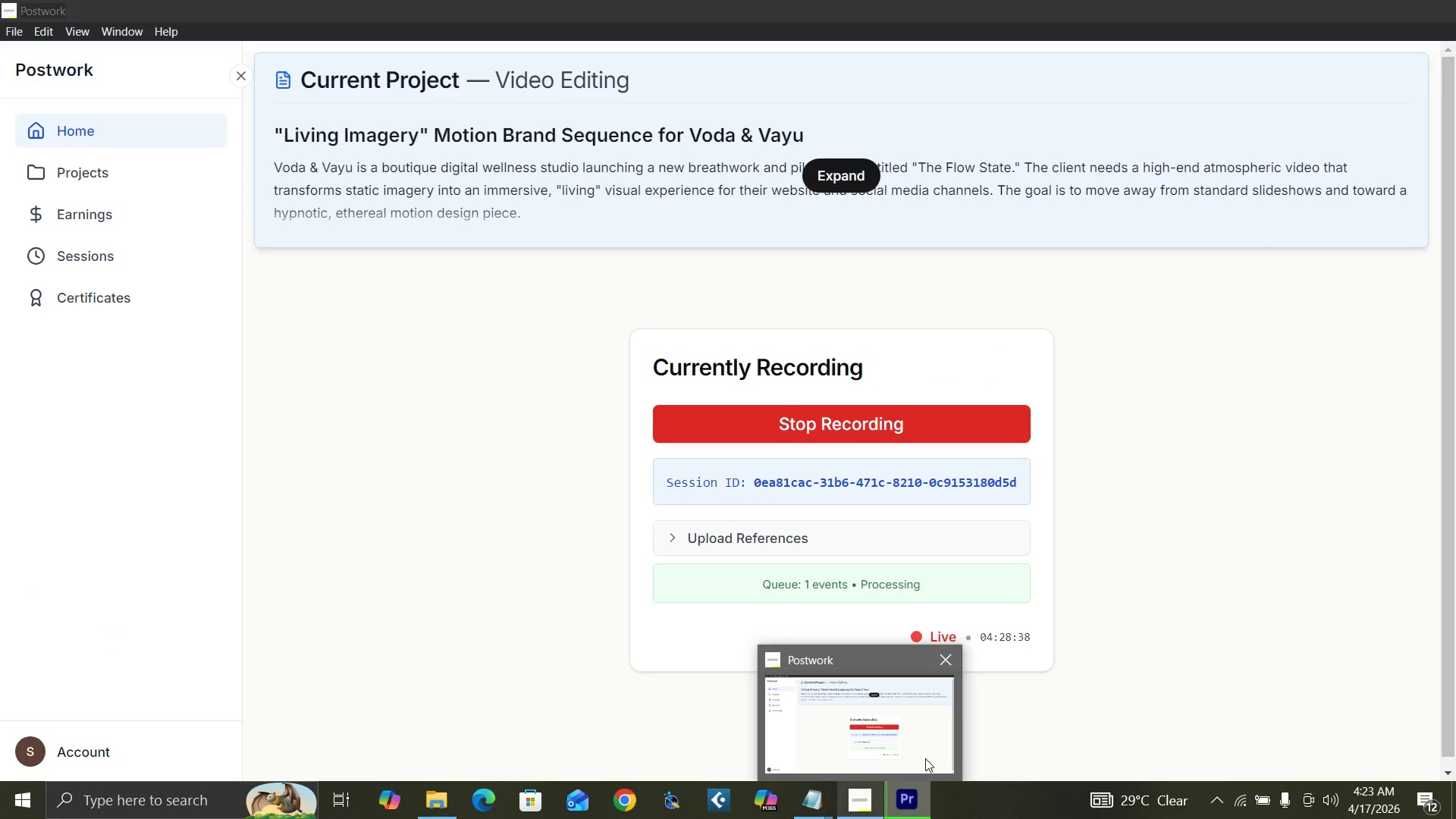 
mouse_move([946, 755])
 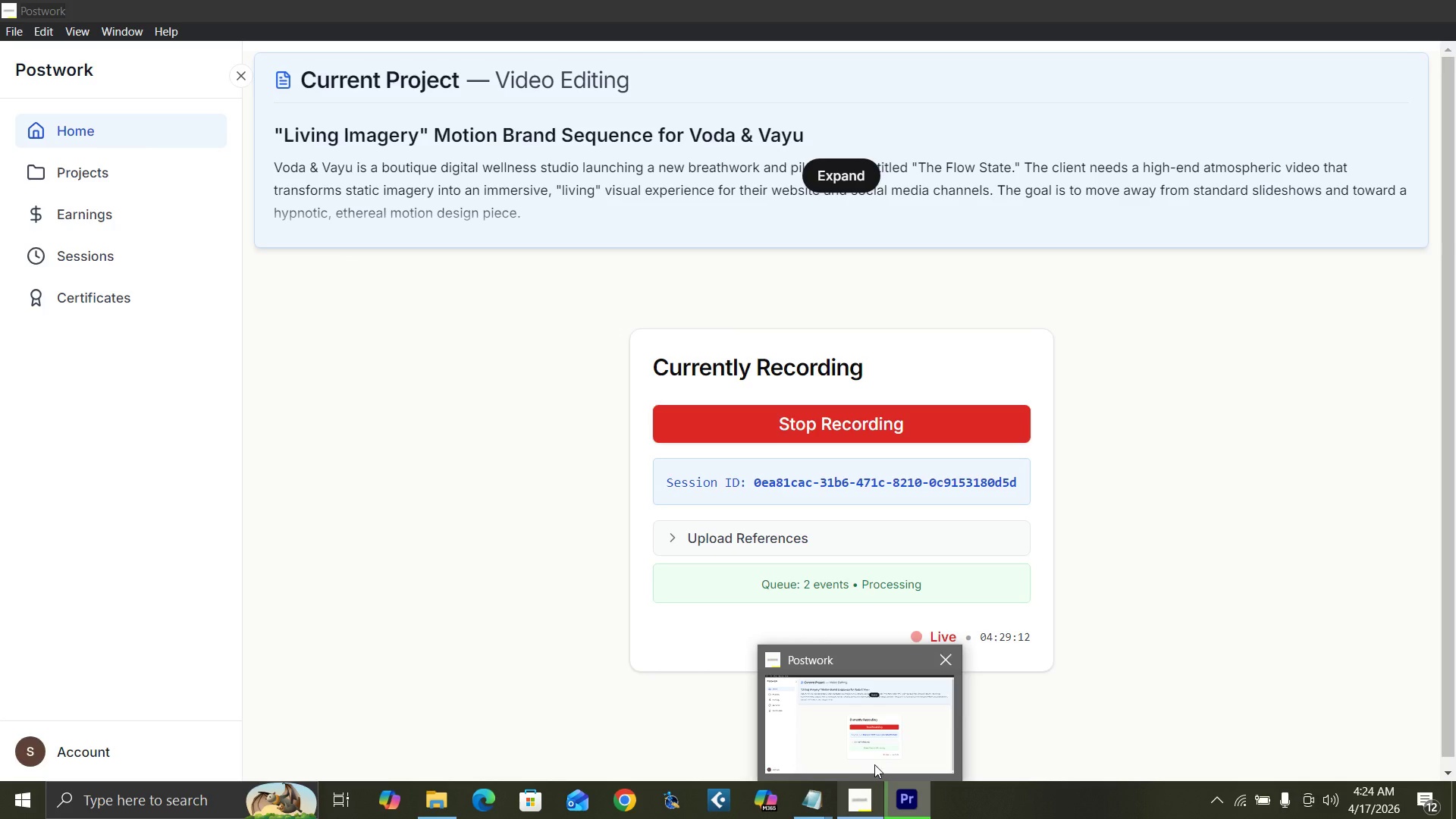 
wait(28.62)
 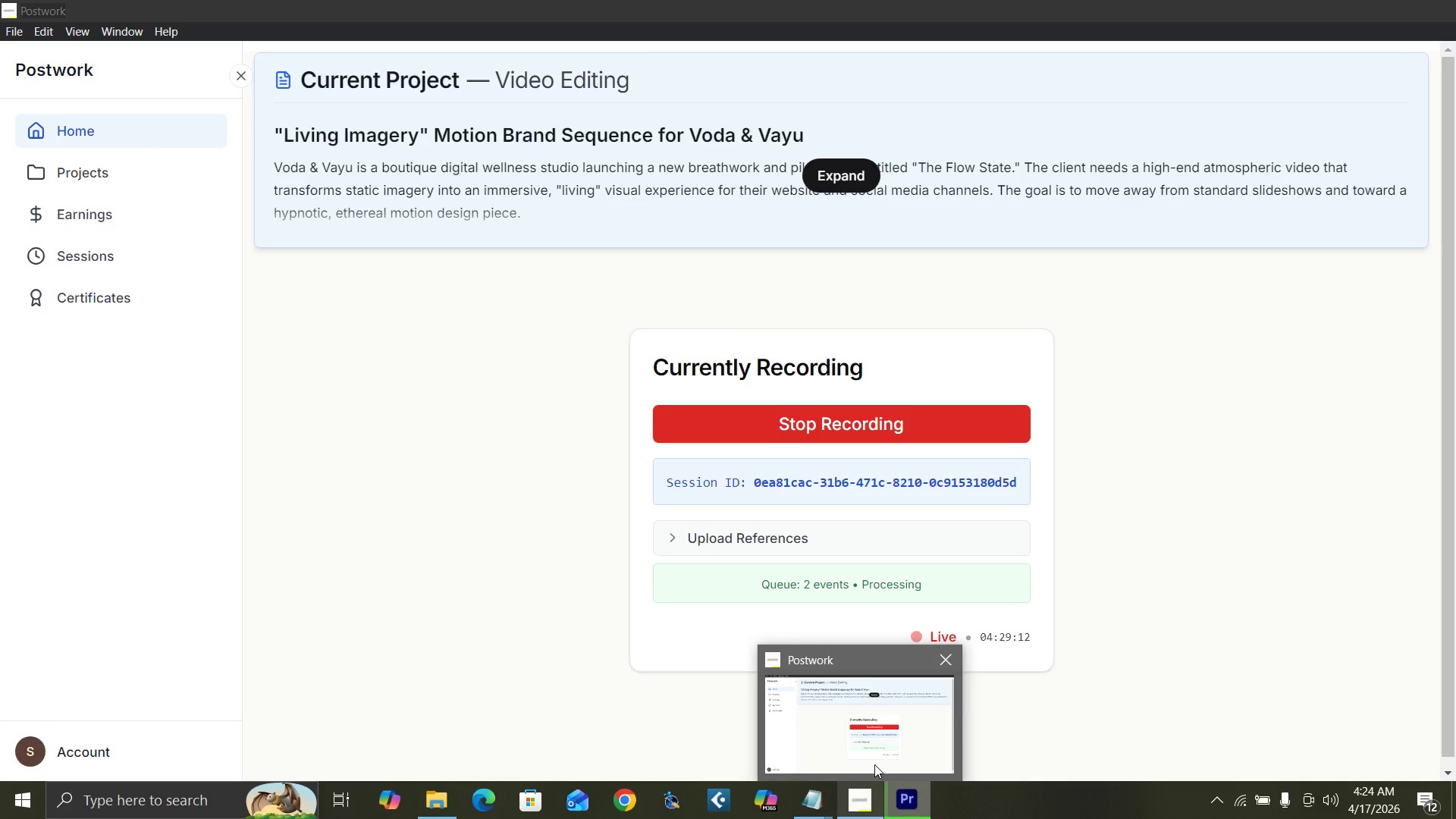 
left_click([794, 502])
 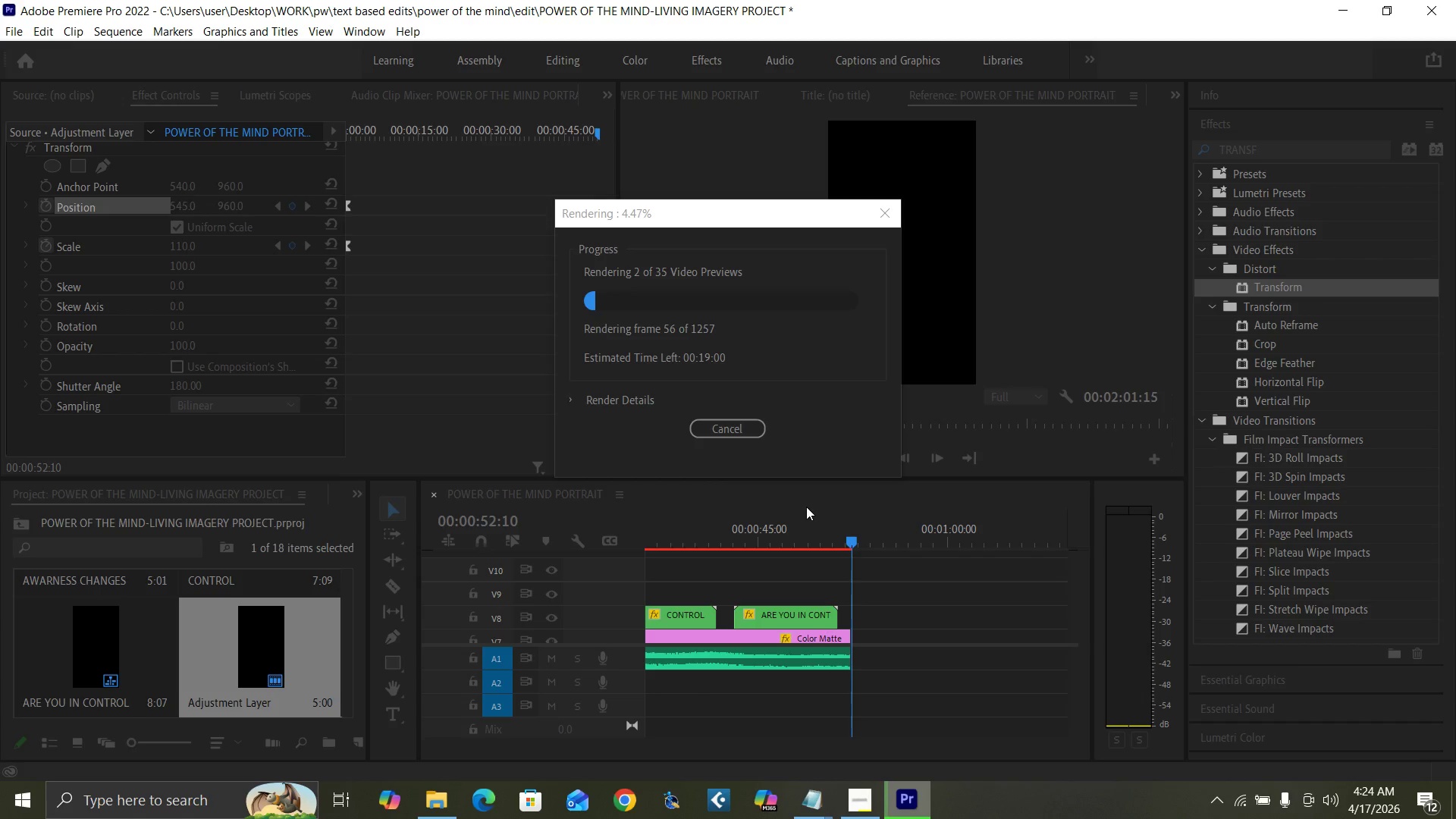 
wait(11.63)
 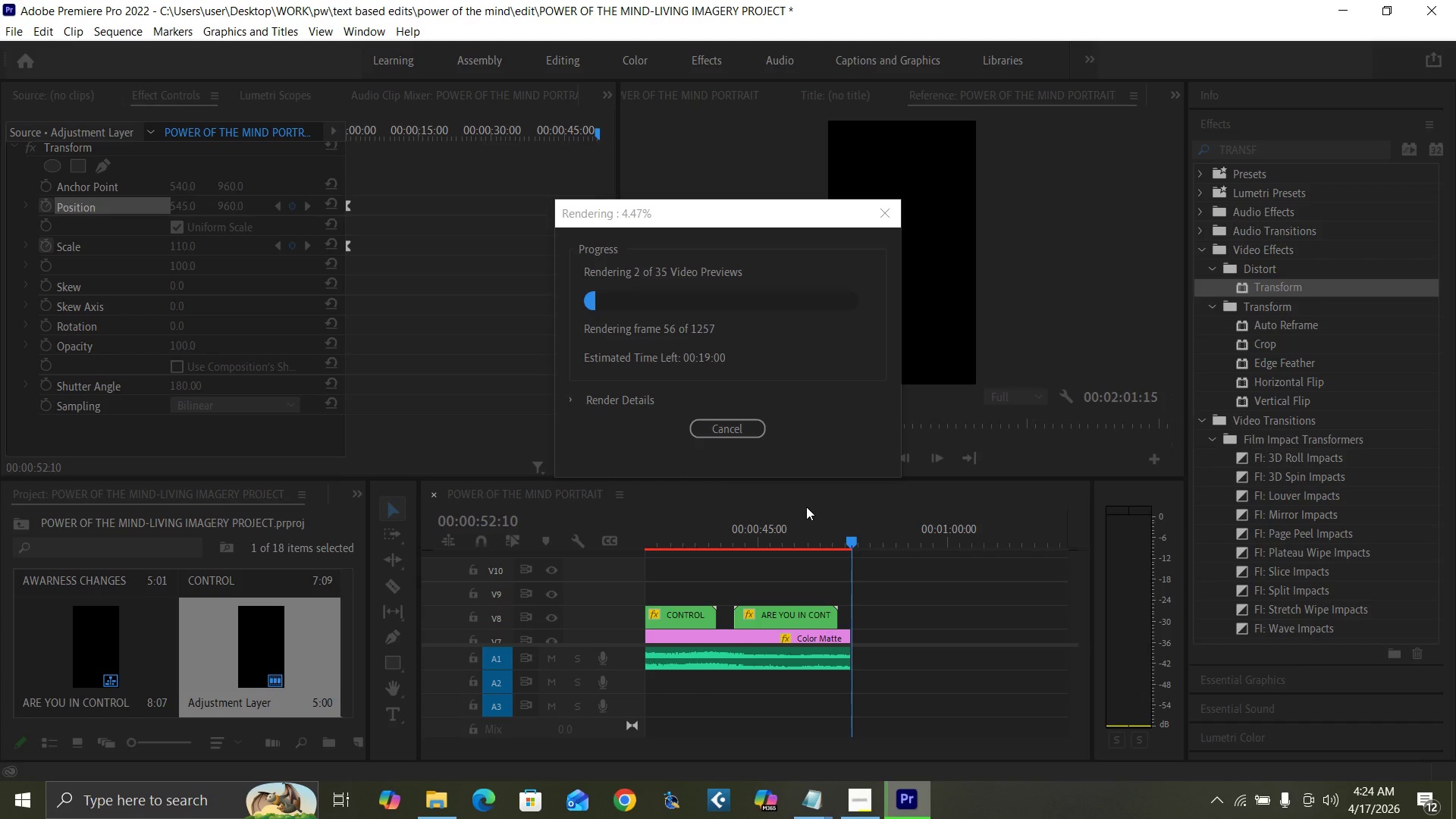 
mouse_move([1220, 799])
 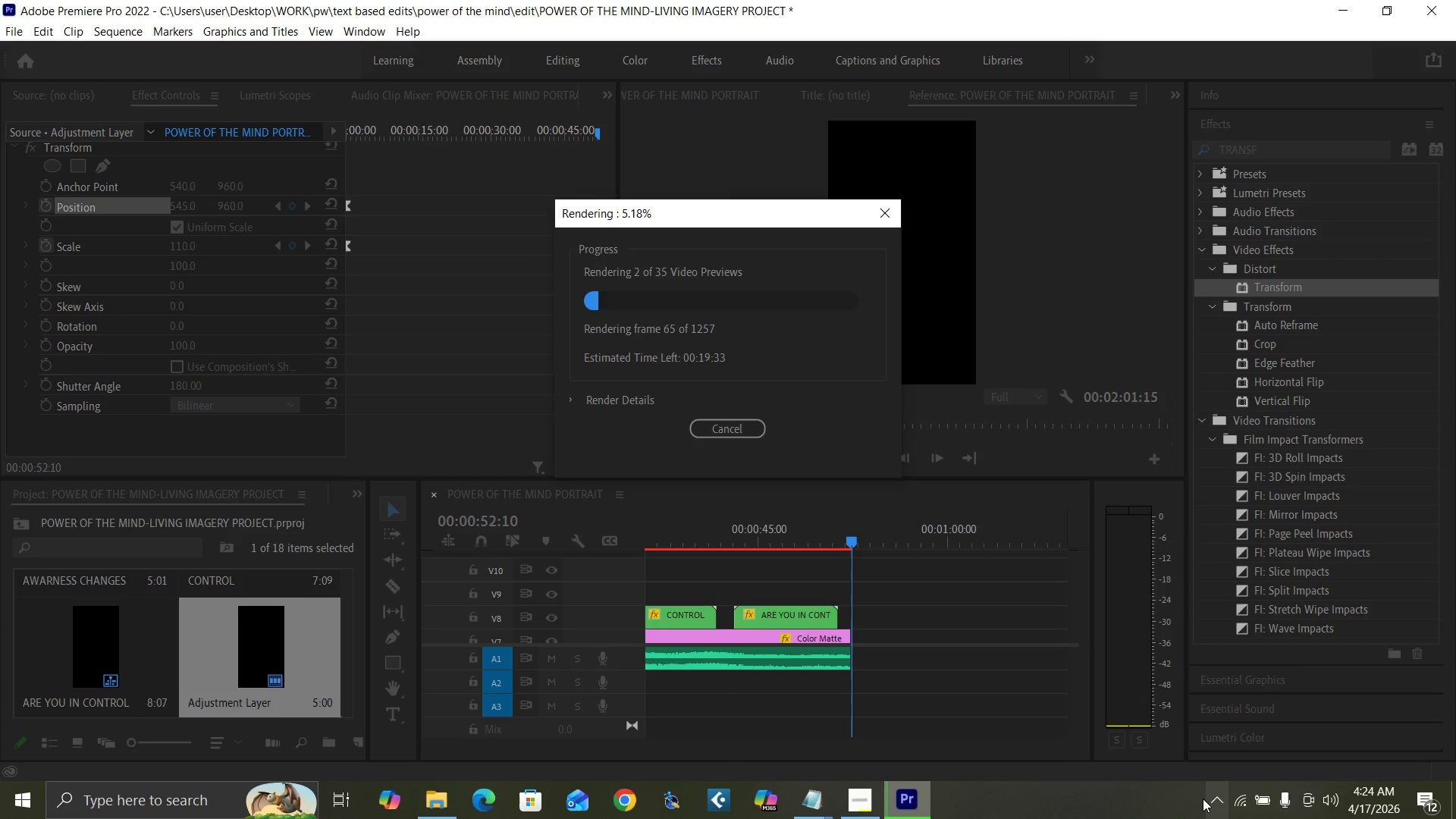 
mouse_move([1251, 800])
 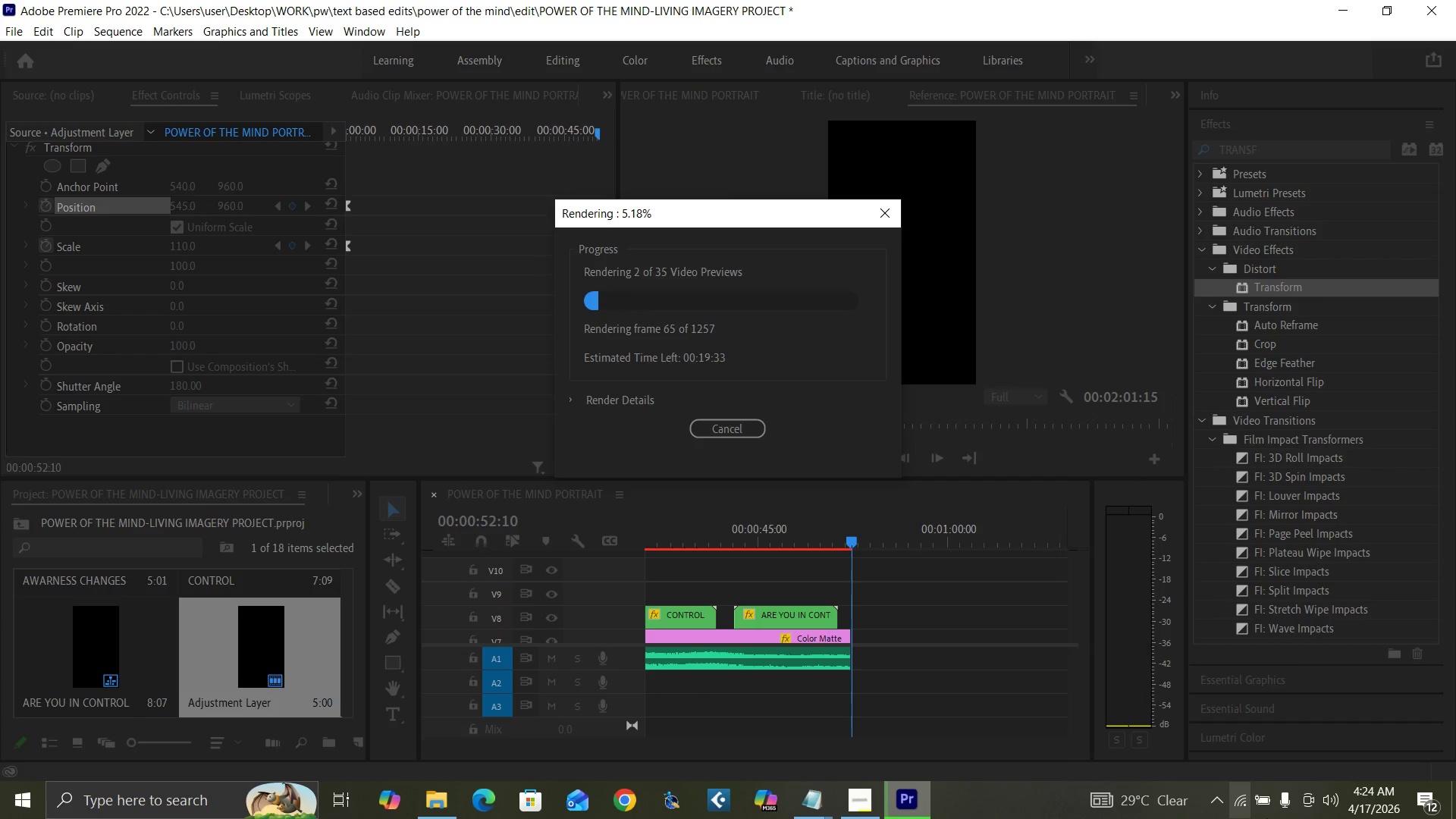 
mouse_move([1227, 800])
 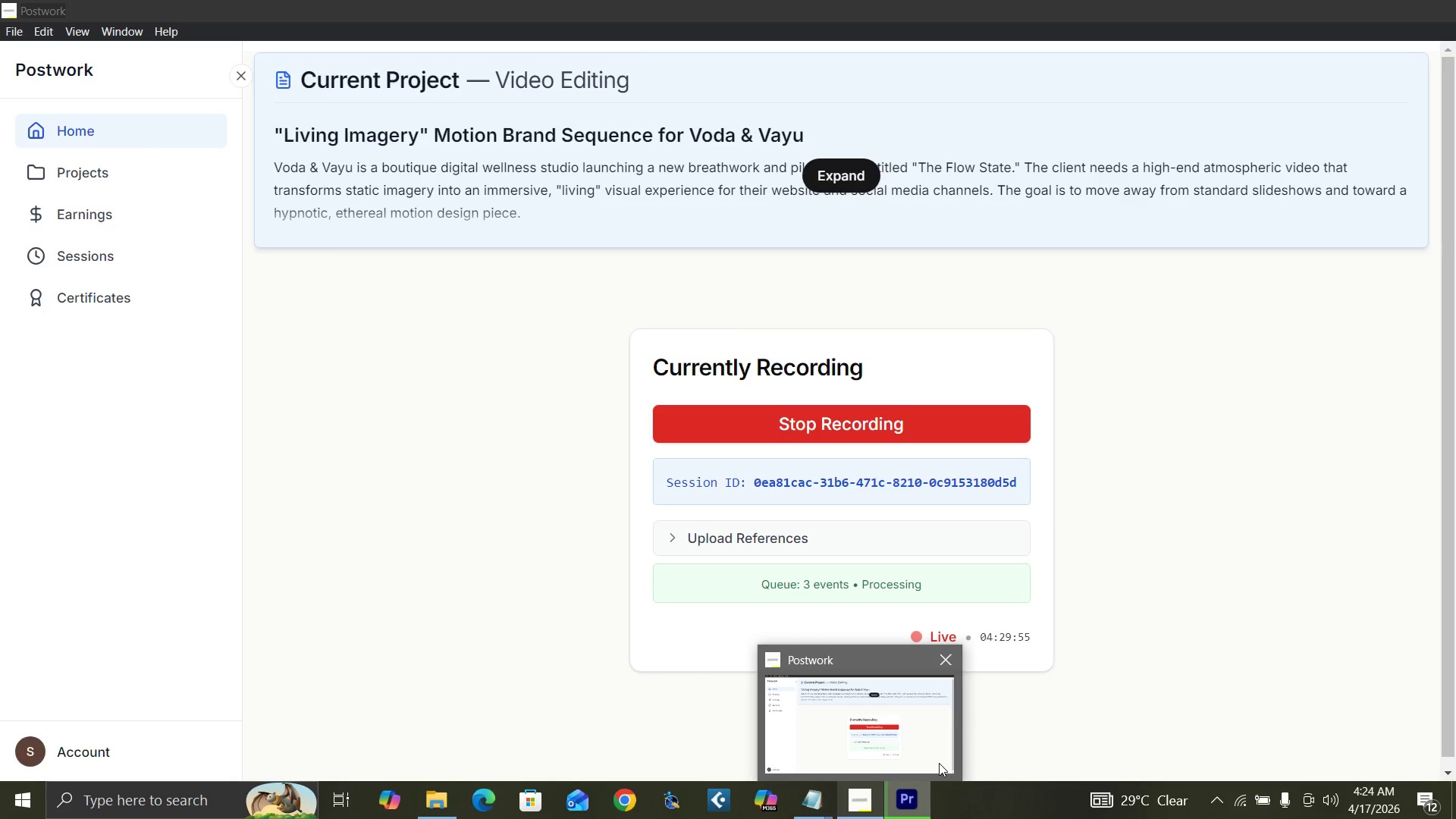 
wait(12.35)
 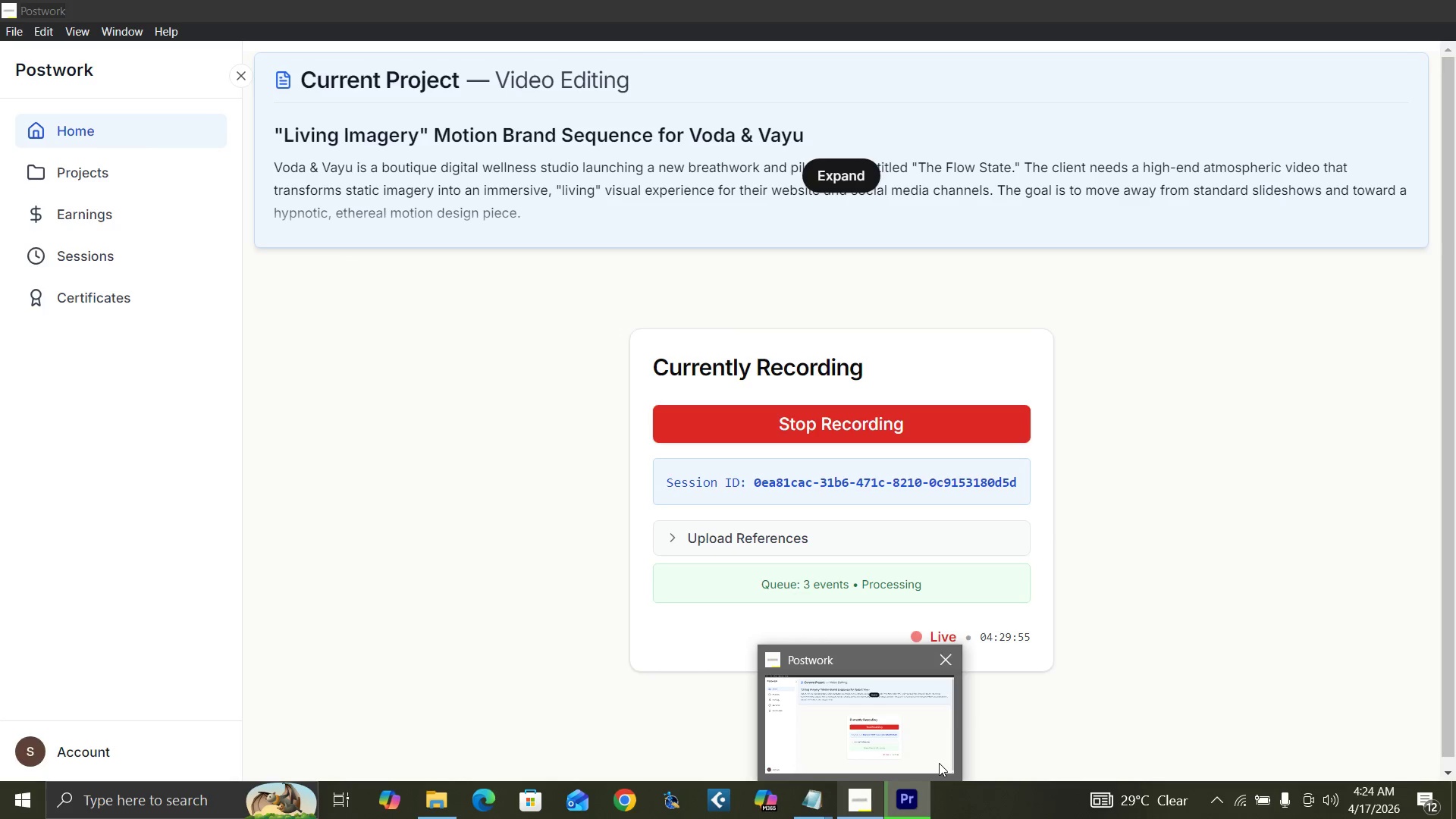 
left_click([865, 513])
 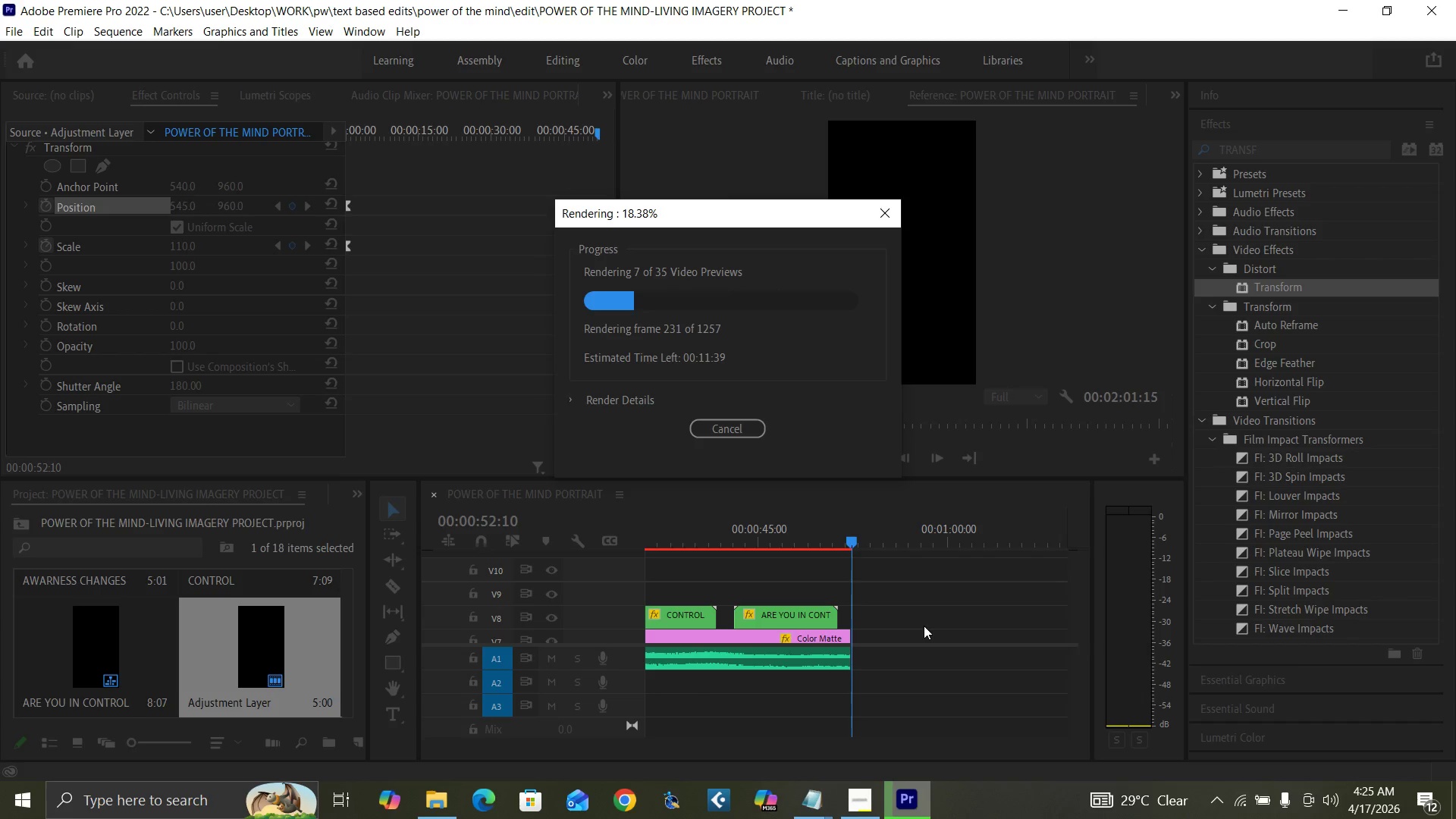 
wait(74.39)
 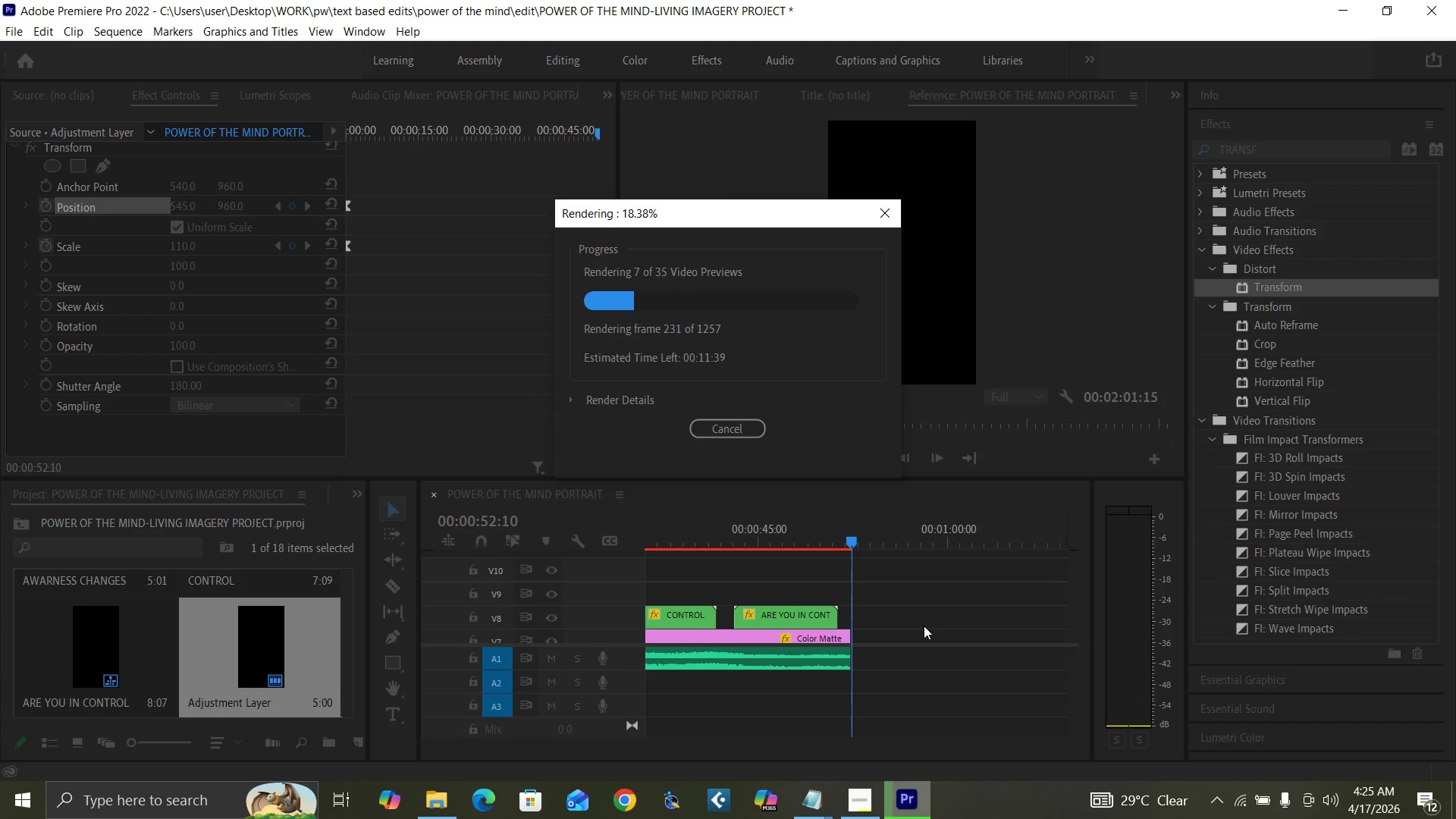 
left_click([924, 626])
 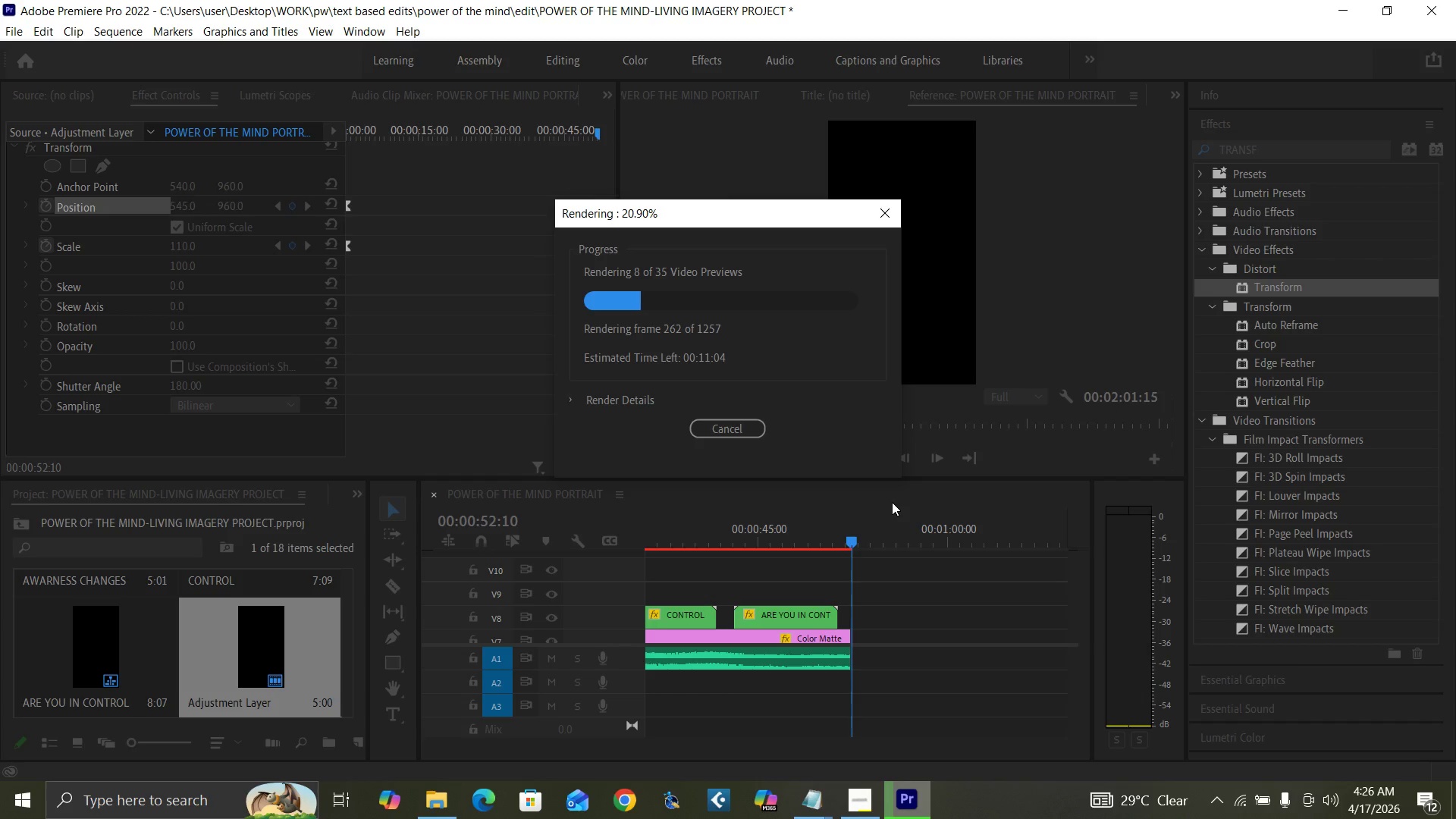 
wait(18.7)
 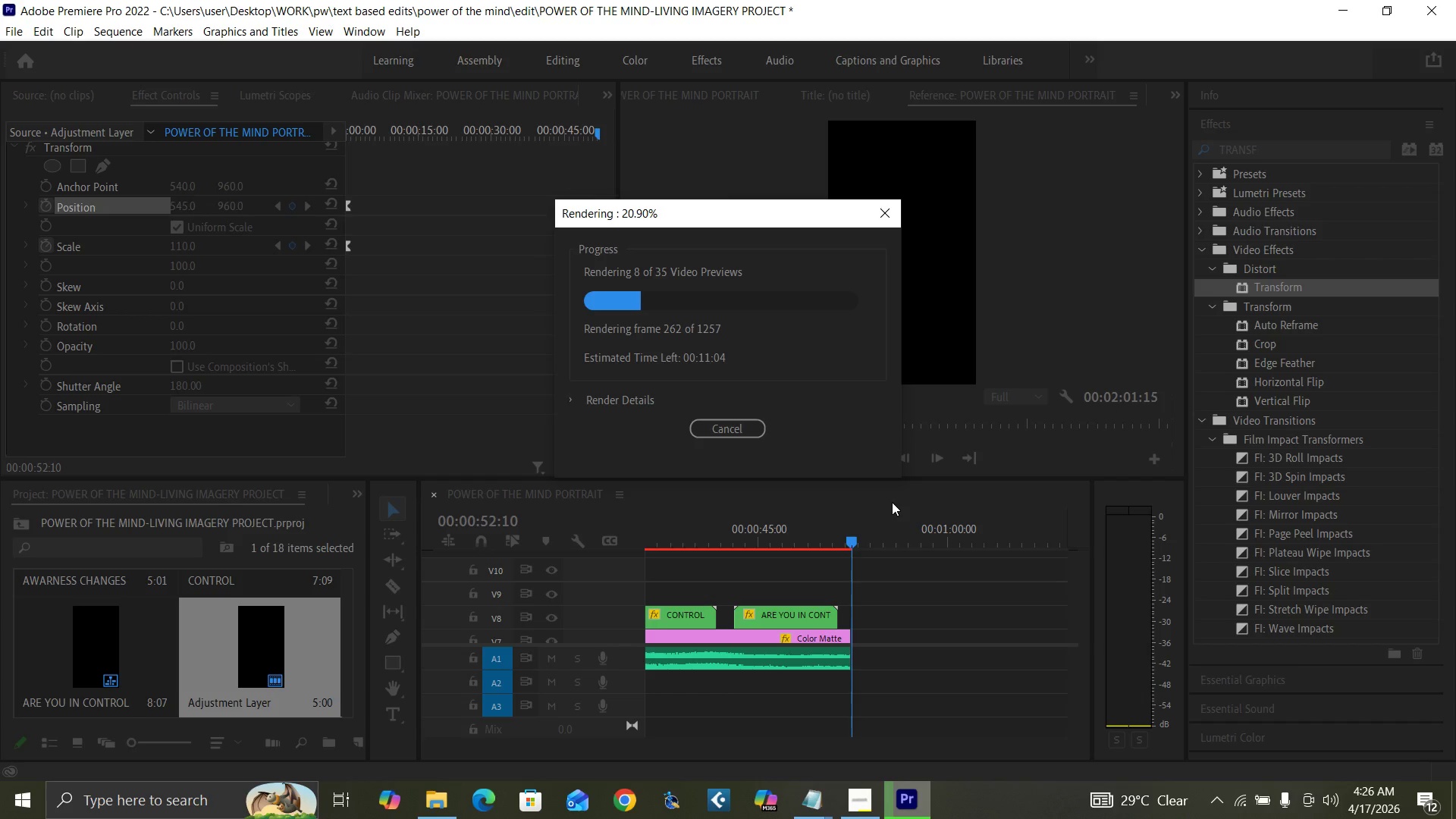 
left_click([934, 388])
 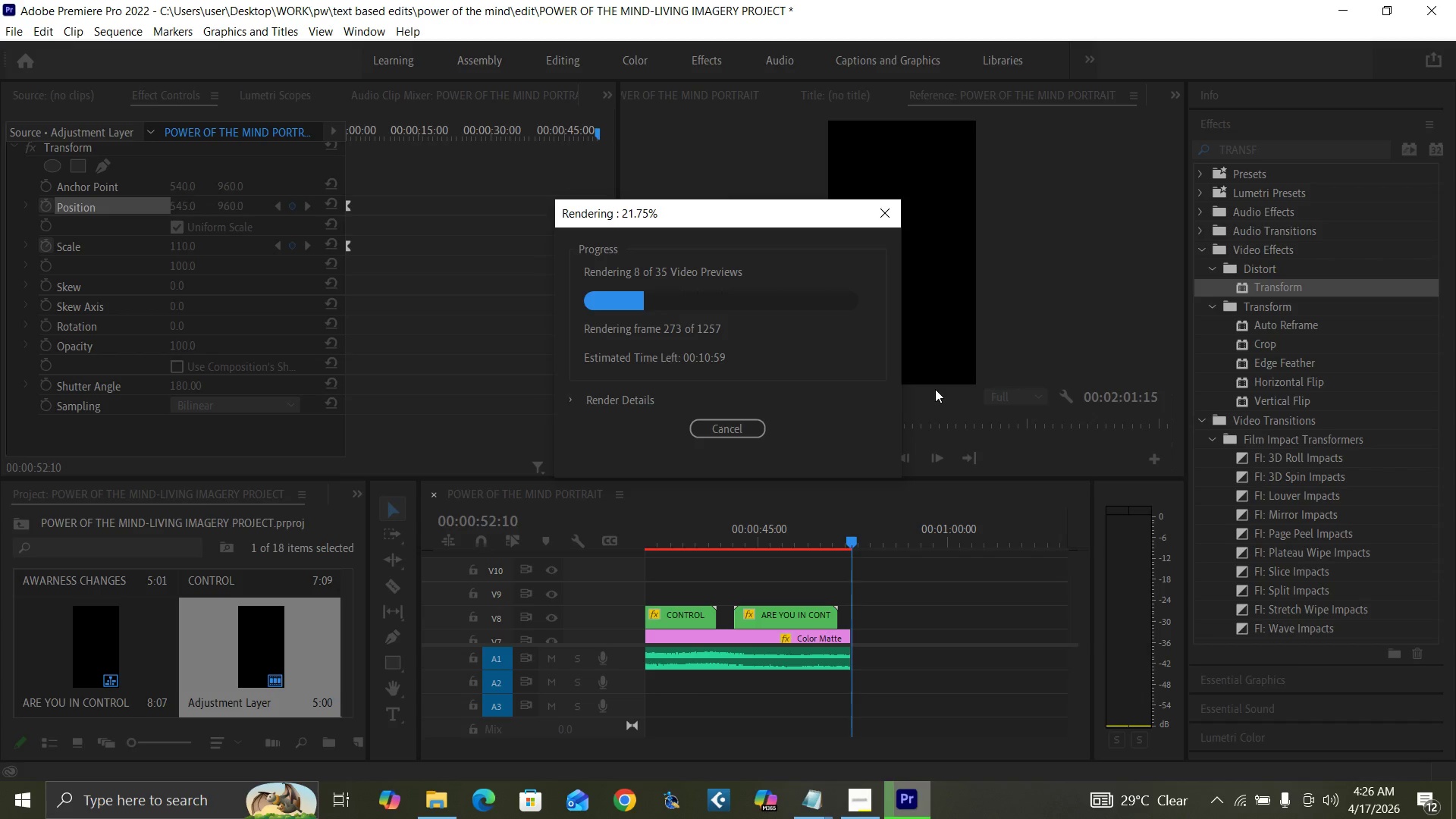 
left_click([918, 394])
 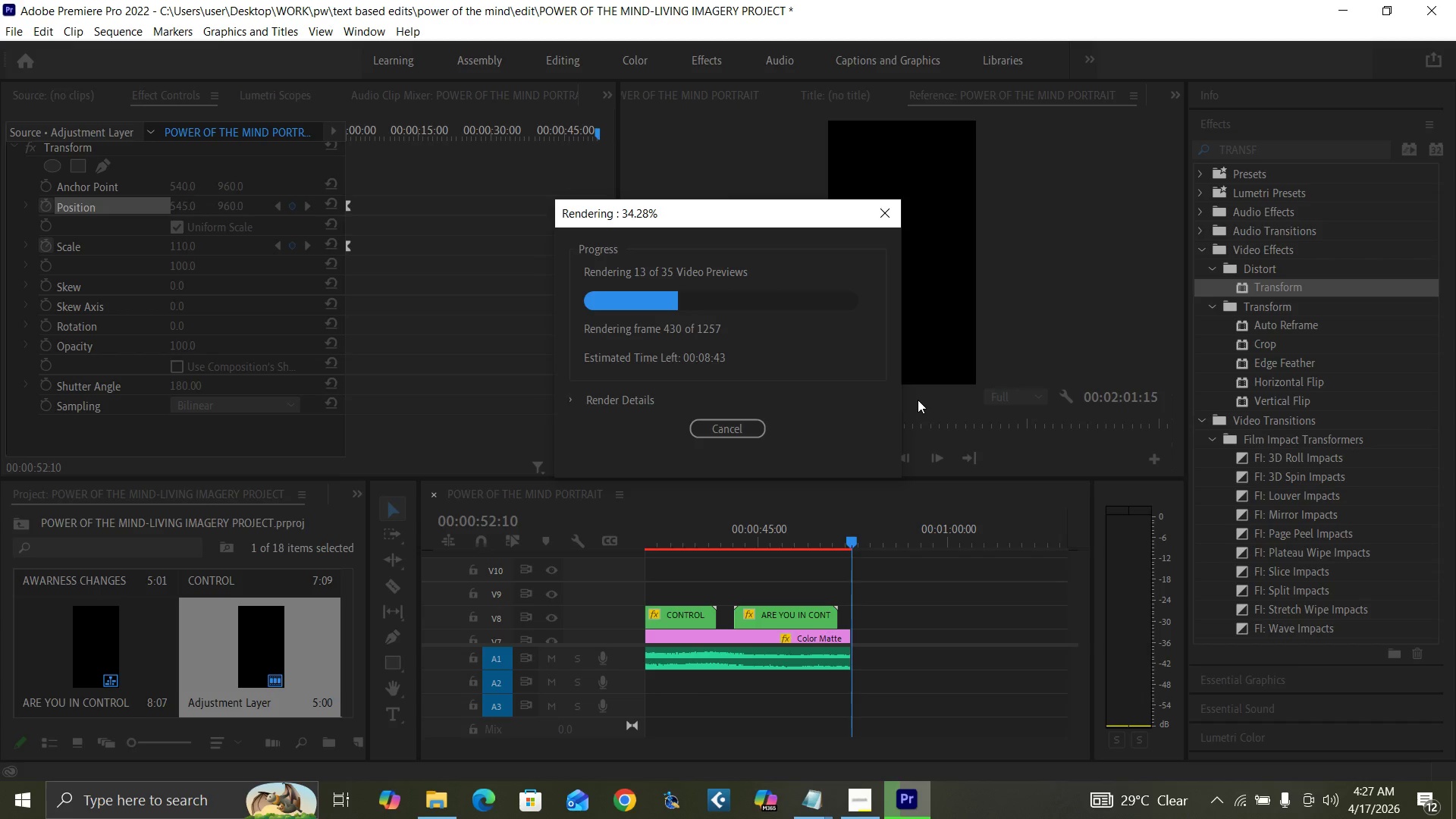 
wait(87.84)
 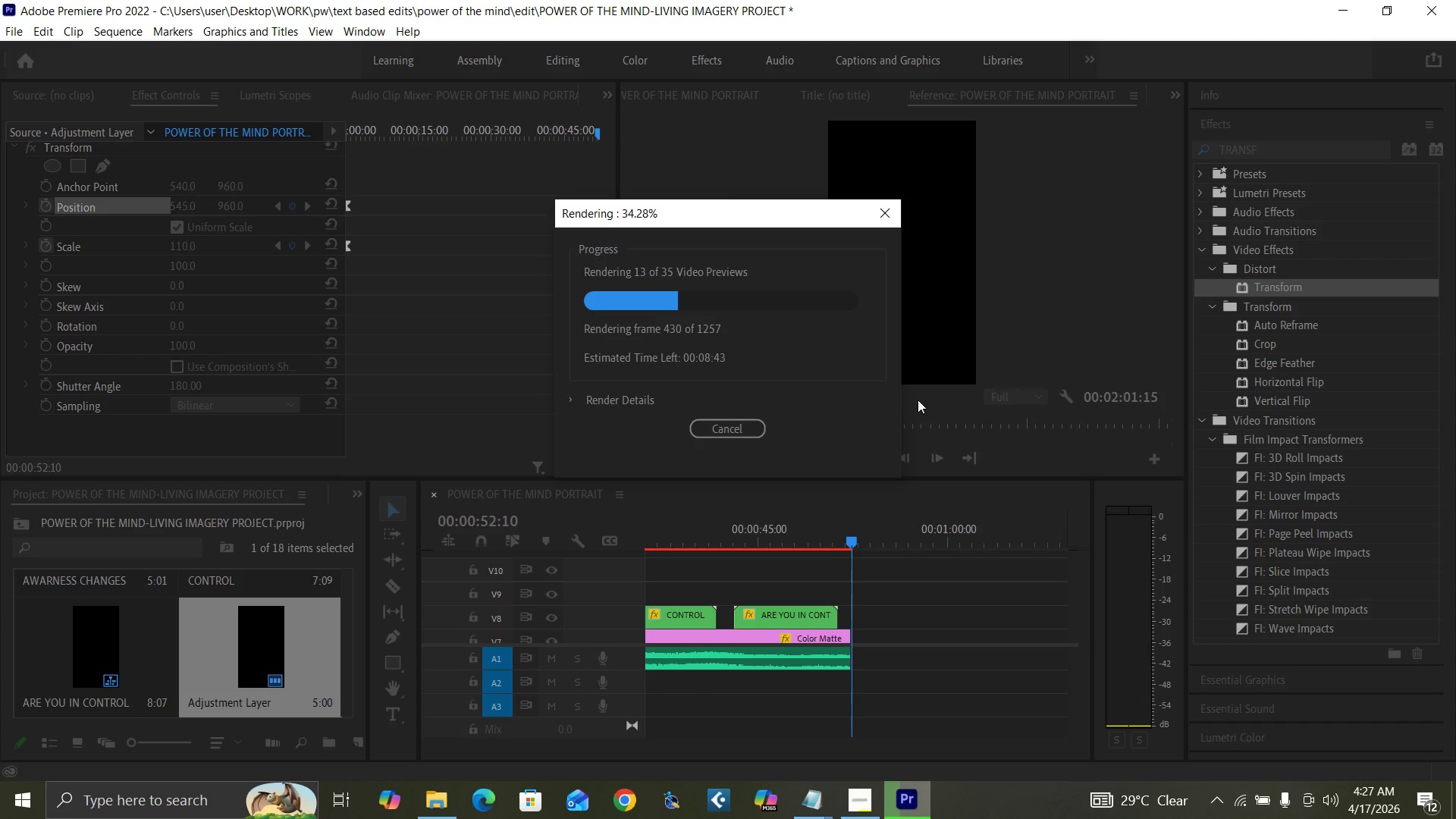 
mouse_move([1231, 794])
 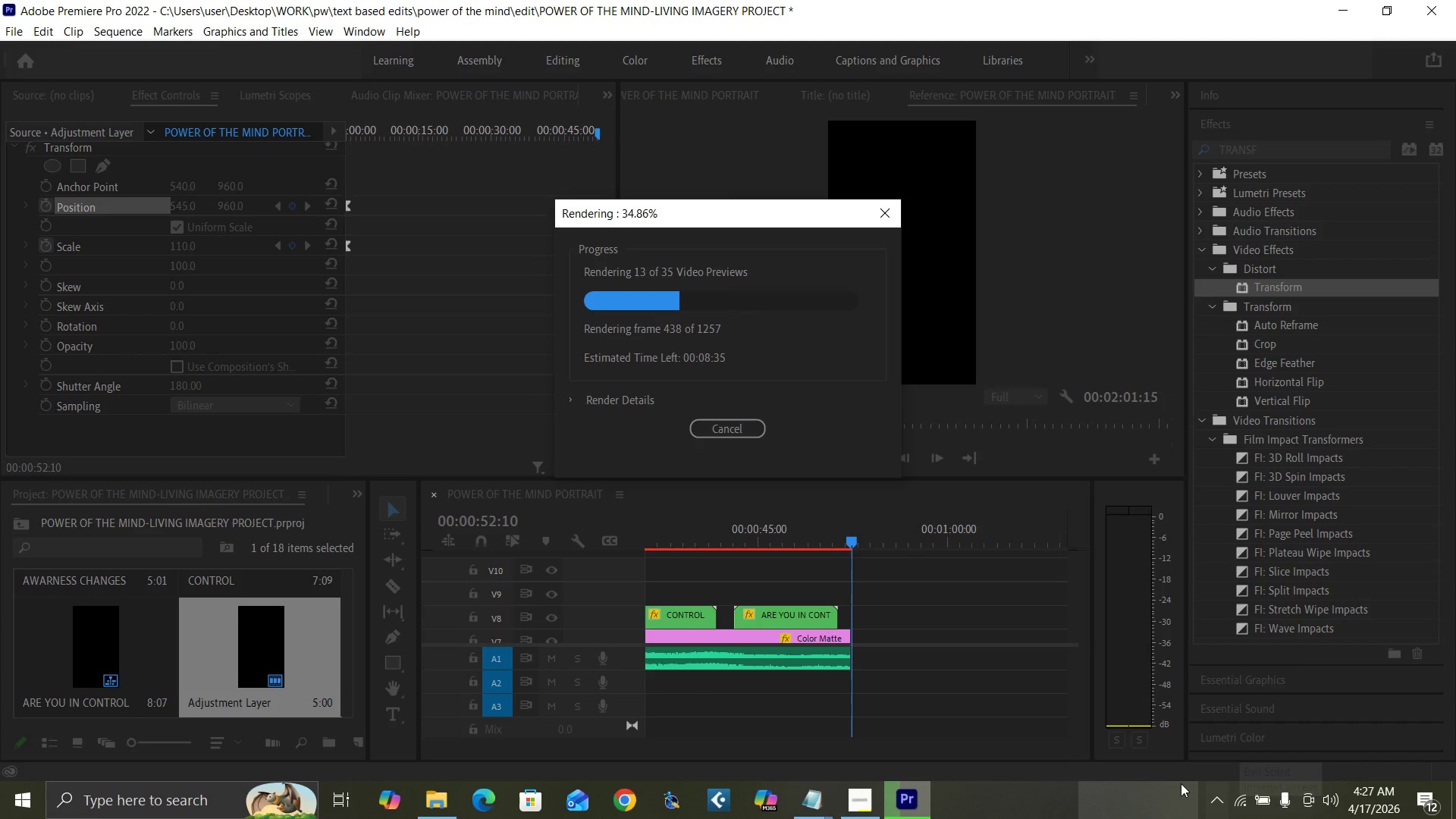 
mouse_move([871, 766])
 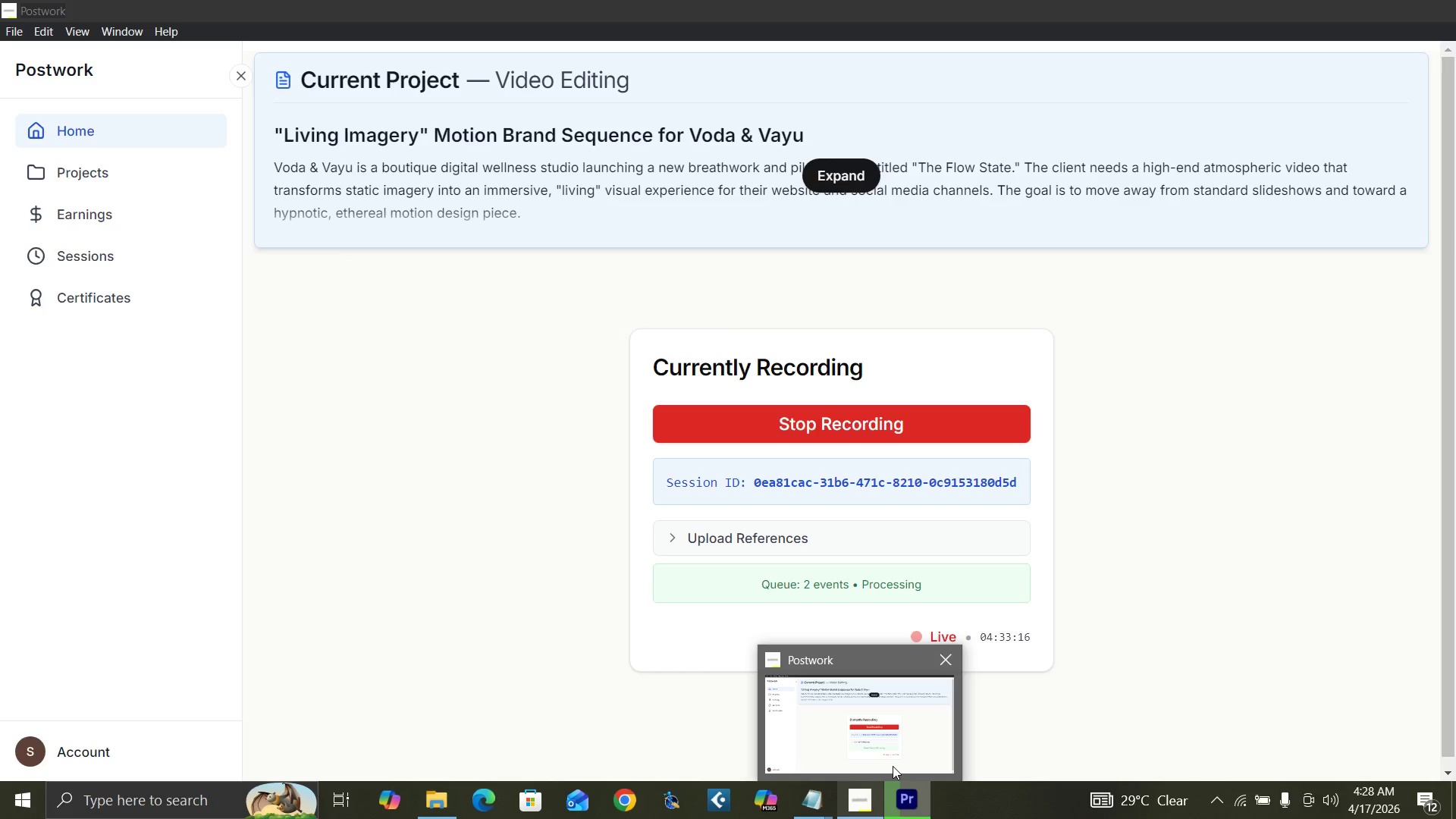 
wait(7.46)
 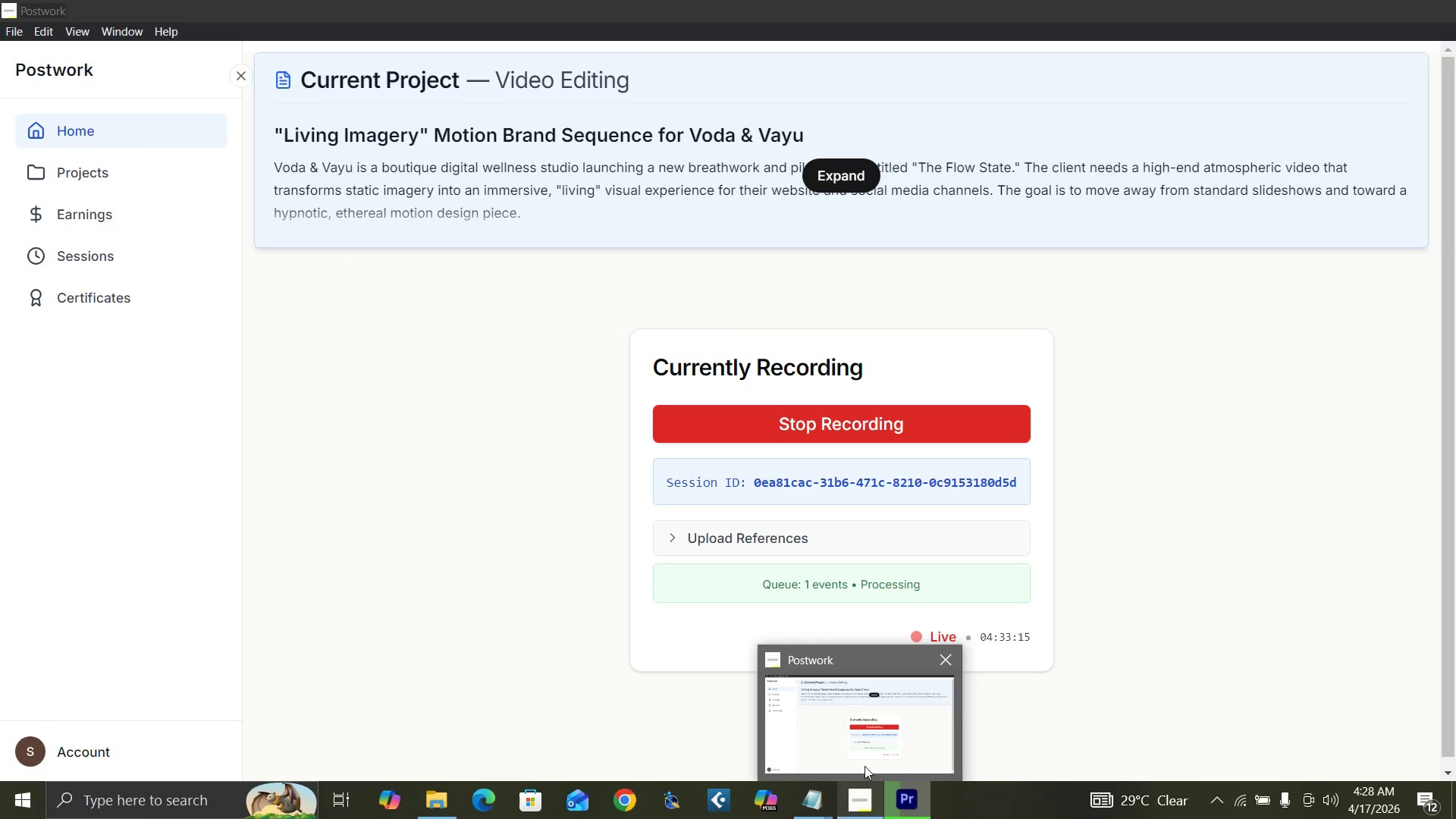 
left_click([916, 544])
 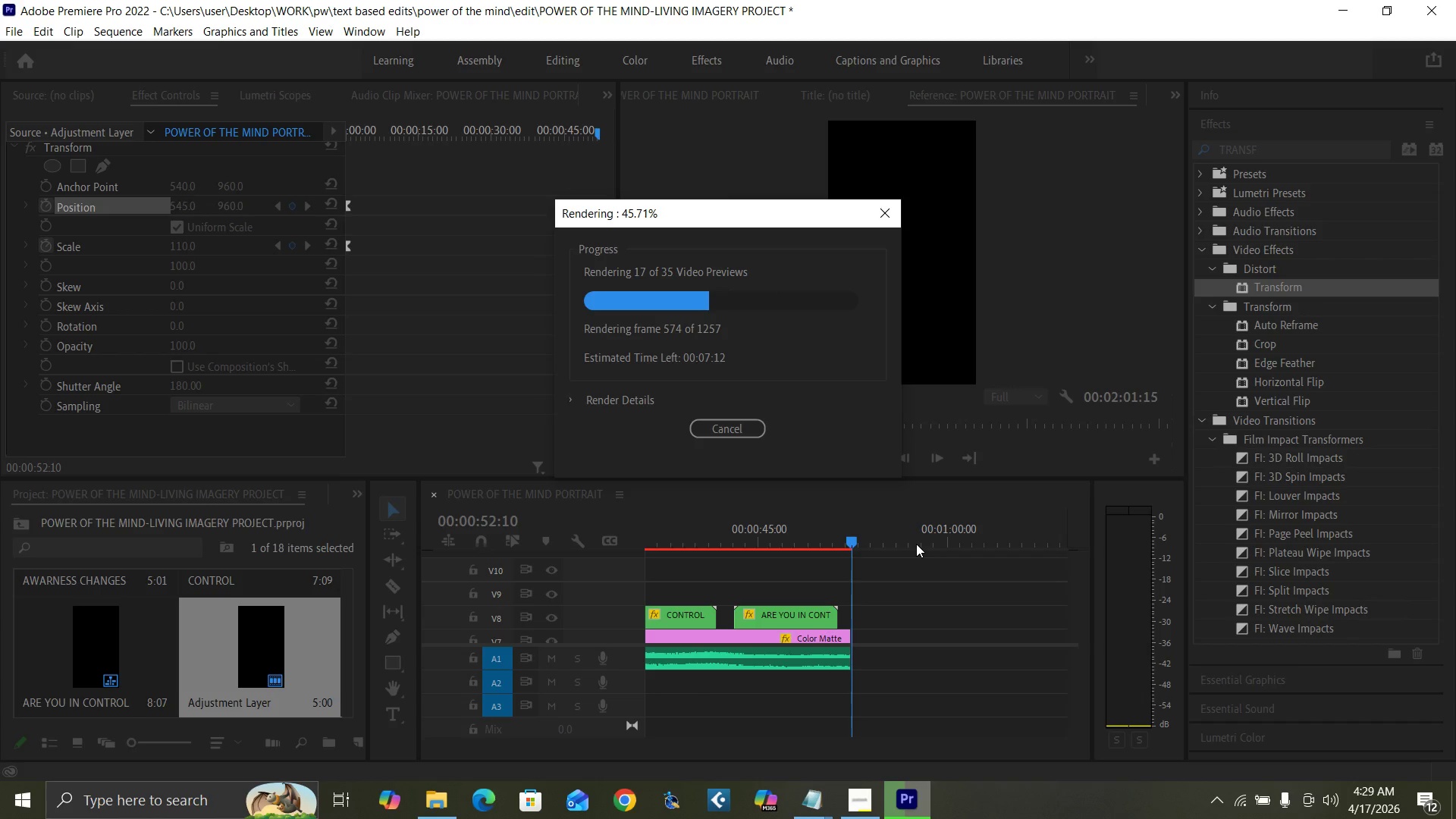 
wait(76.64)
 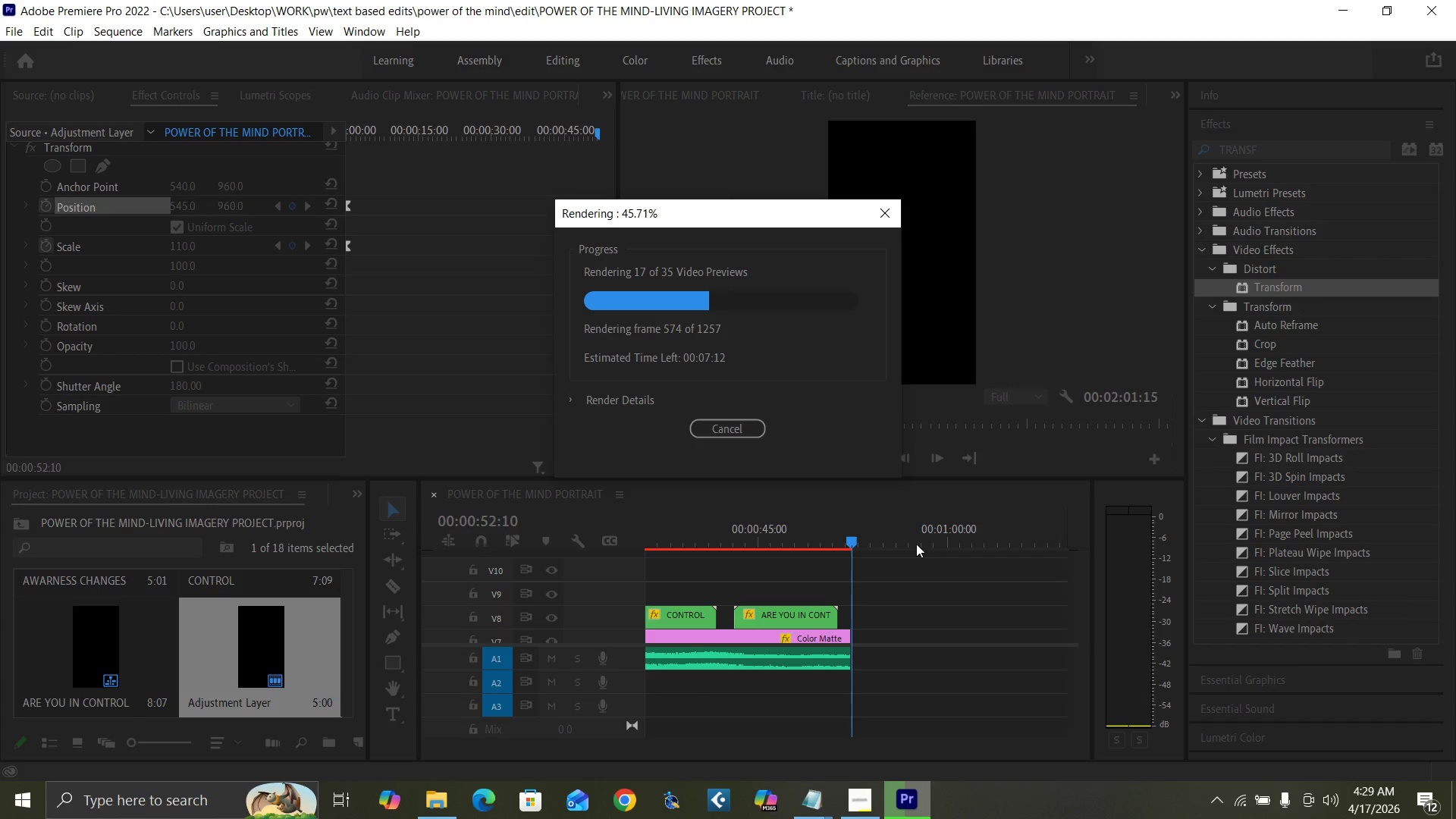 
left_click([916, 542])
 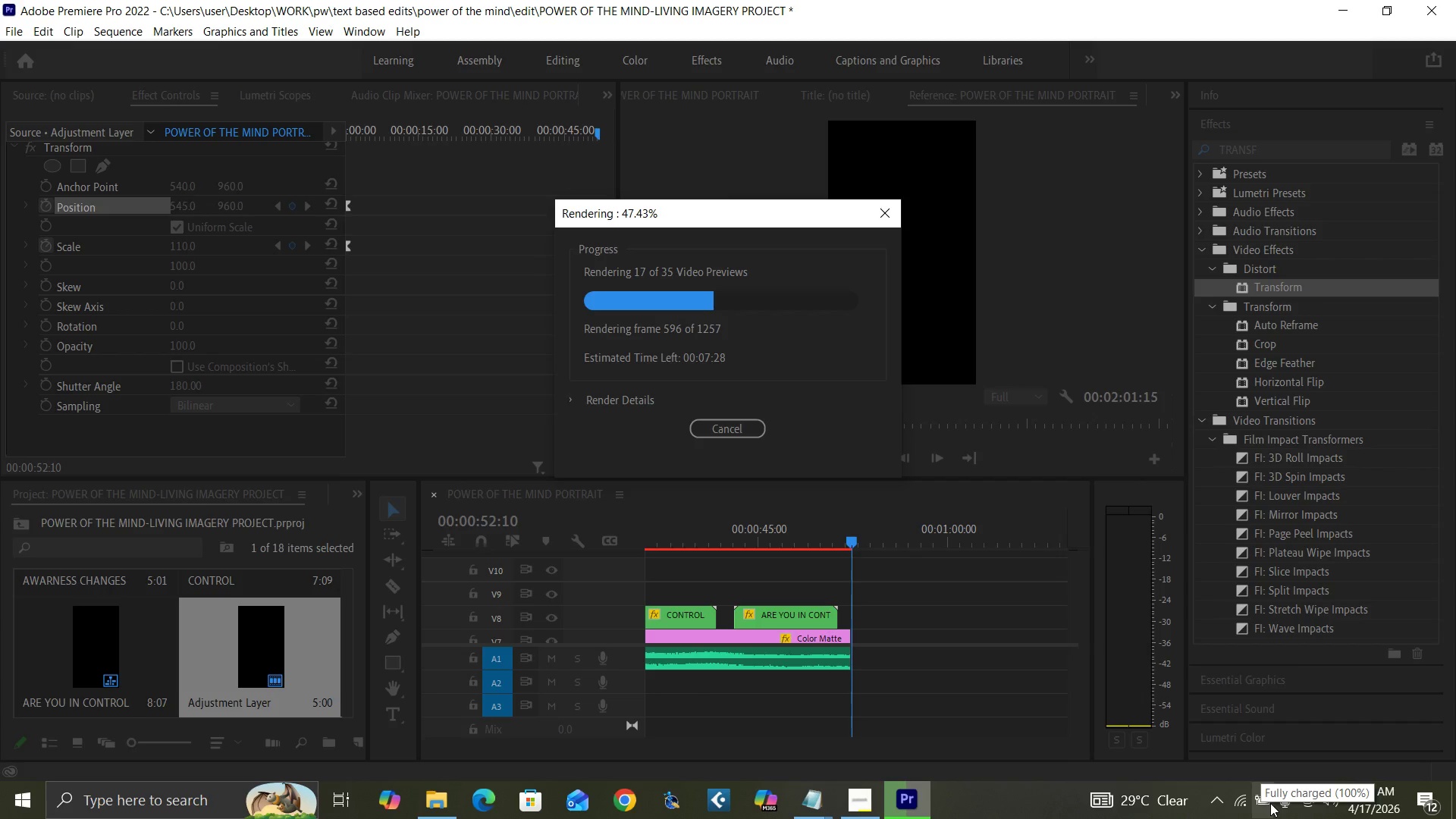 
wait(46.01)
 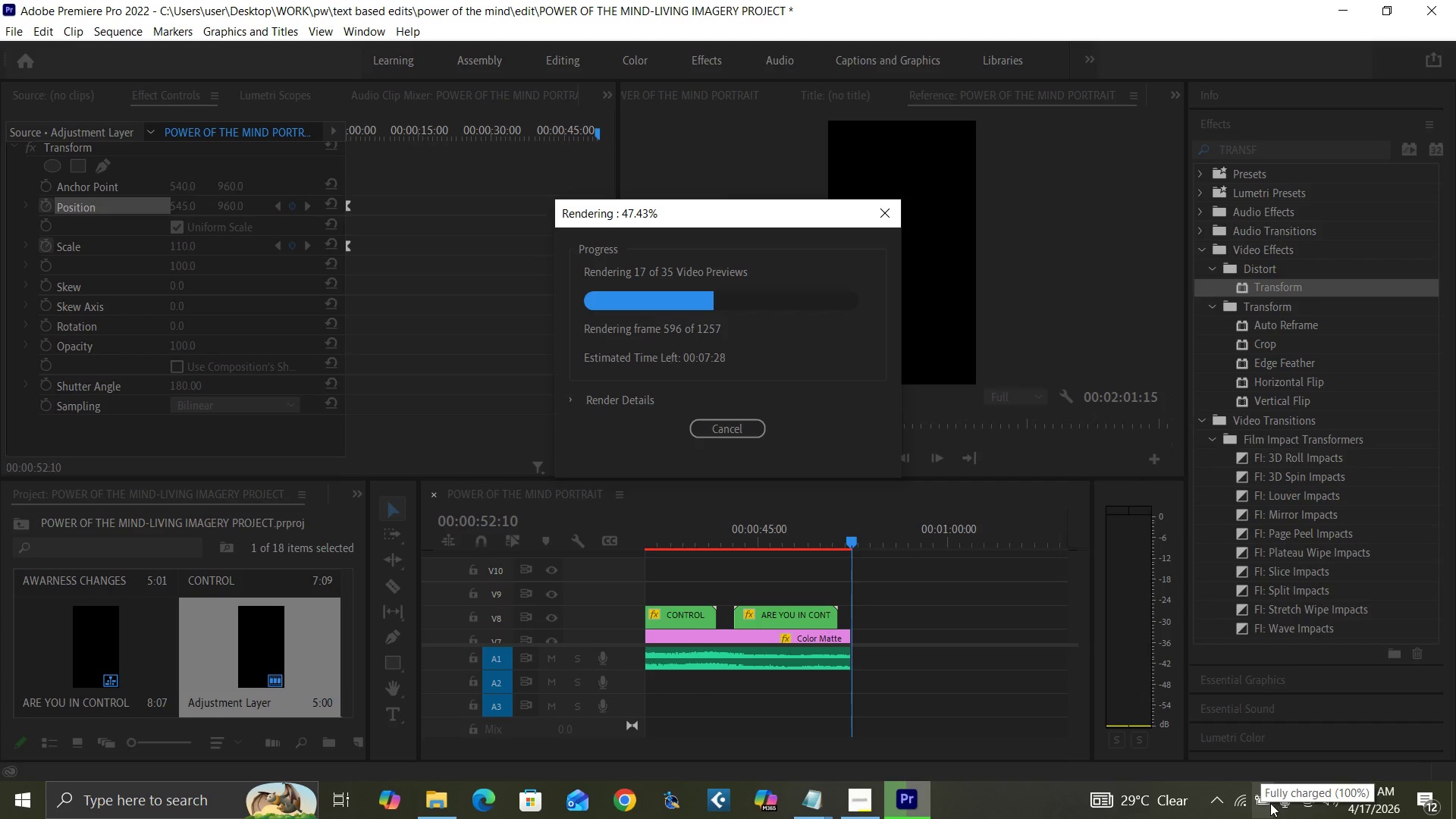 
mouse_move([874, 801])
 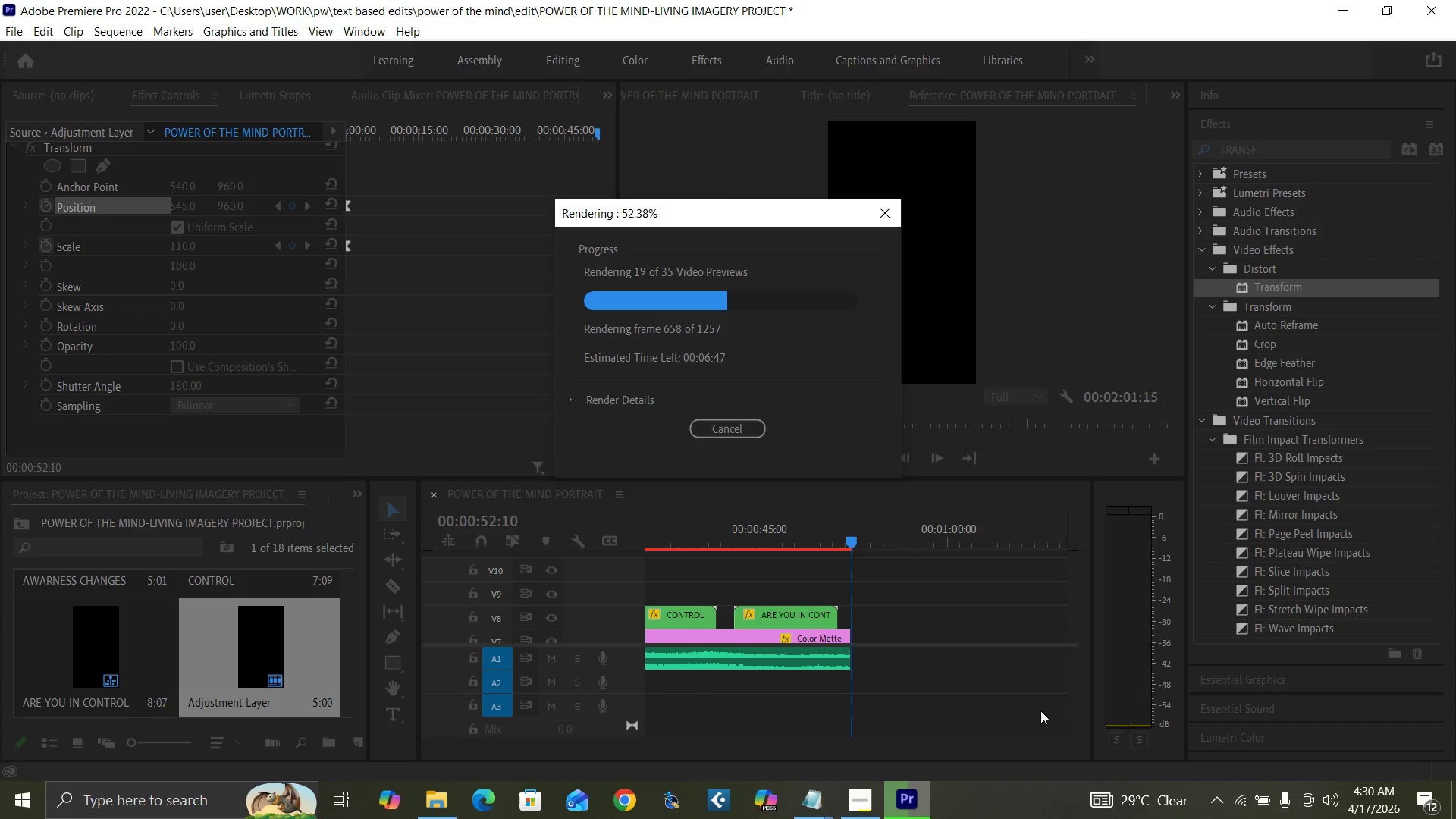 
wait(35.57)
 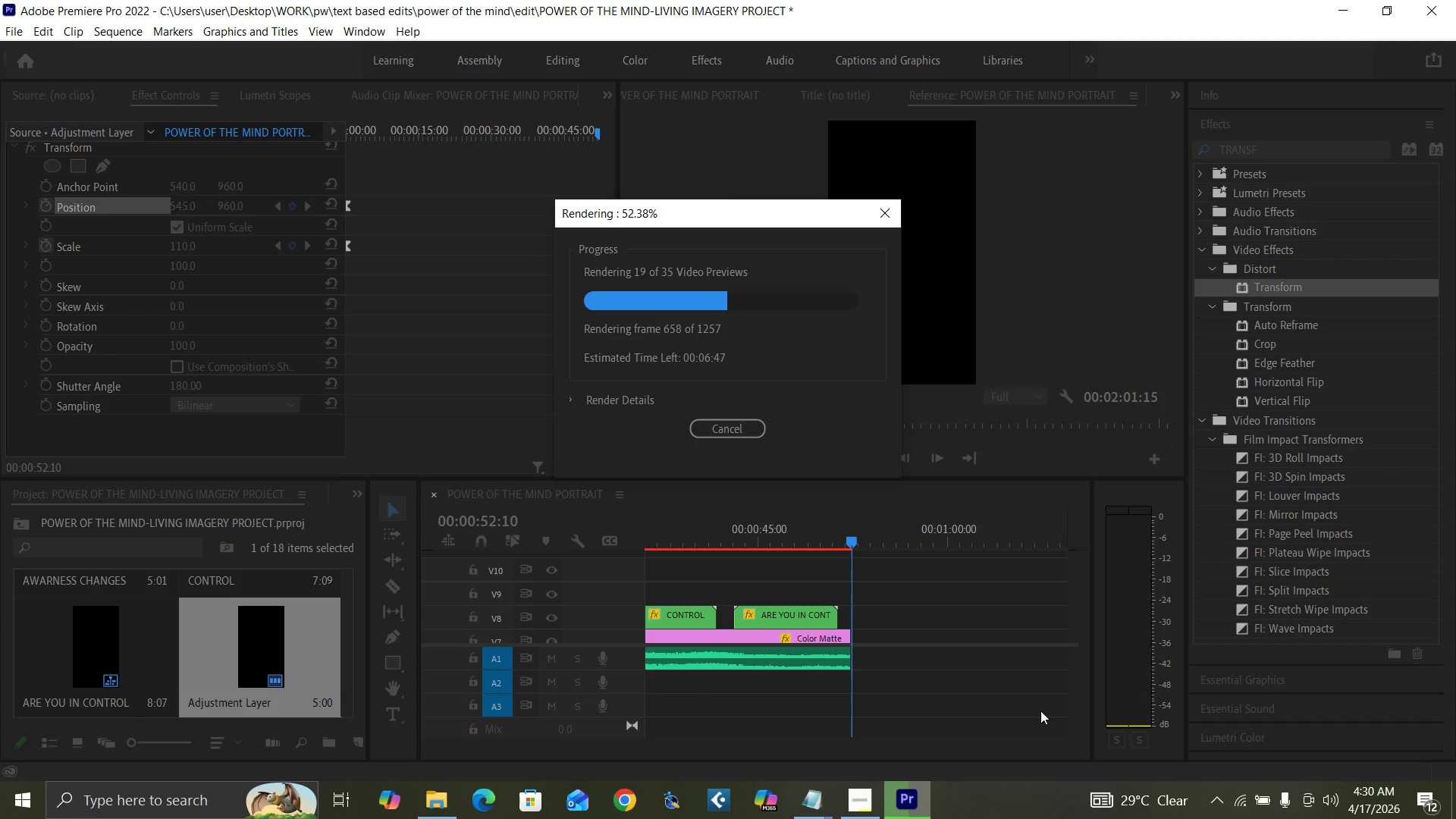 
left_click_drag(start_coordinate=[997, 700], to_coordinate=[1000, 704])
 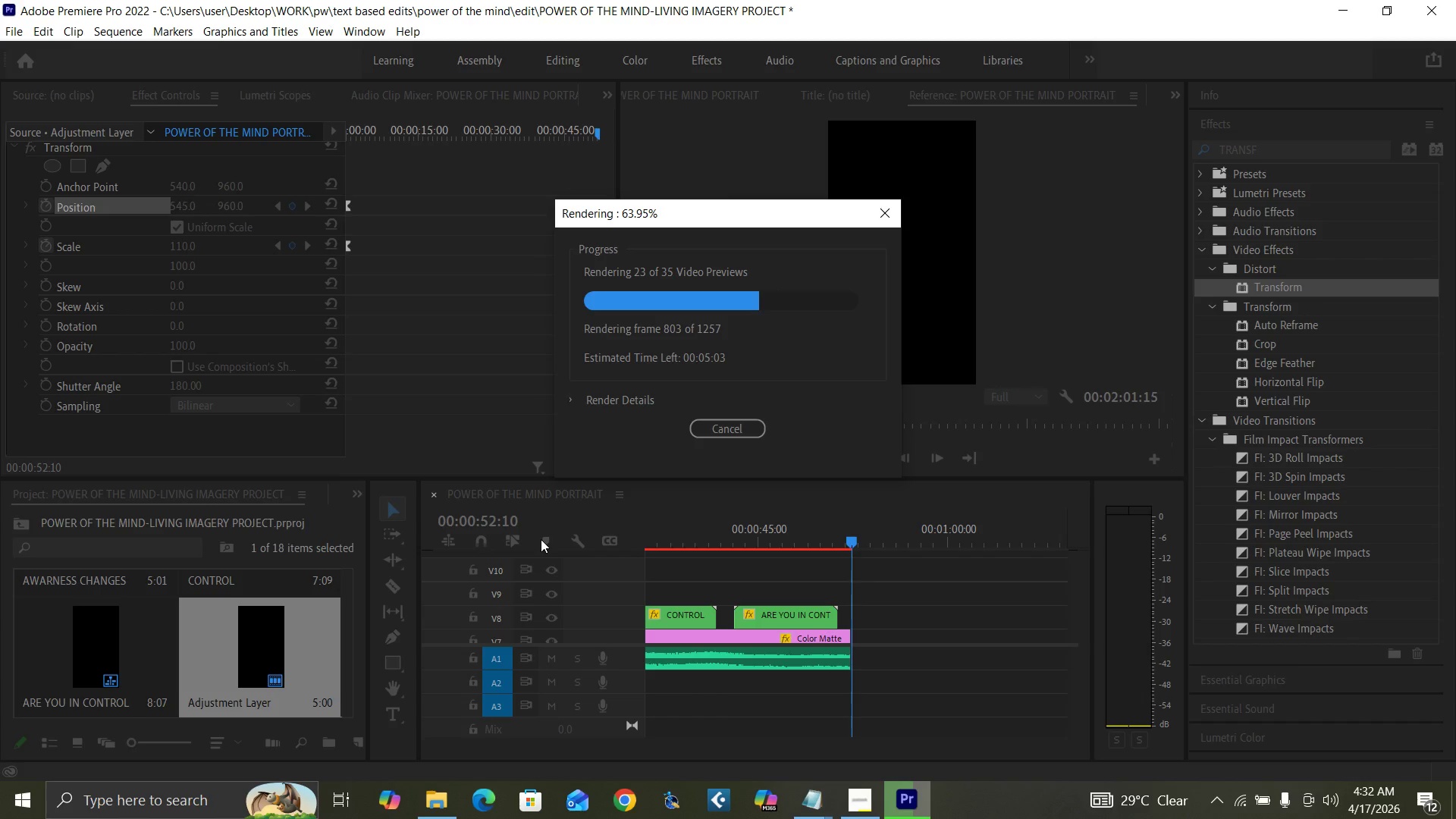 
wait(95.58)
 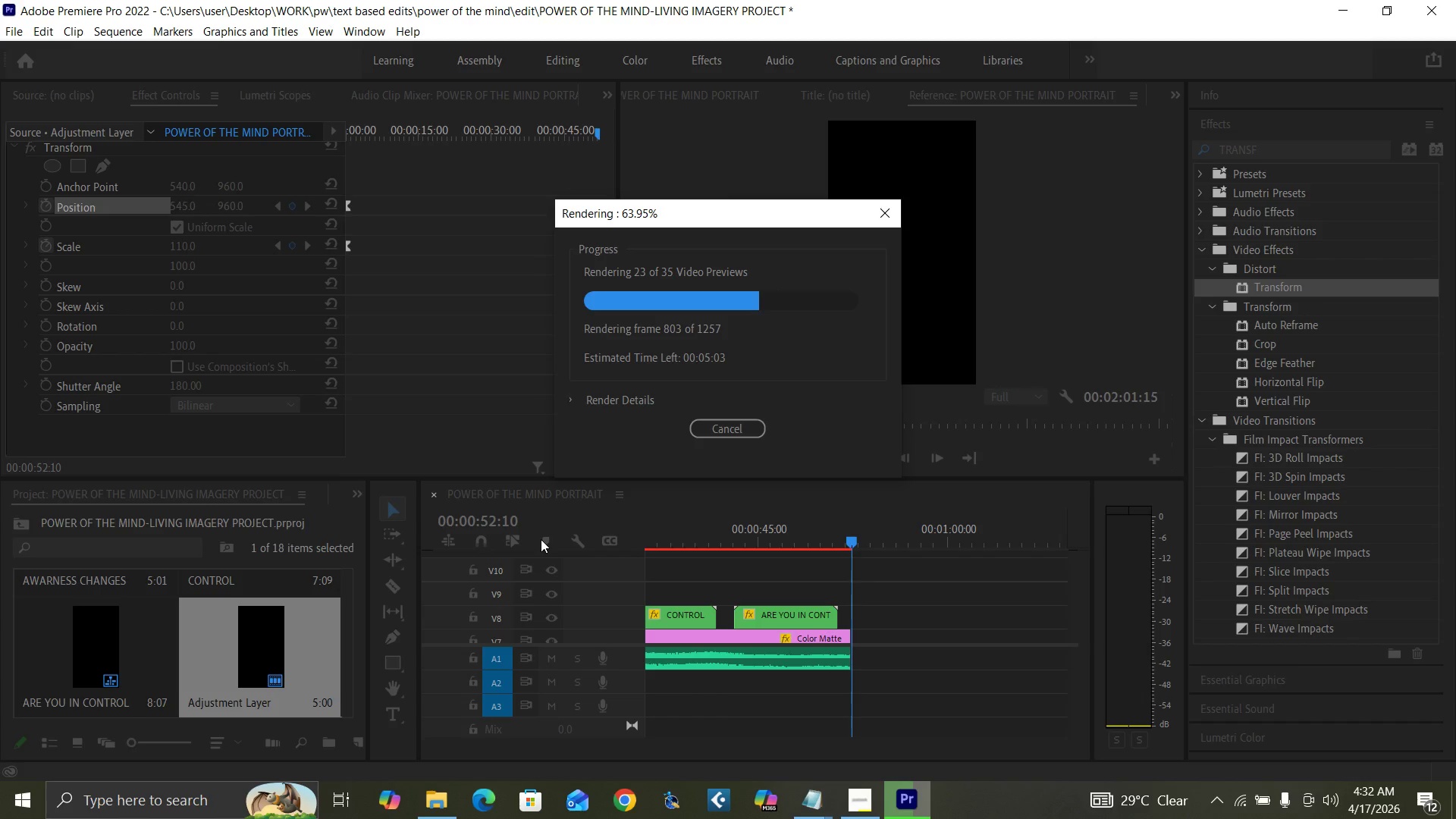 
left_click([748, 498])
 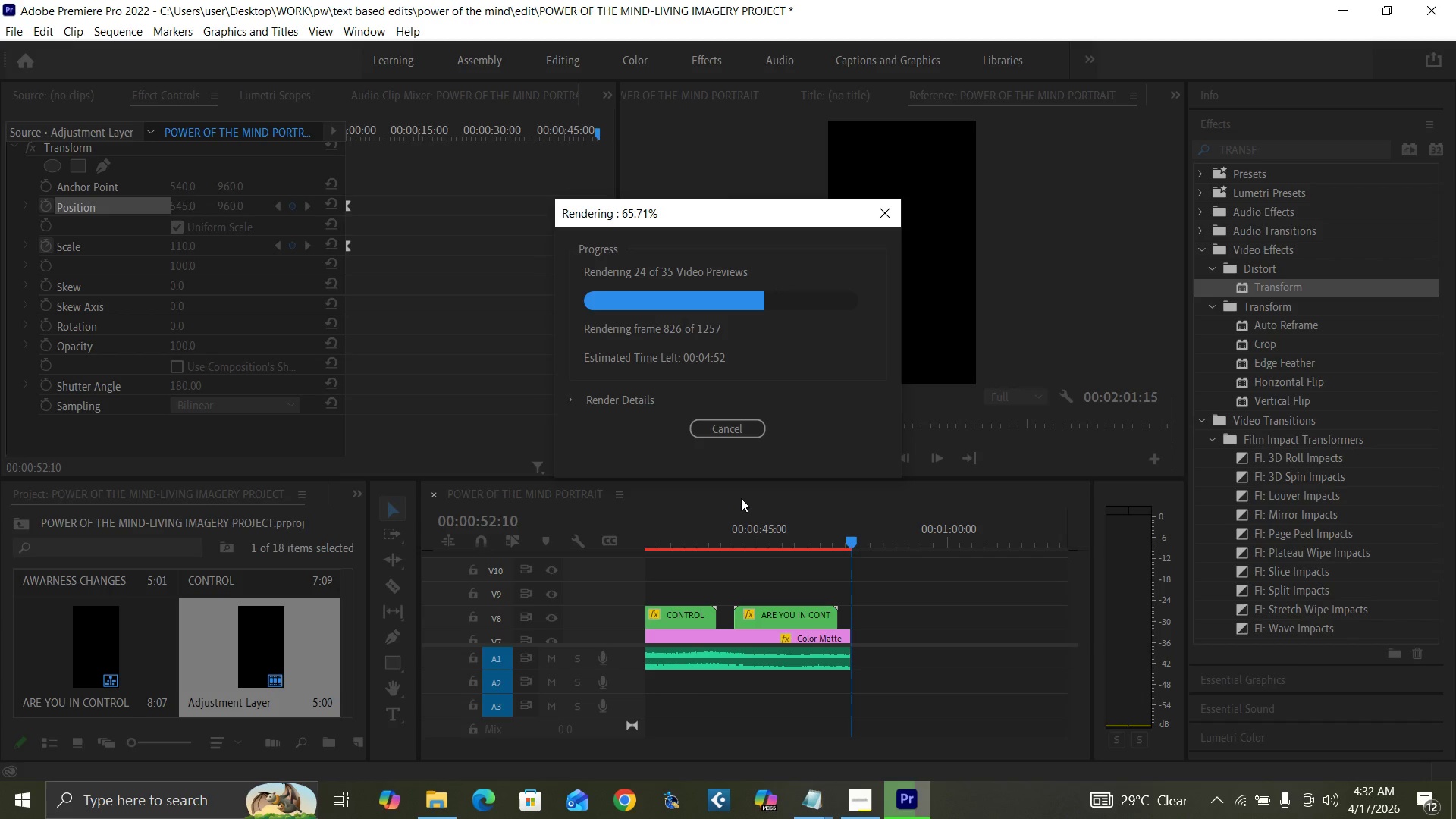 
wait(15.25)
 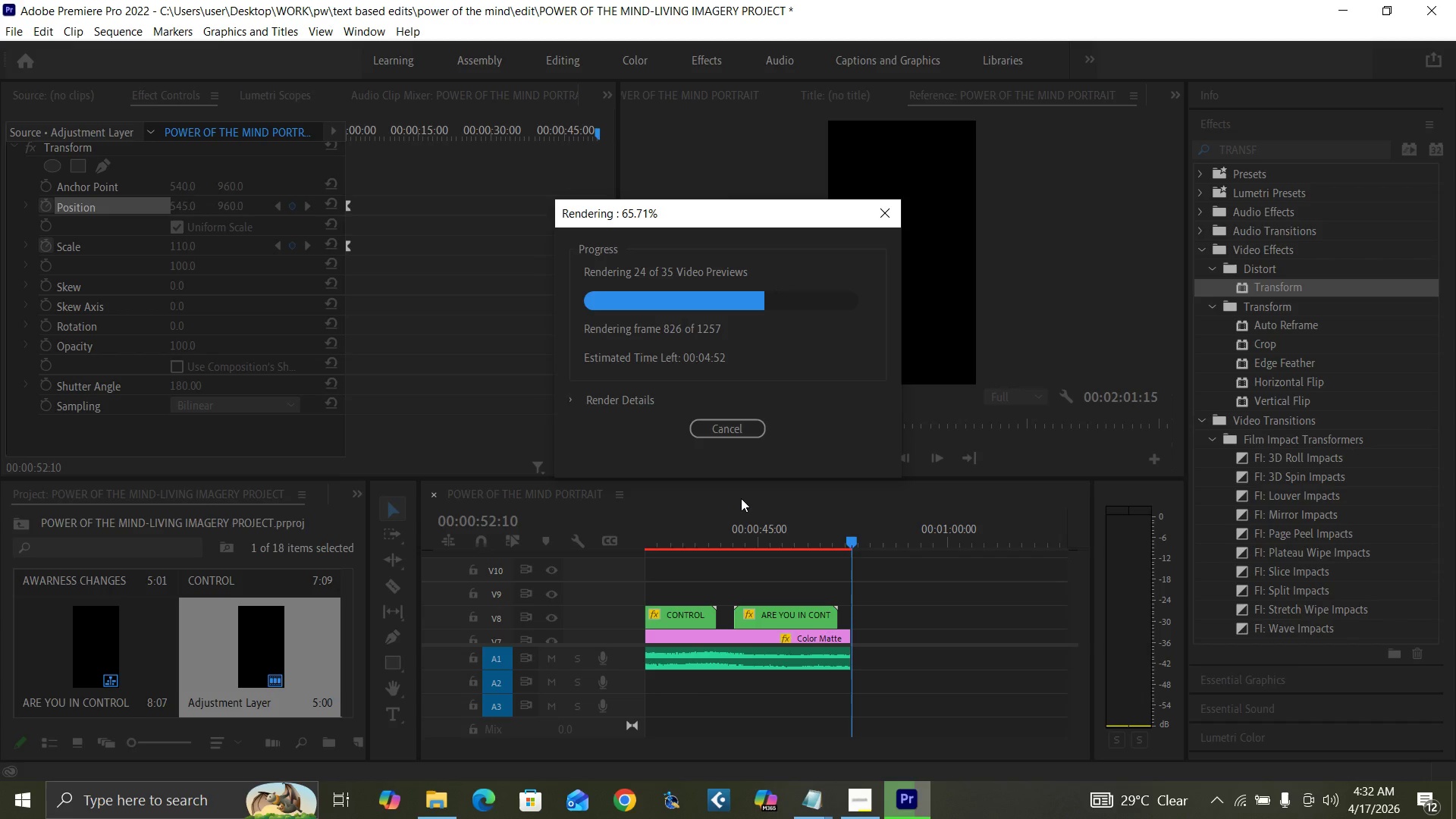 
left_click([694, 515])
 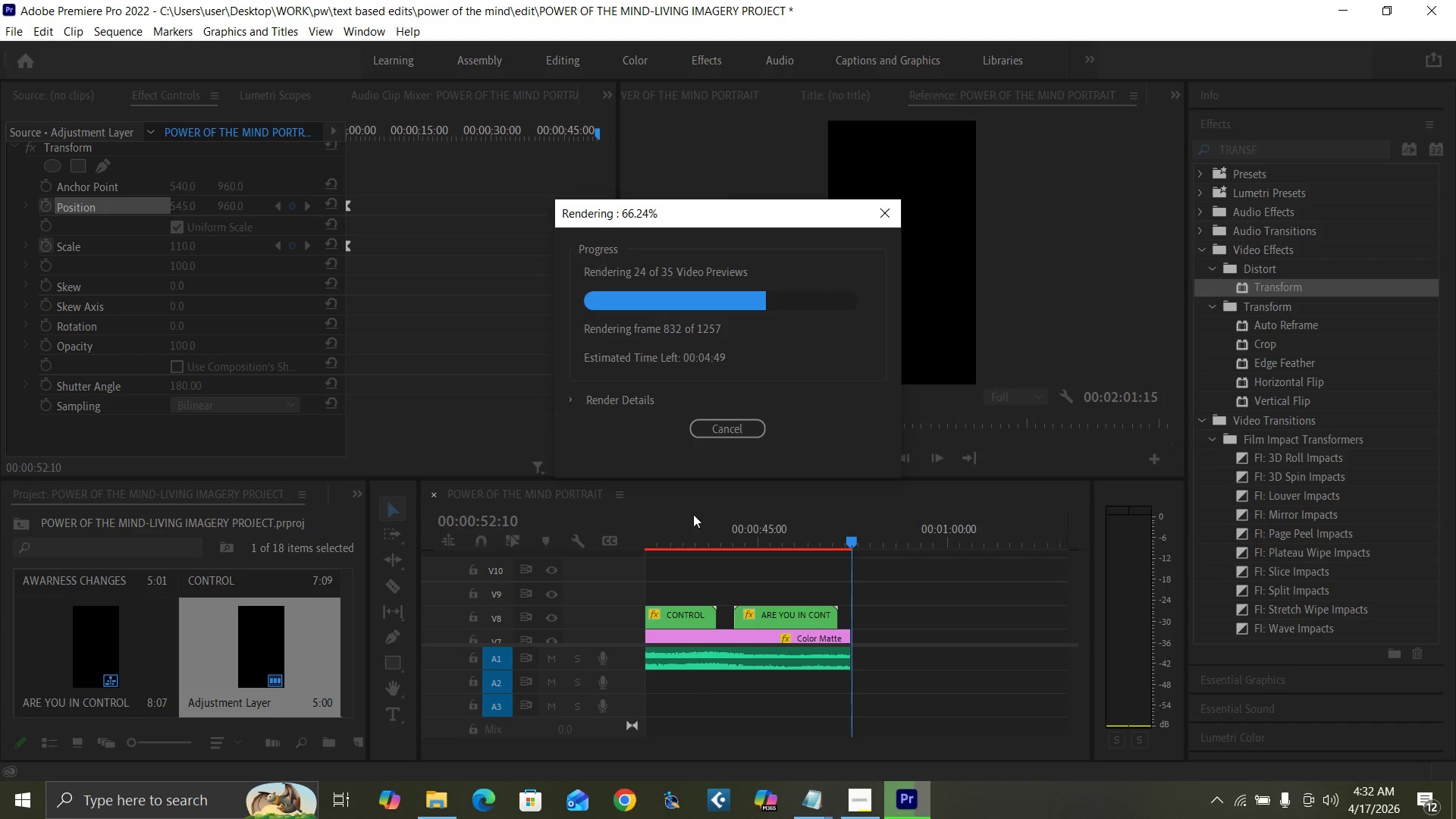 
wait(9.88)
 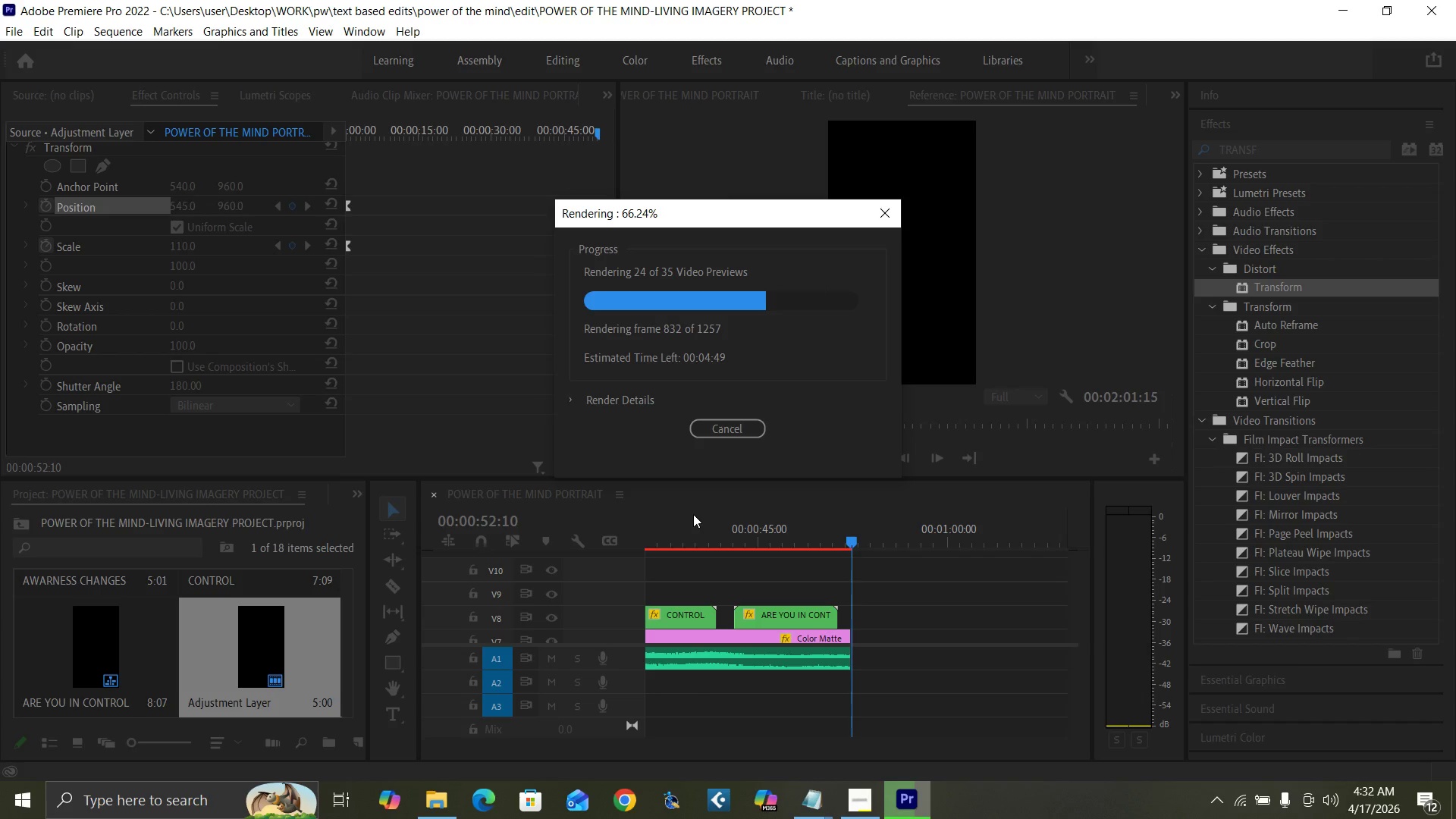 
left_click([693, 514])
 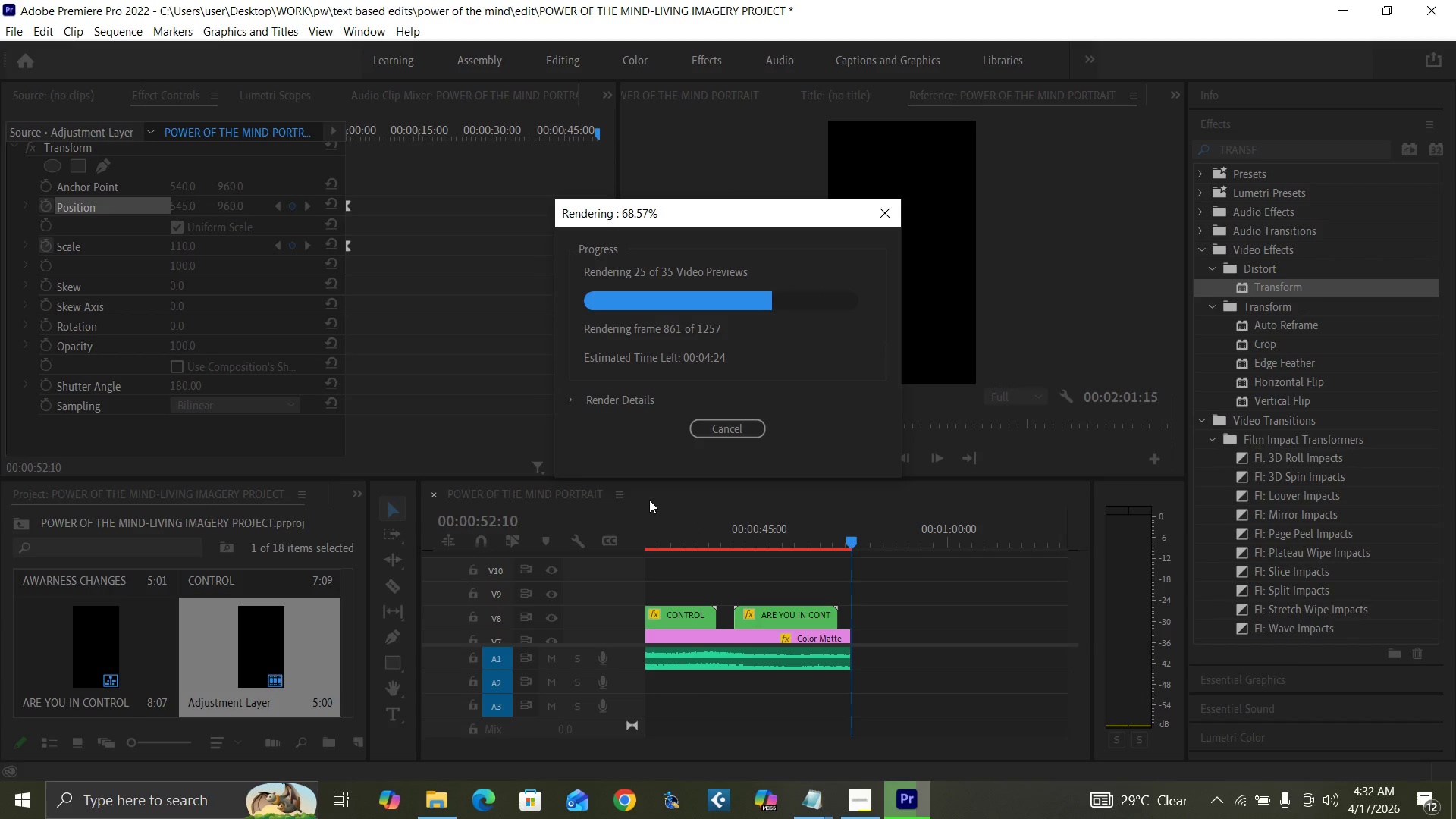 
wait(6.67)
 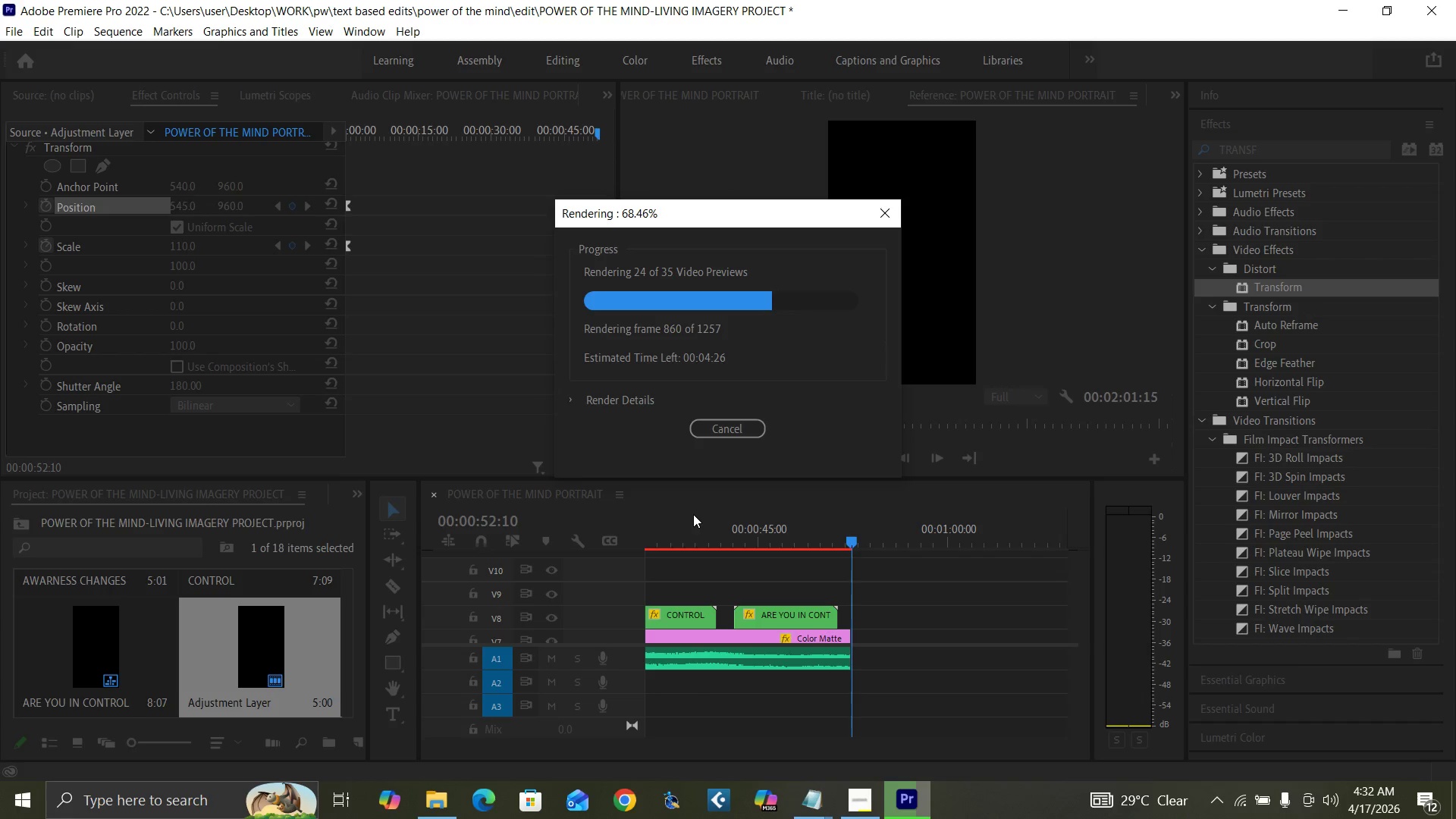 
left_click([648, 500])
 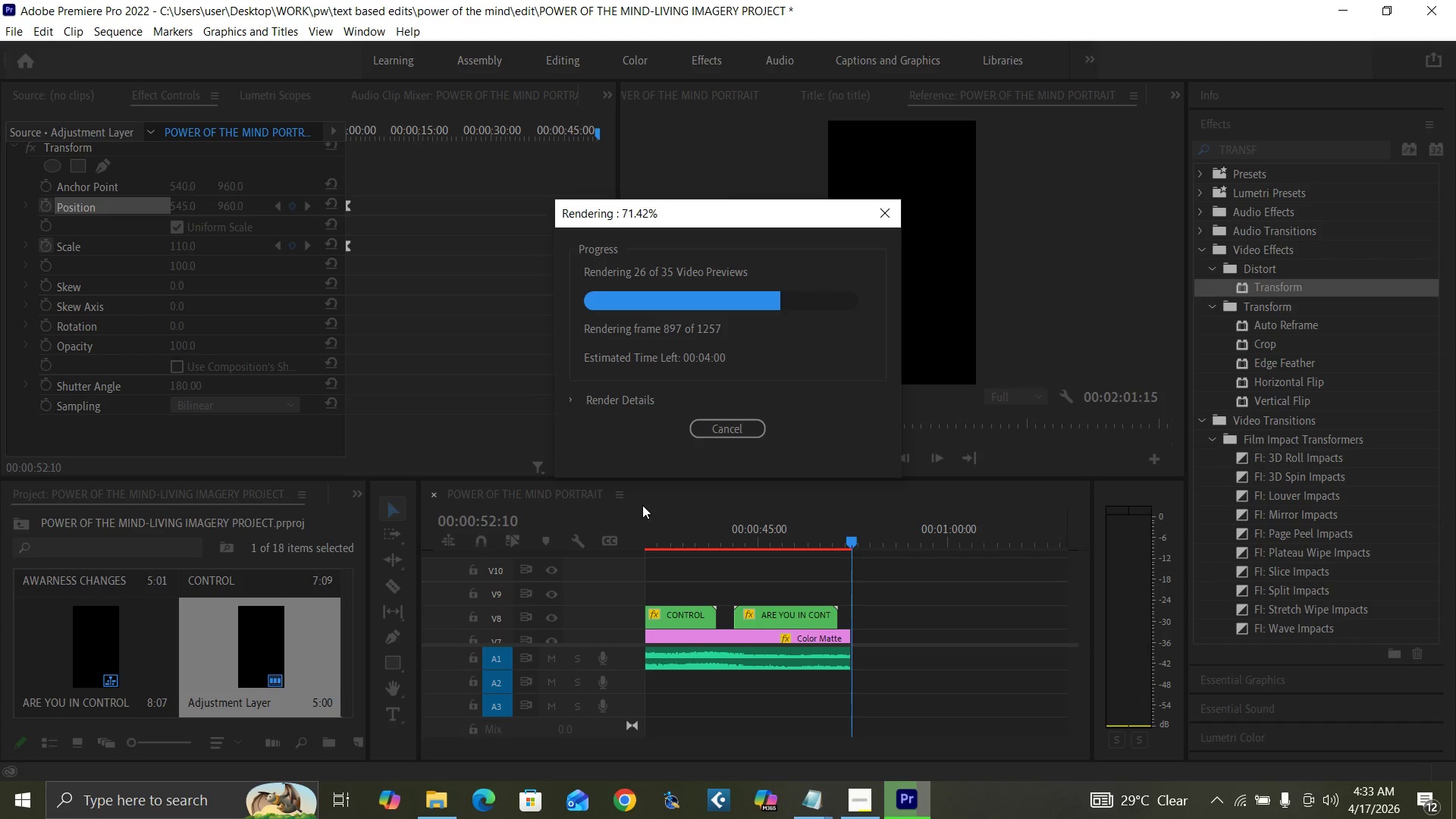 
wait(26.14)
 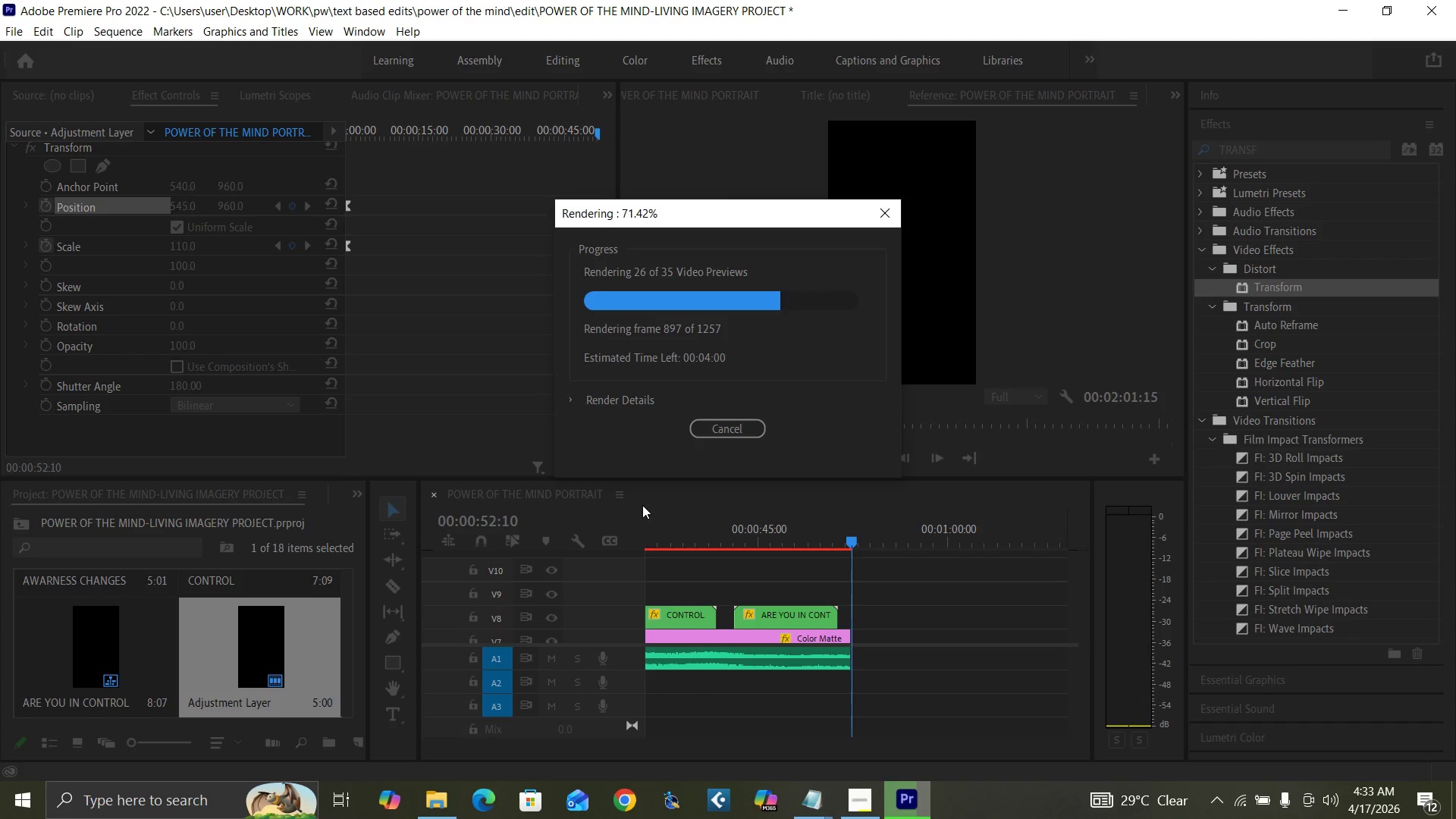 
left_click([704, 500])
 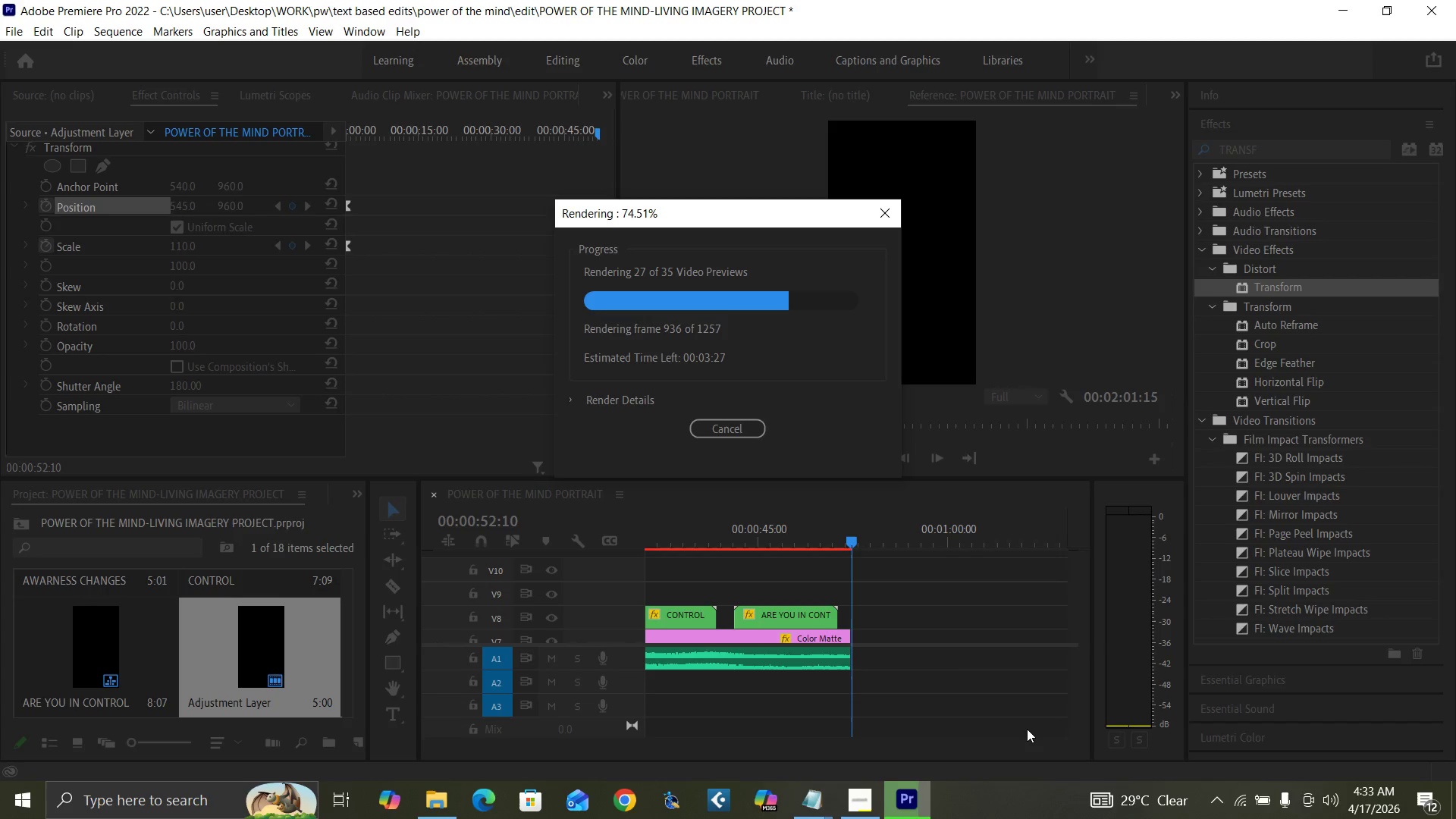 
wait(17.92)
 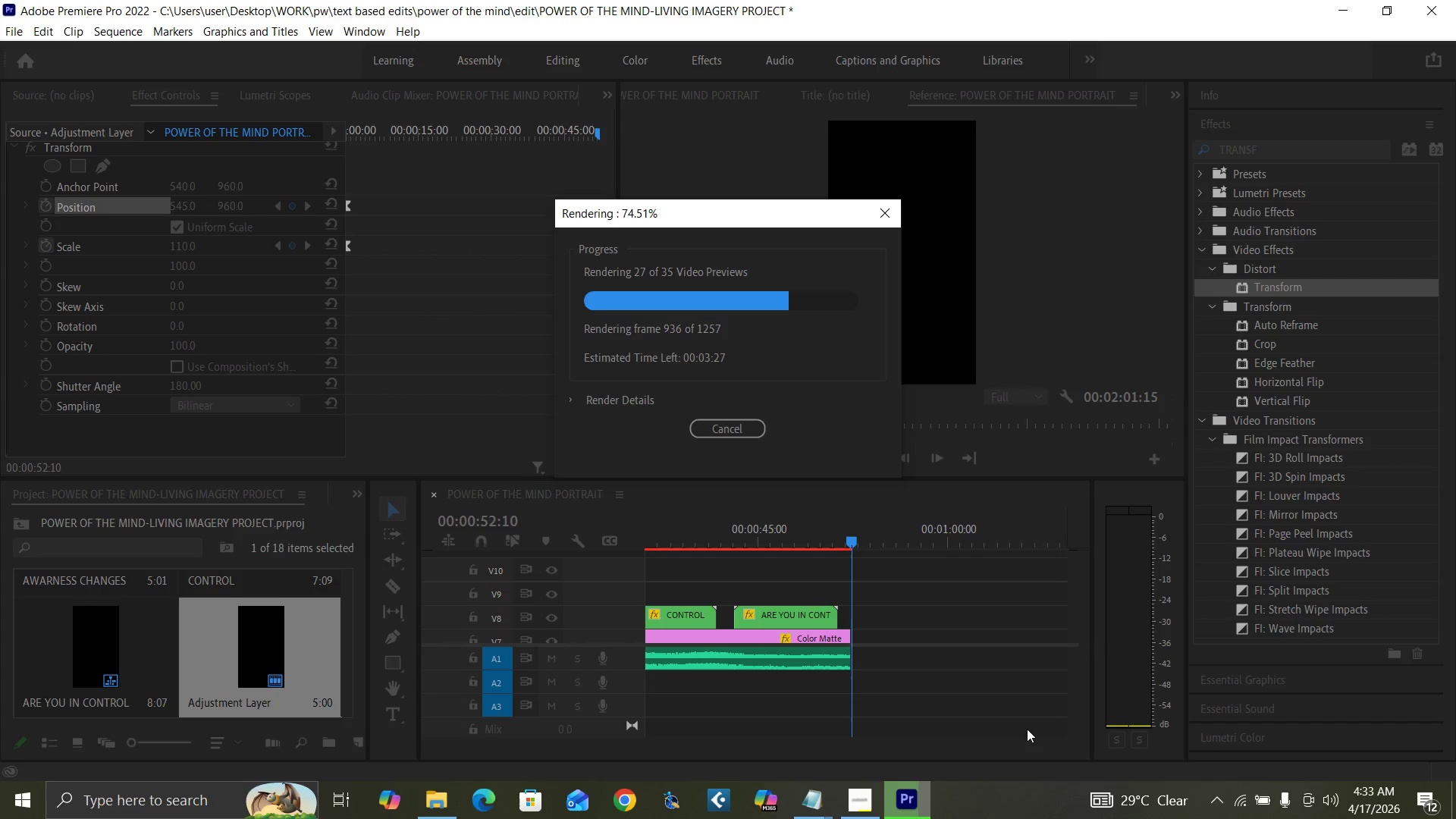 
left_click([984, 717])
 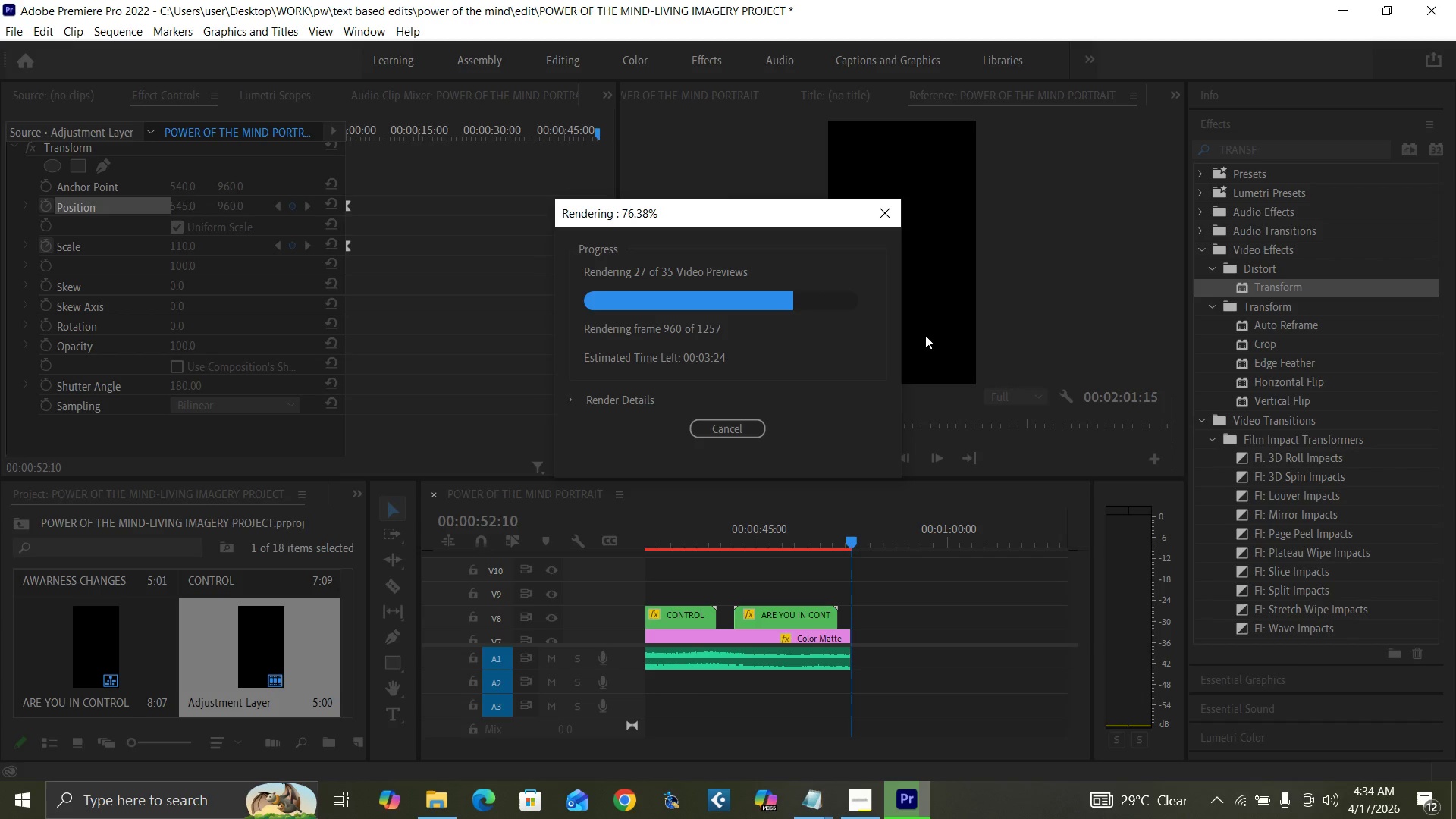 
wait(48.62)
 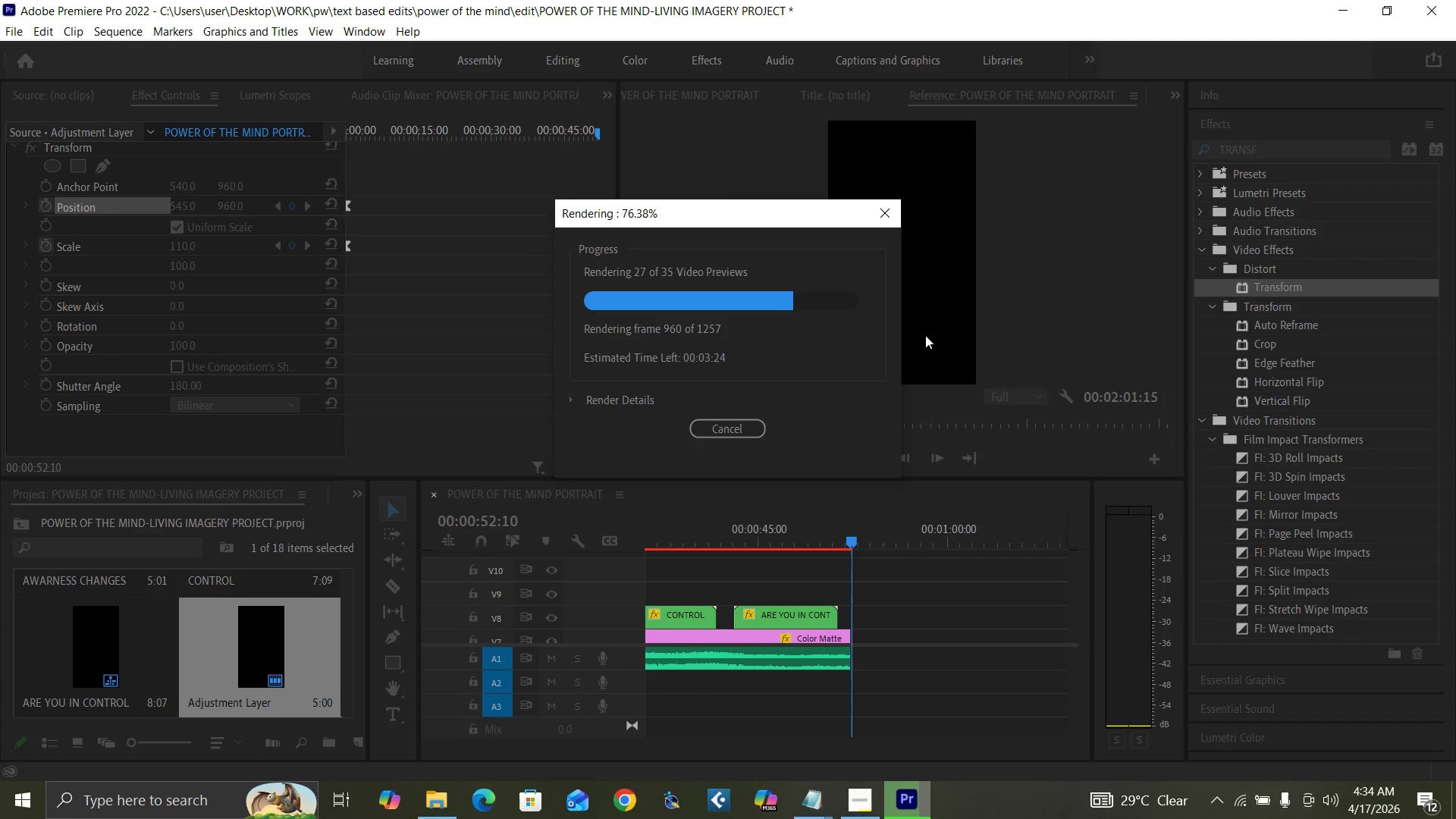 
mouse_move([879, 767])
 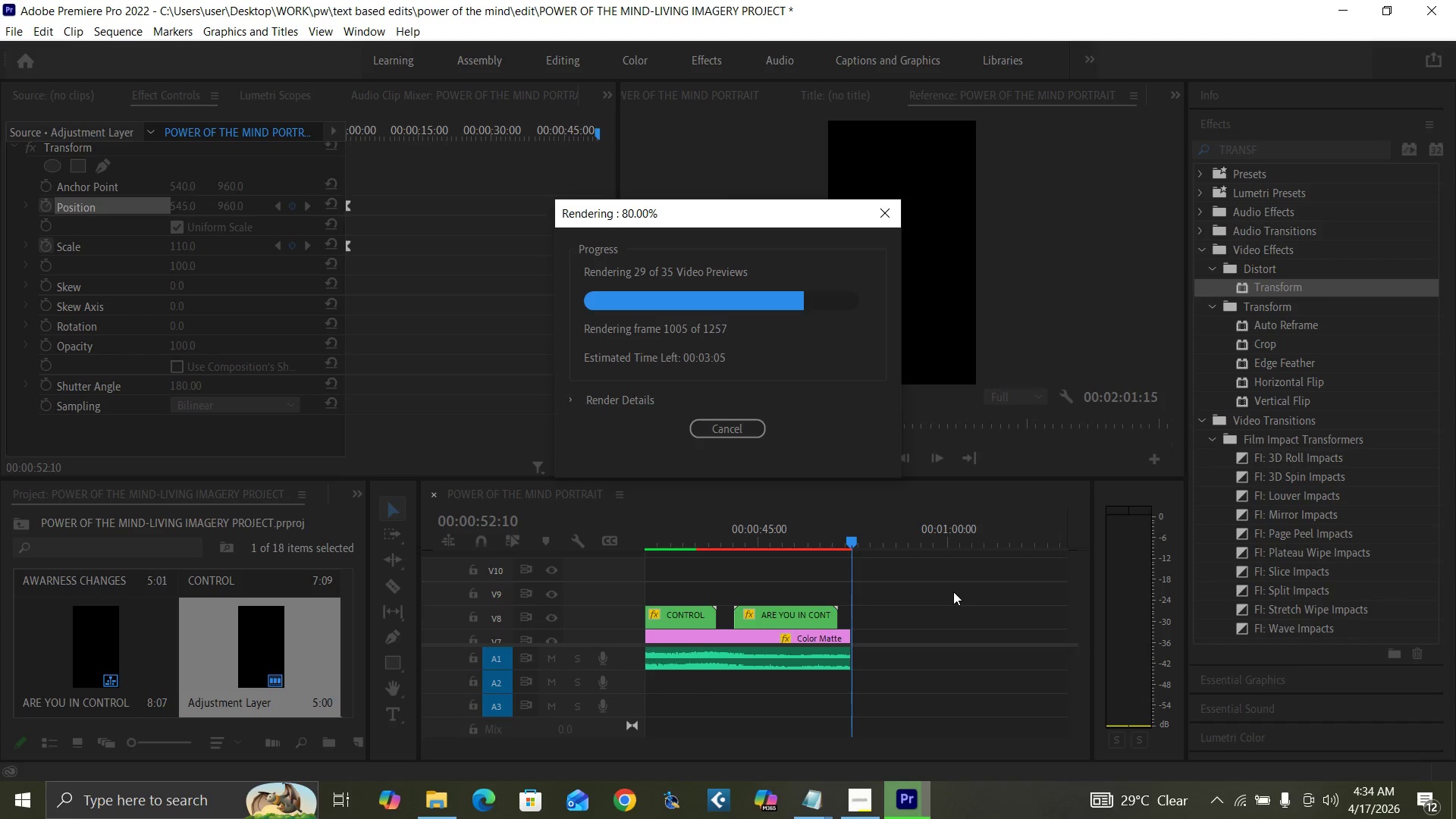 
wait(25.89)
 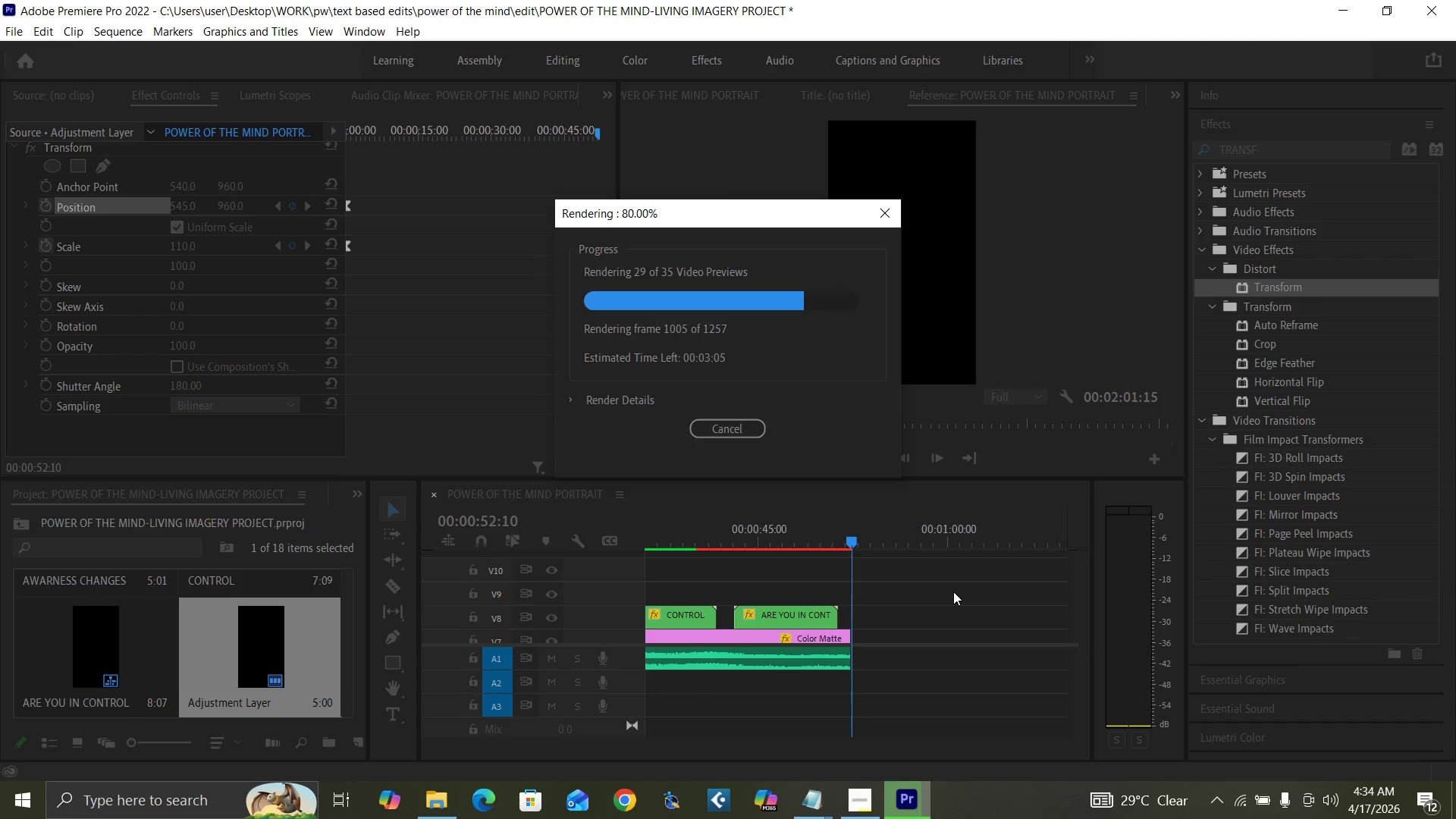 
left_click([950, 591])
 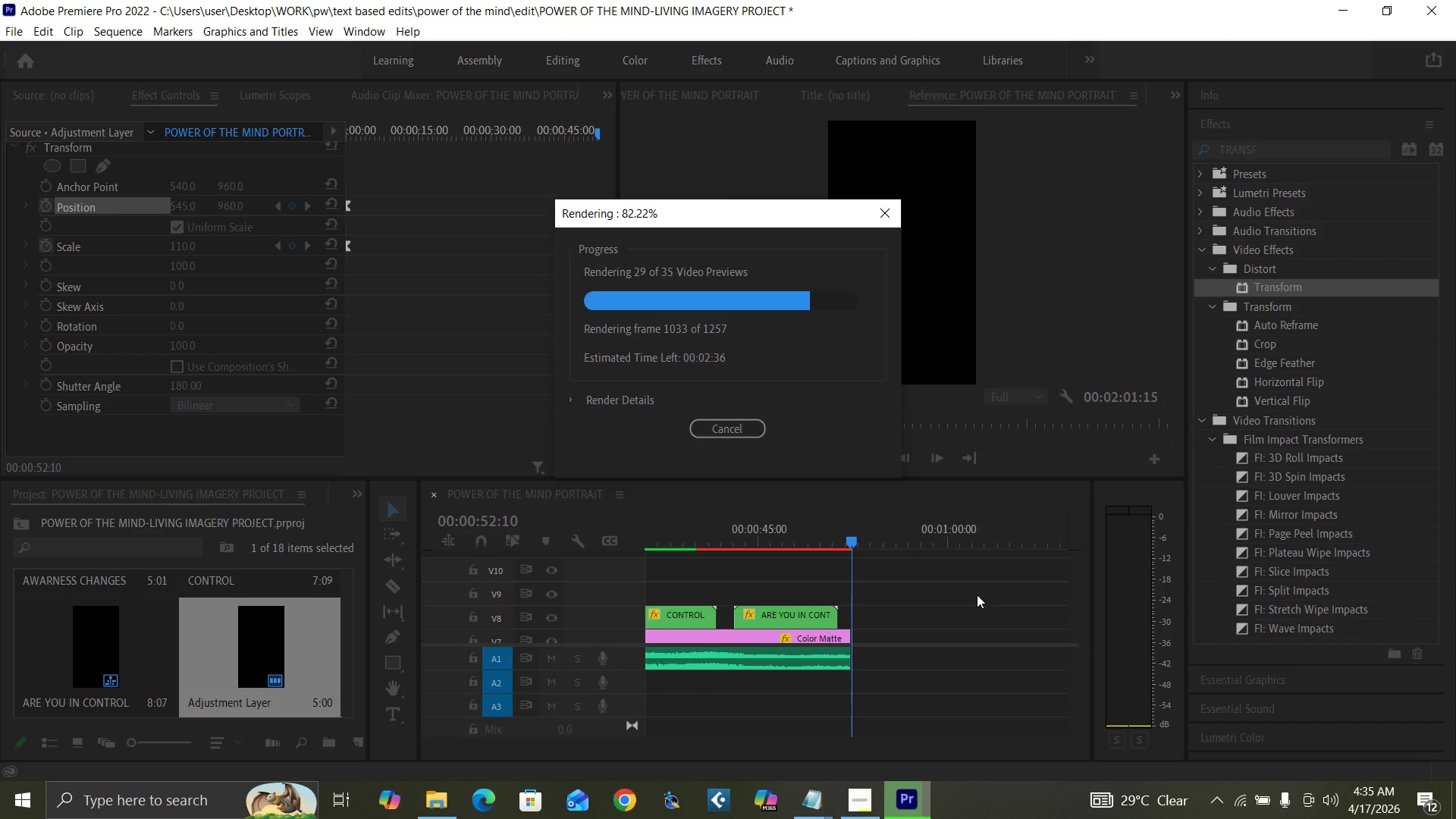 
wait(30.23)
 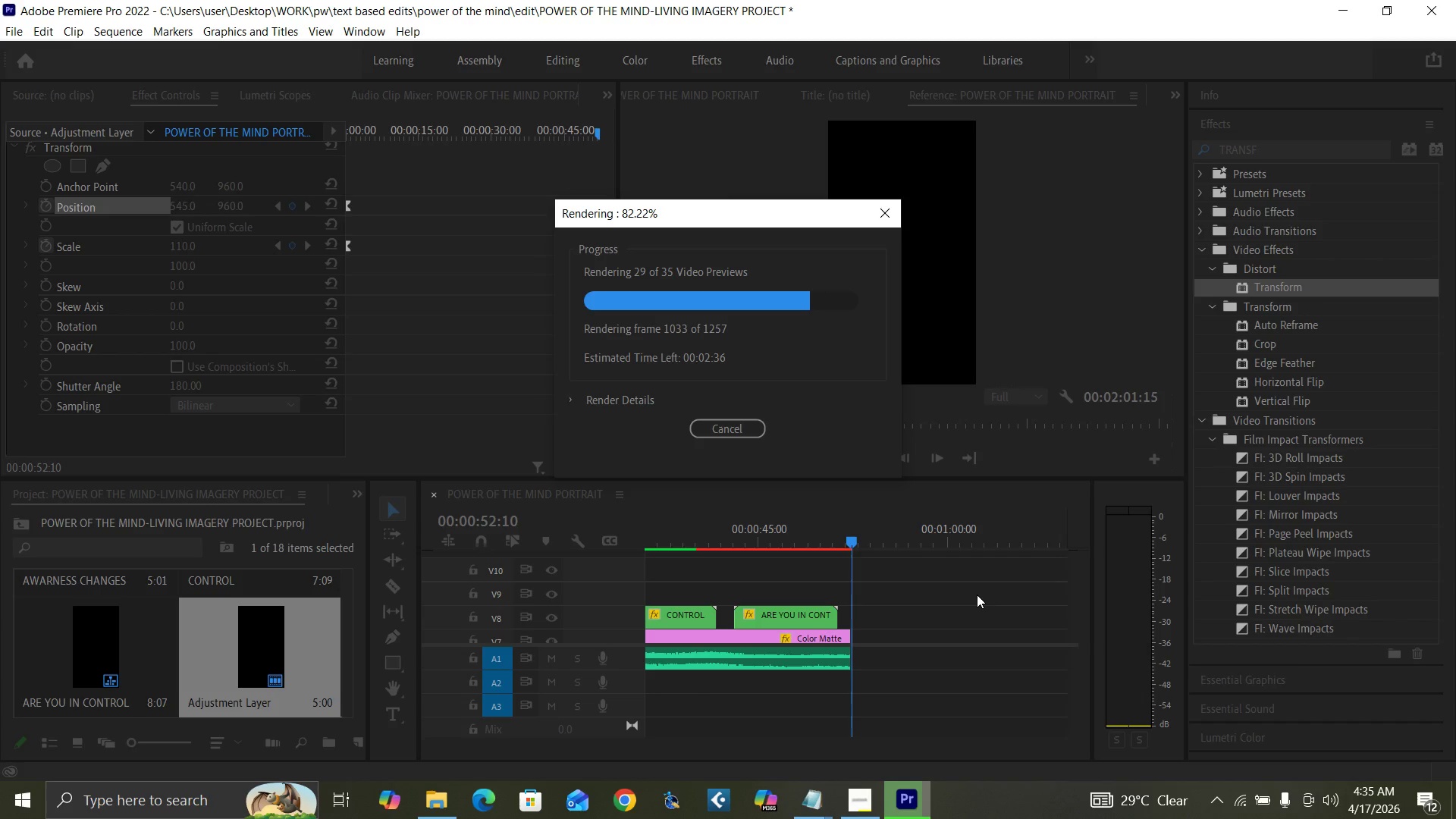 
mouse_move([876, 759])
 